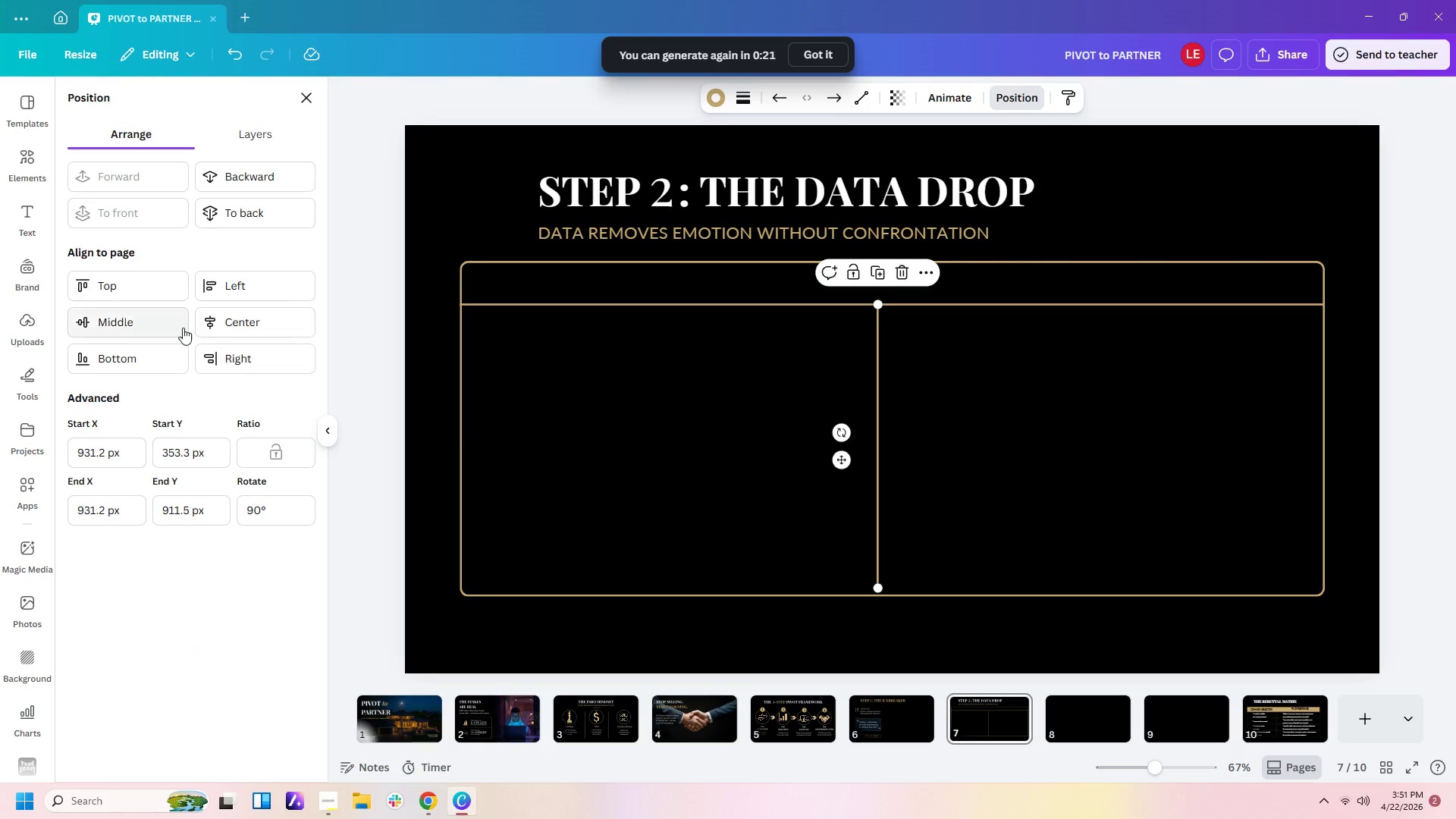 
left_click([213, 325])
 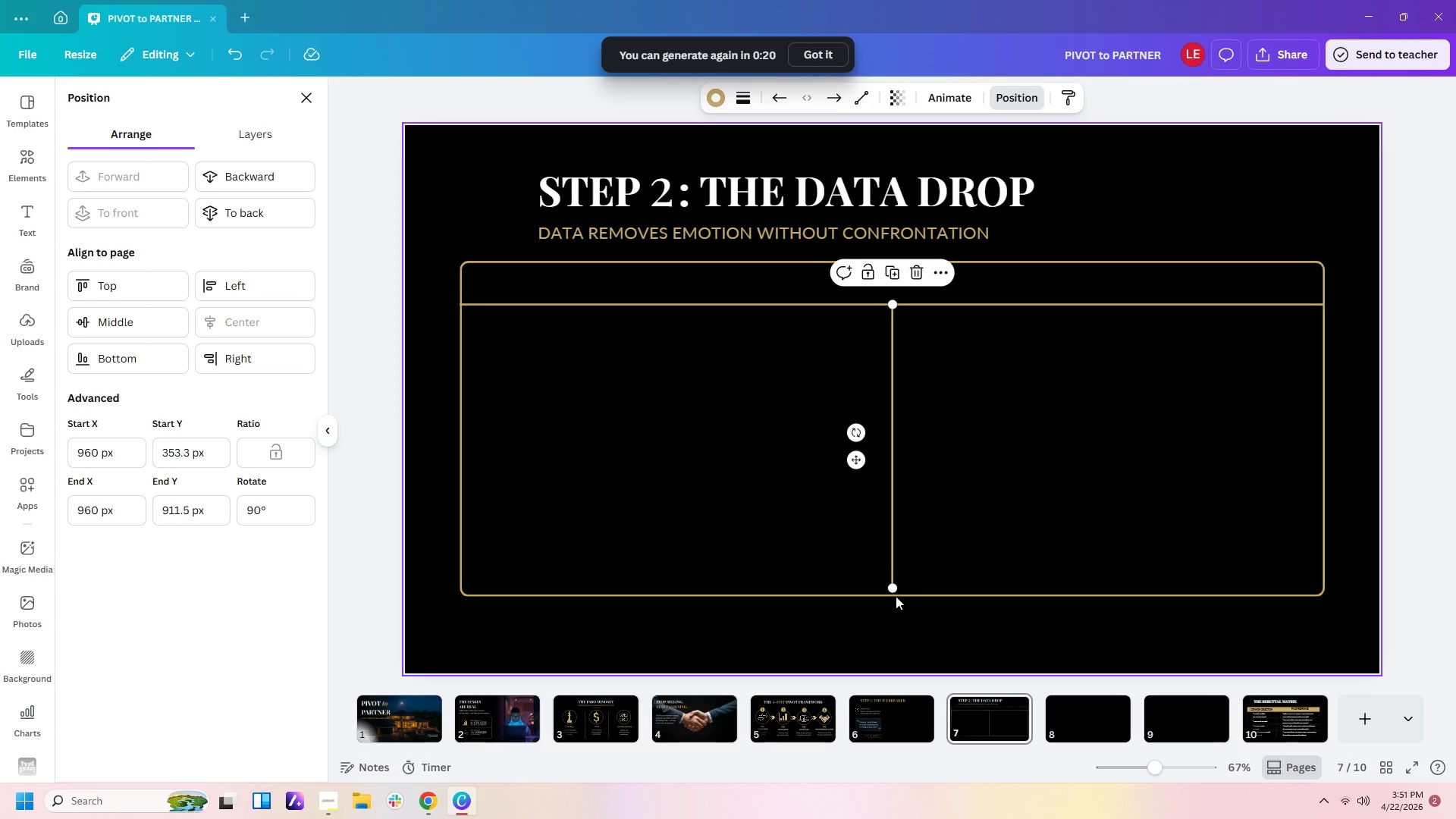 
left_click_drag(start_coordinate=[891, 590], to_coordinate=[891, 594])
 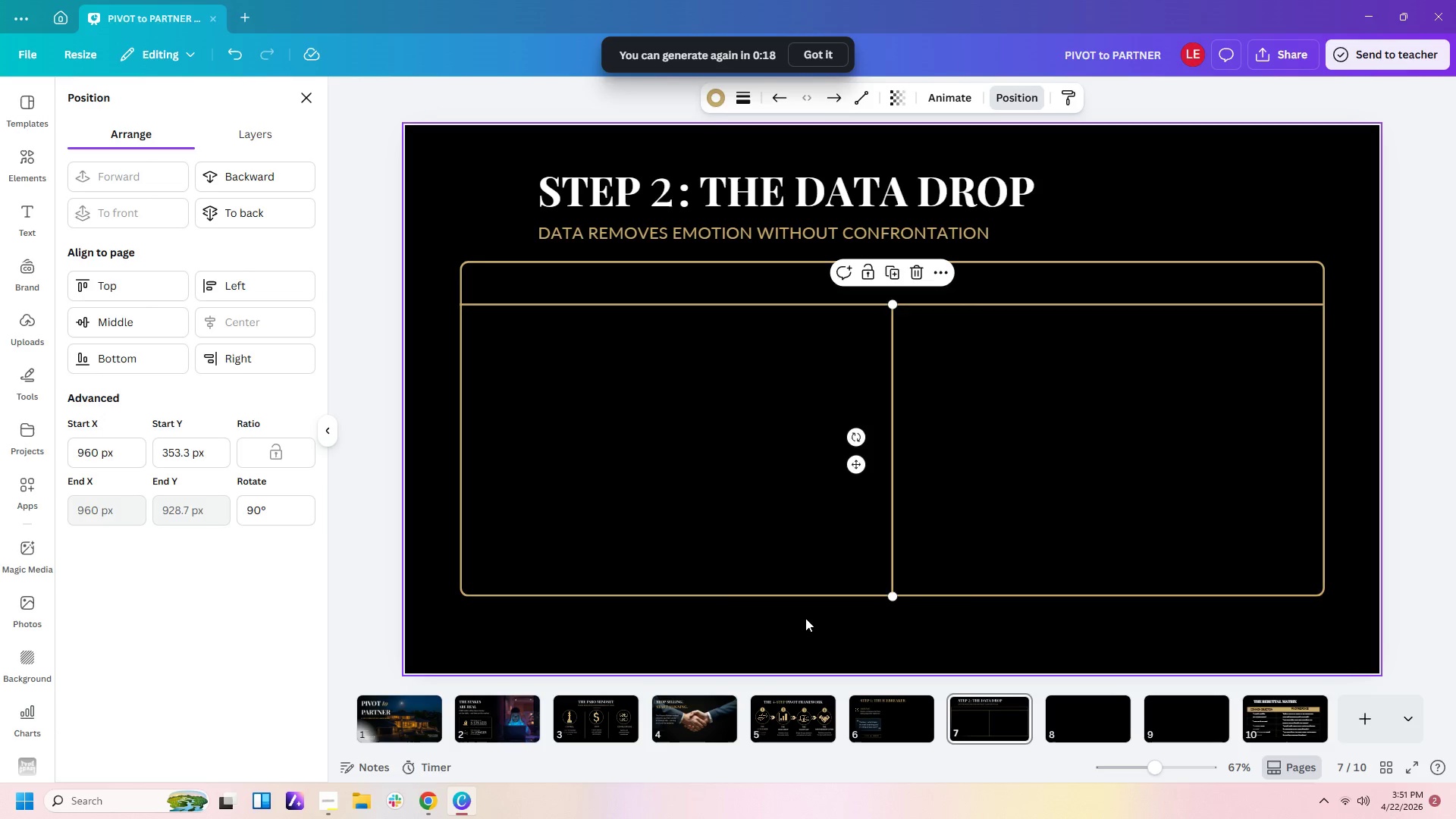 
left_click([805, 618])
 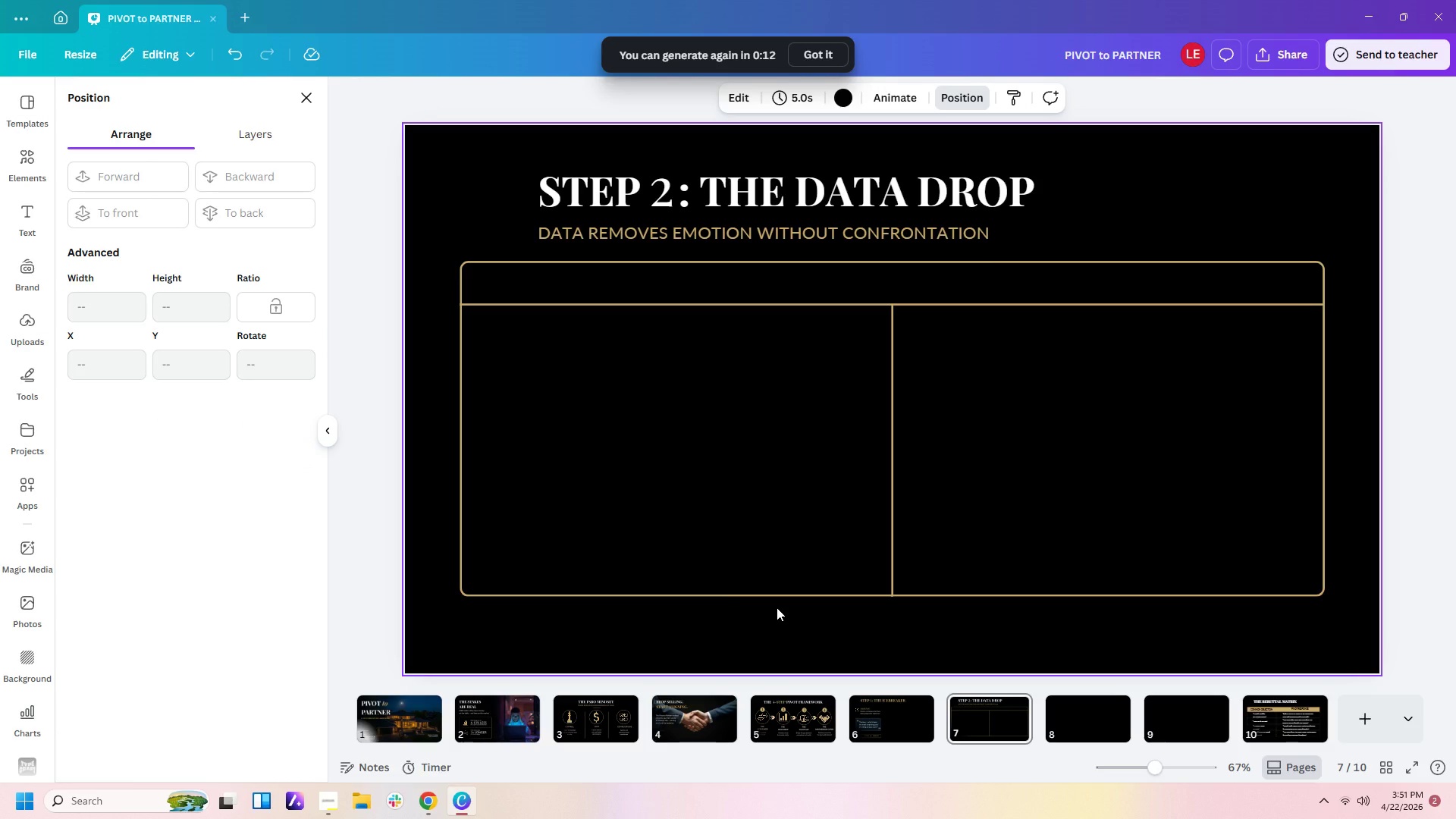 
wait(11.47)
 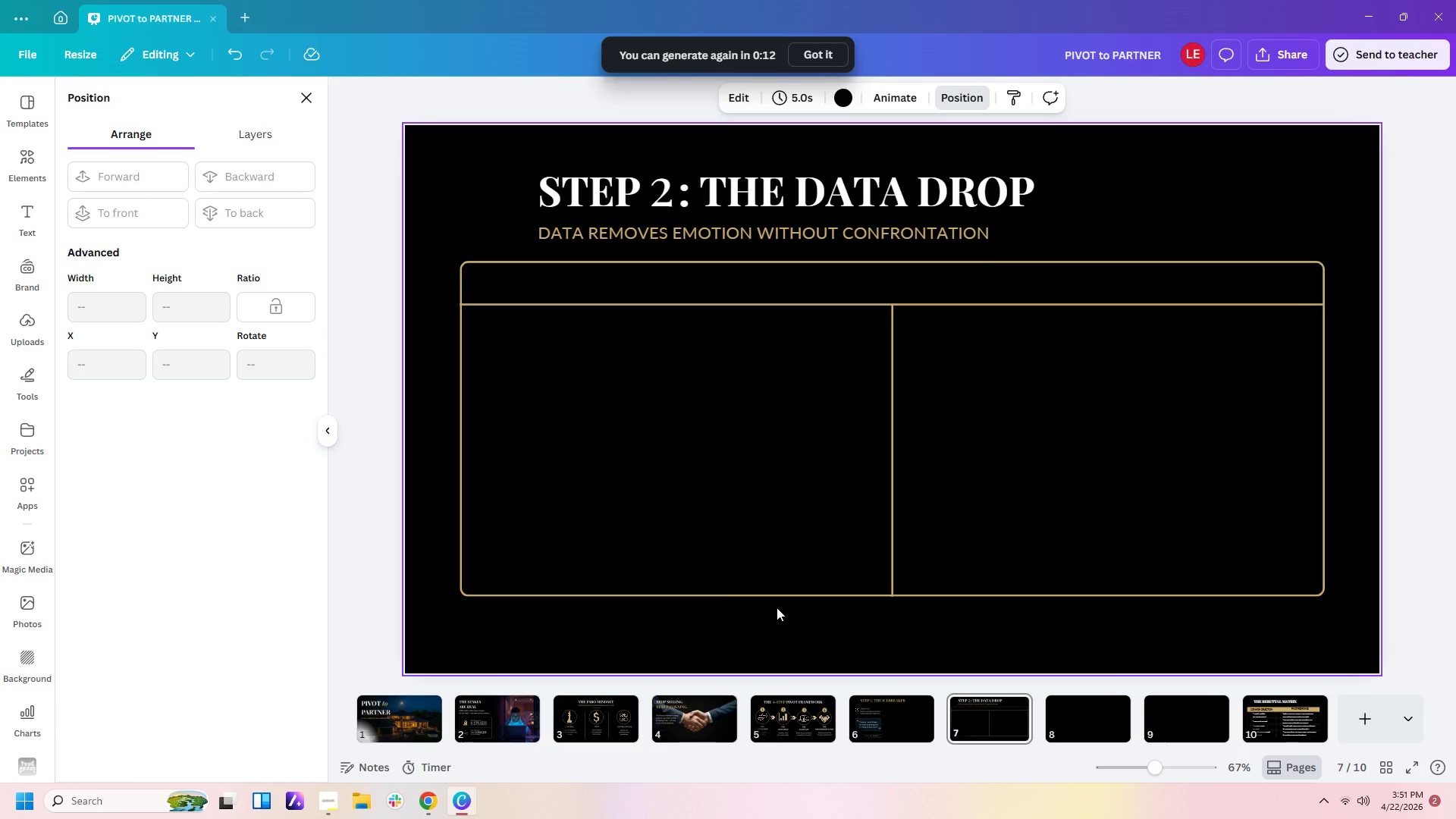 
left_click([627, 235])
 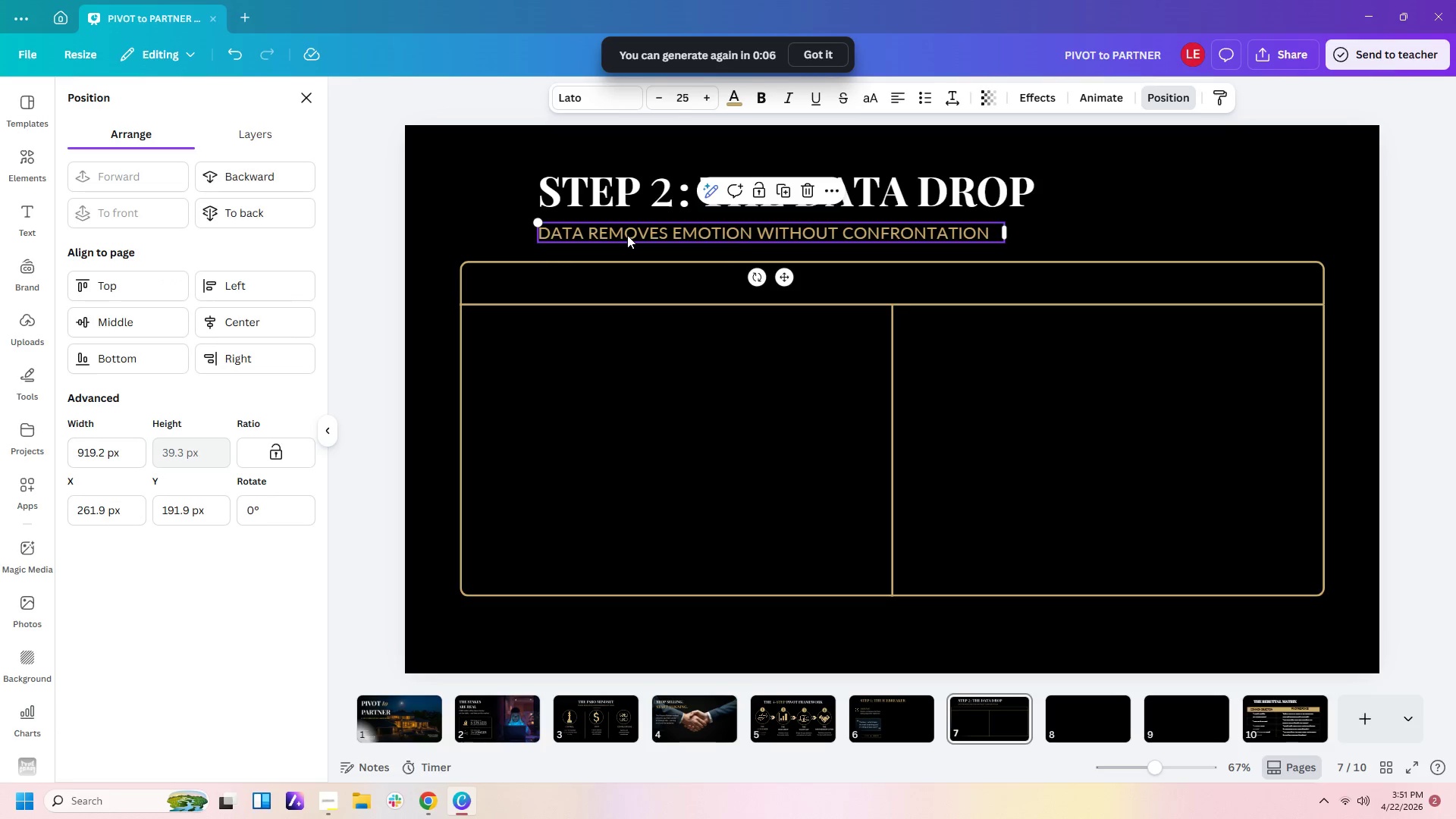 
key(Control+C)
 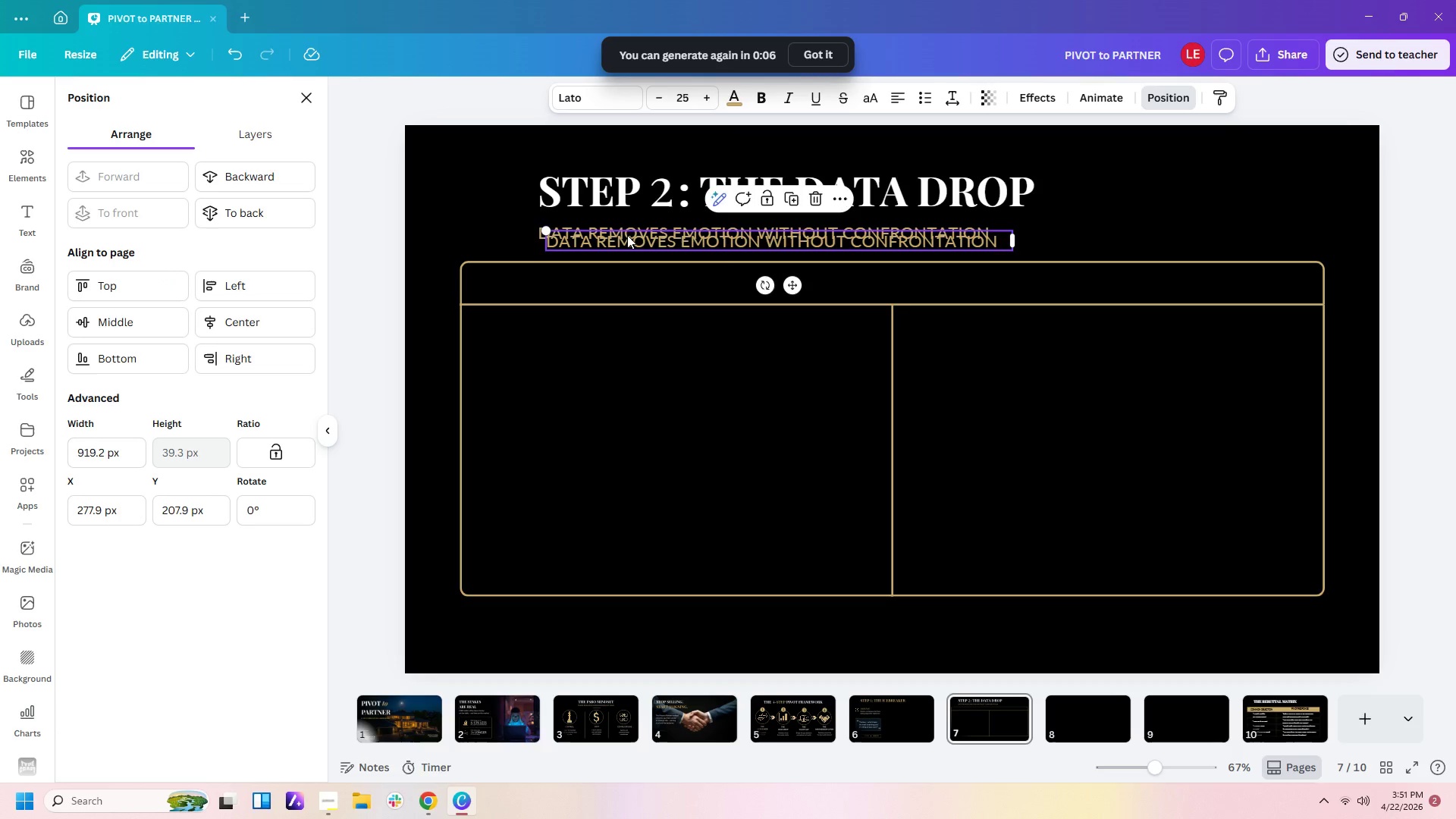 
key(Control+V)
 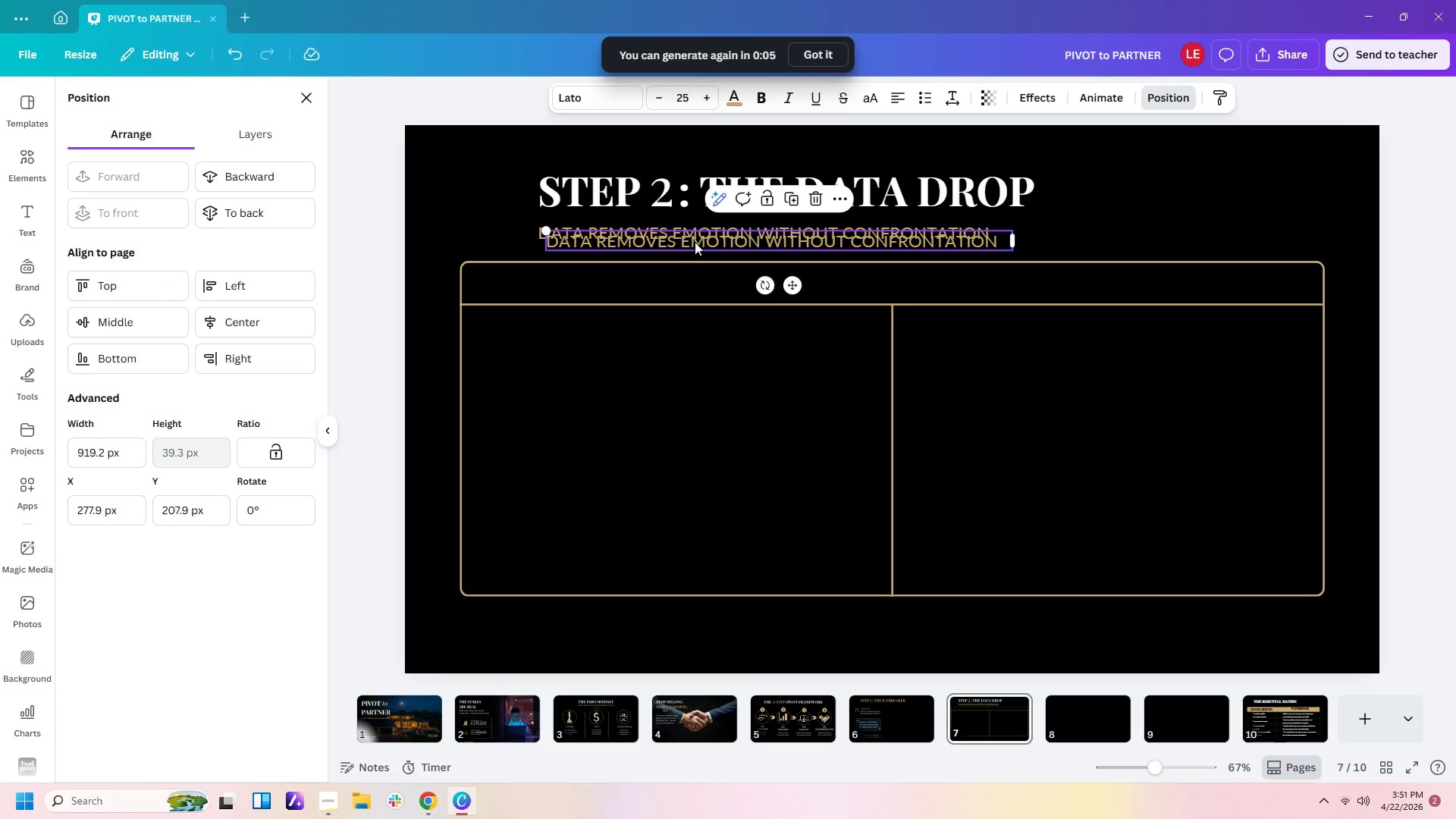 
left_click_drag(start_coordinate=[695, 242], to_coordinate=[711, 286])
 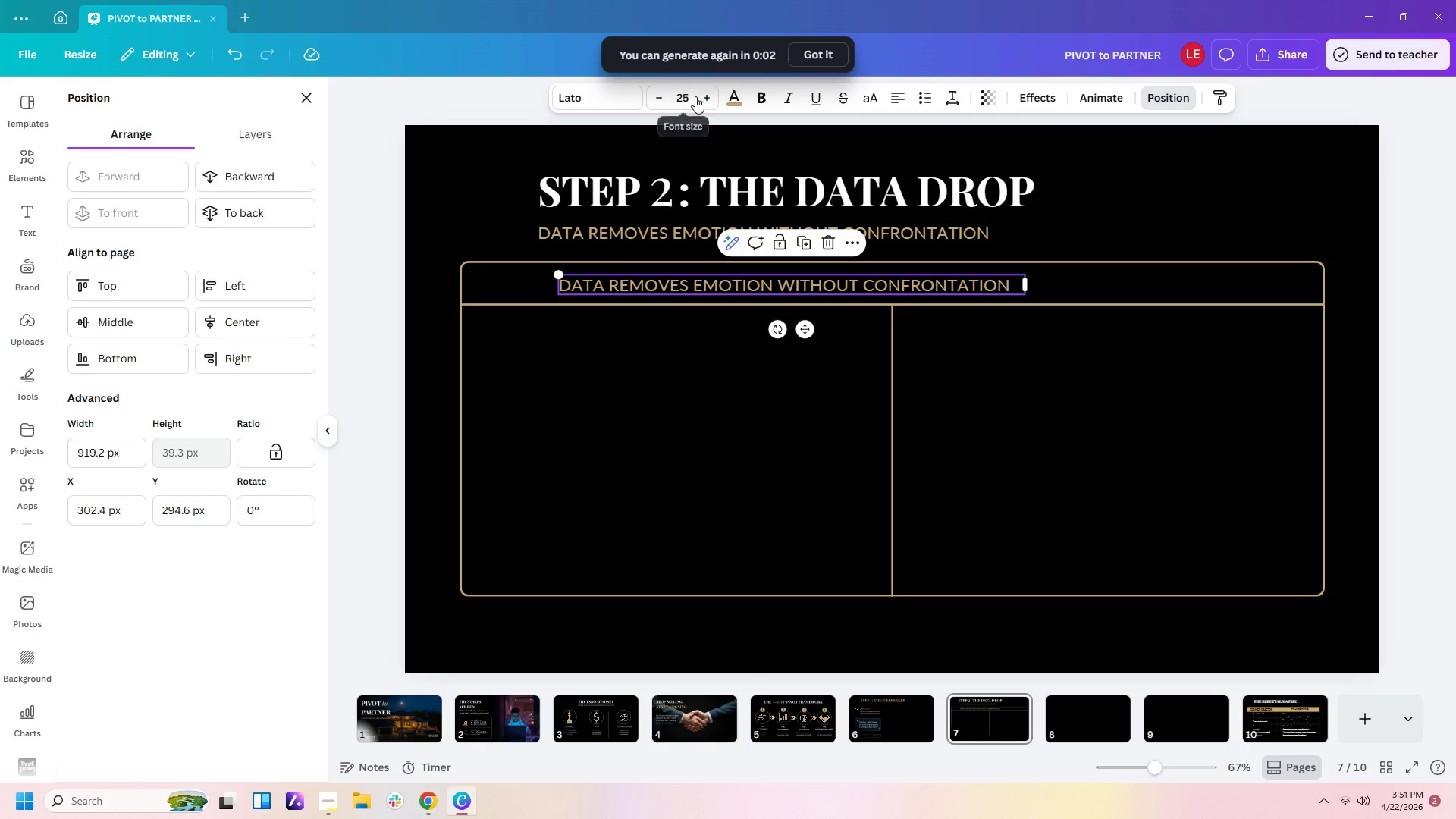 
double_click([702, 97])
 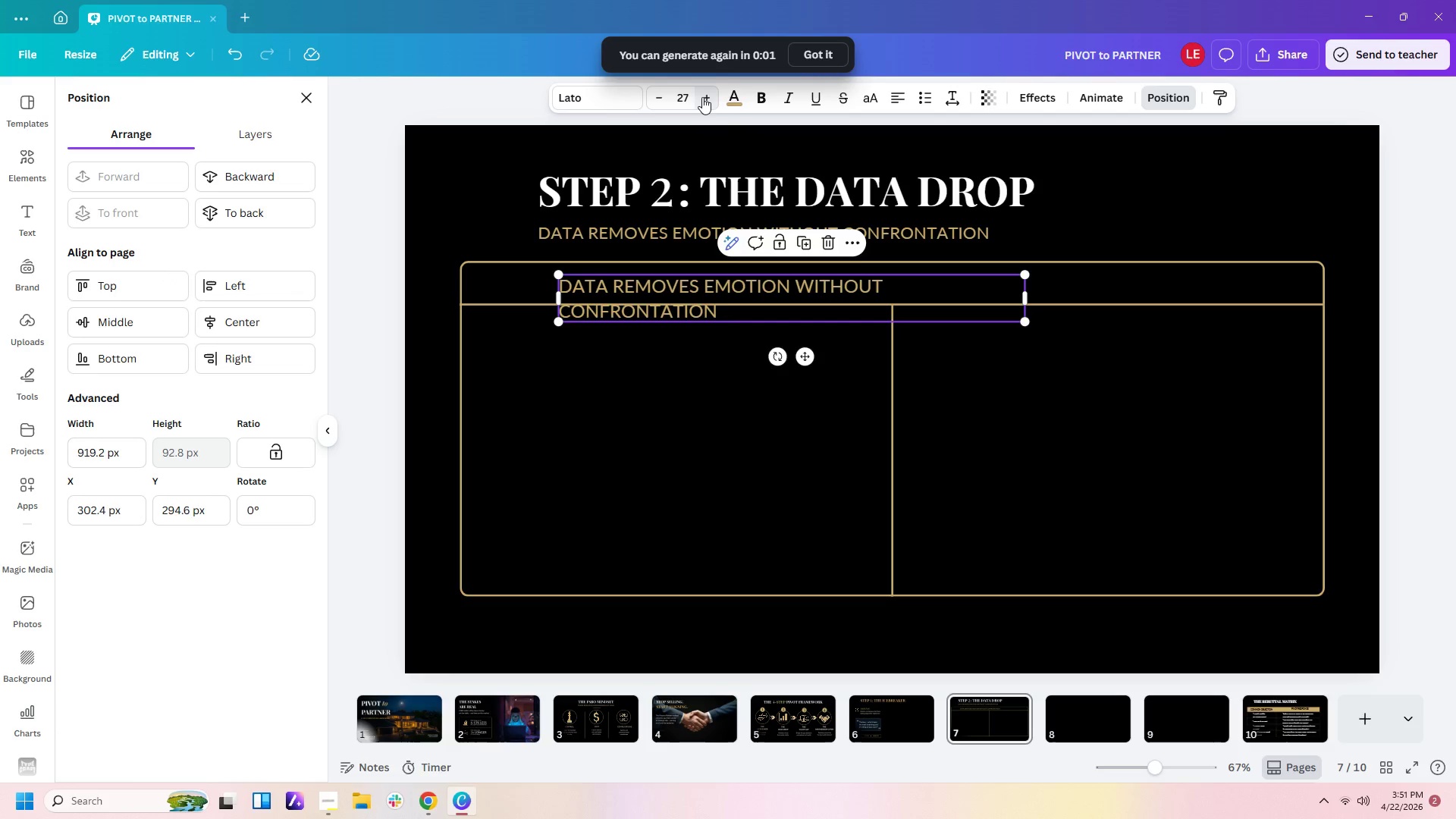 
triple_click([702, 97])
 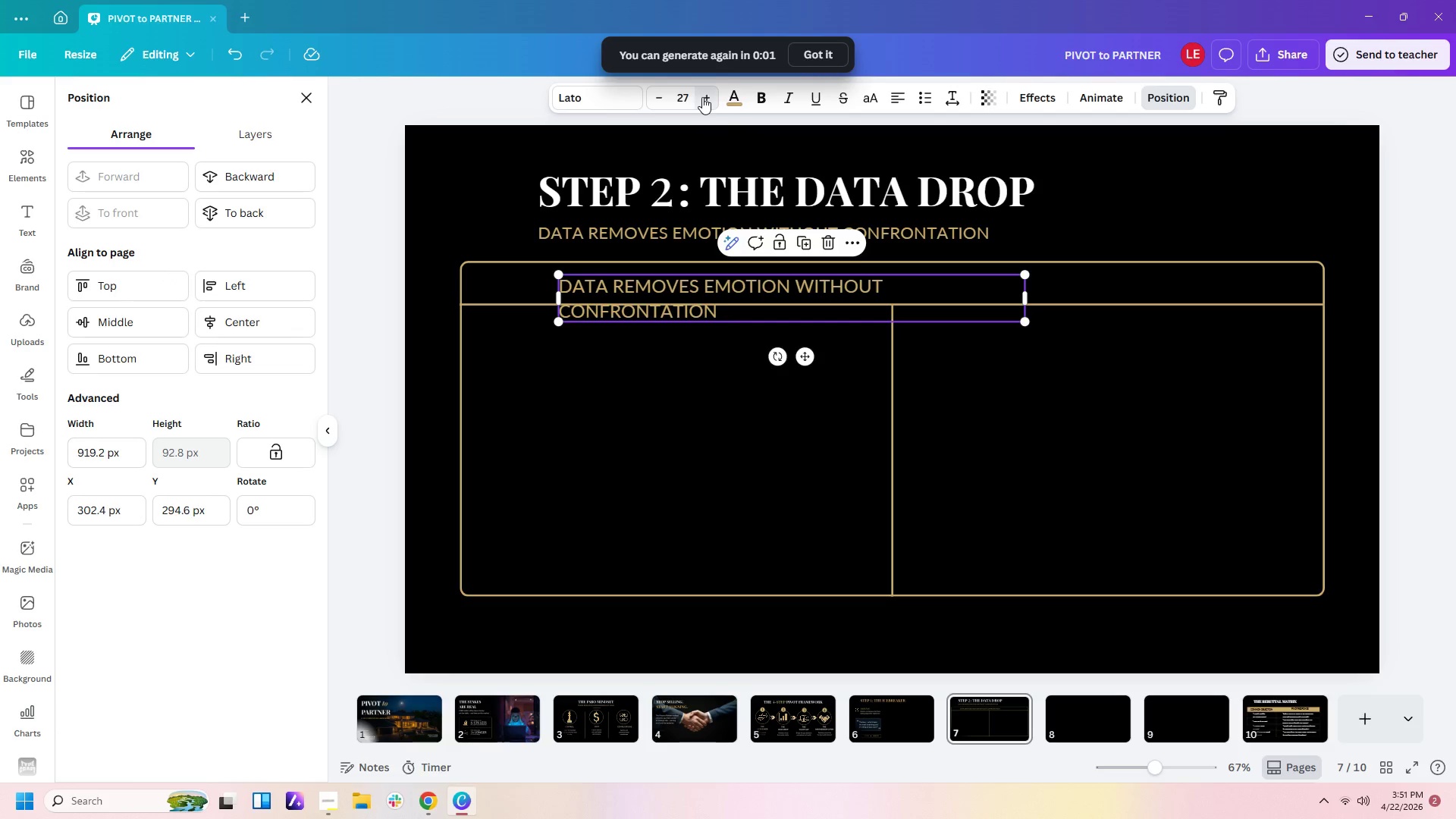 
triple_click([702, 97])
 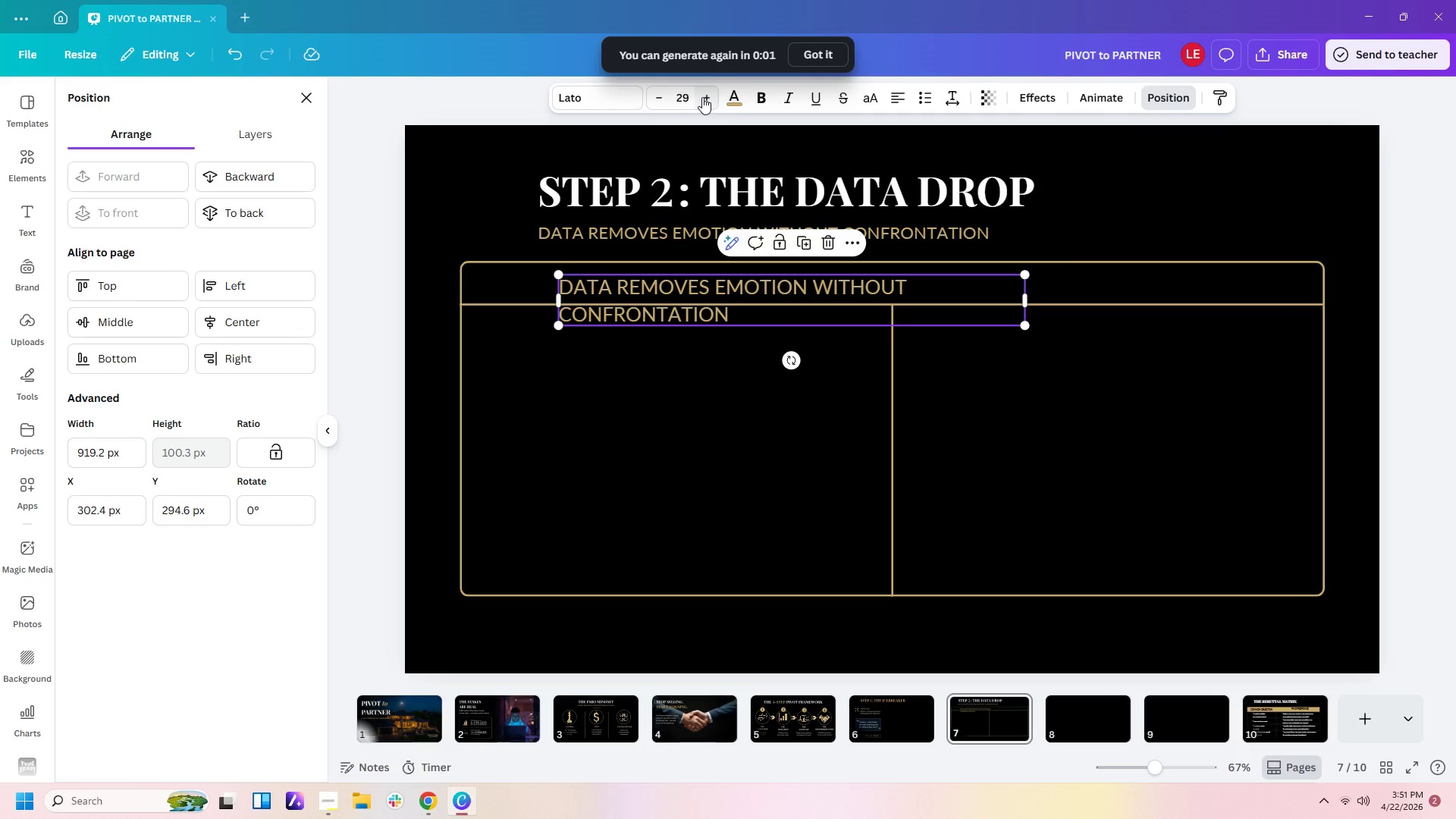 
left_click([702, 97])
 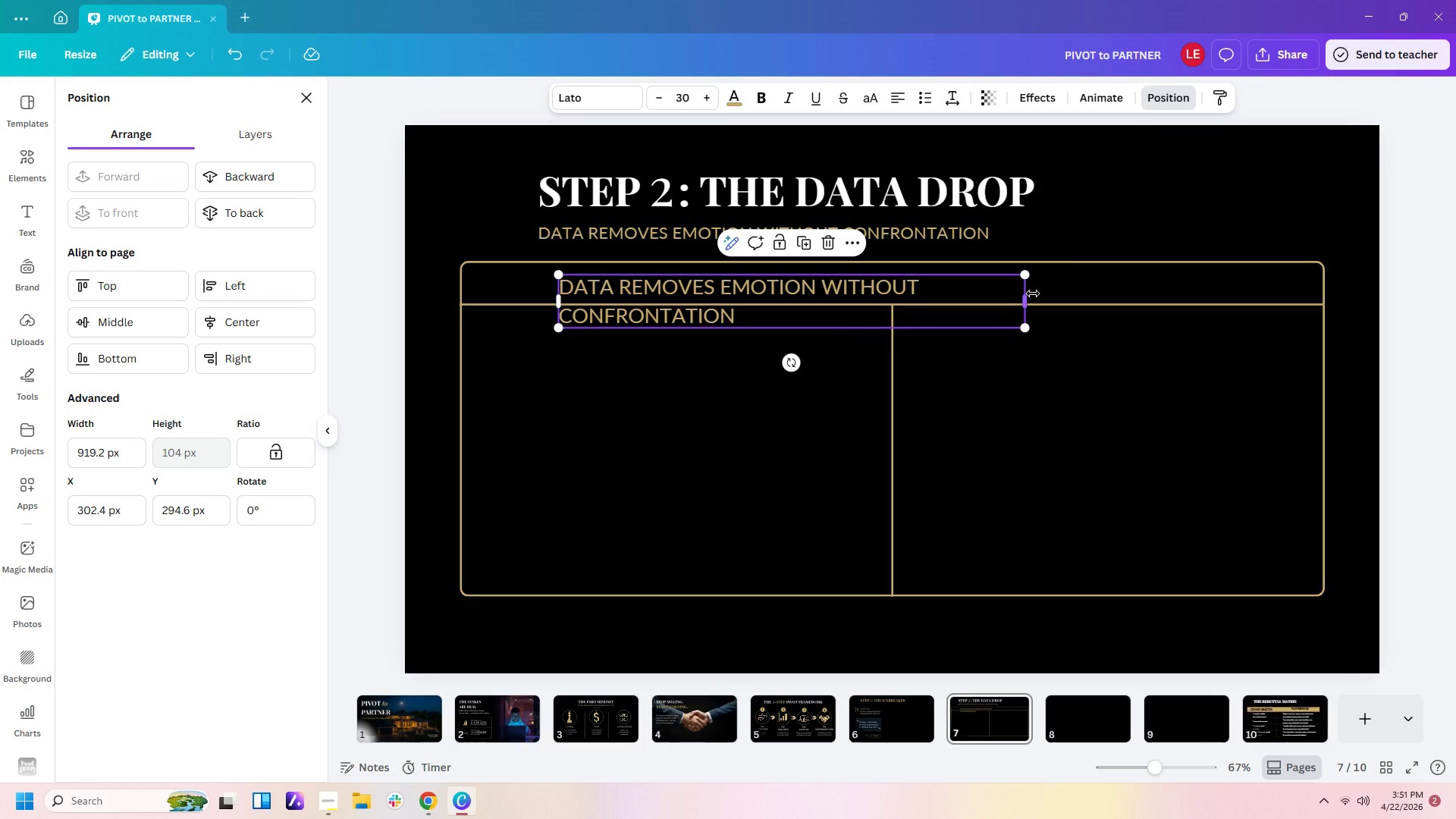 
left_click_drag(start_coordinate=[1027, 293], to_coordinate=[1140, 293])
 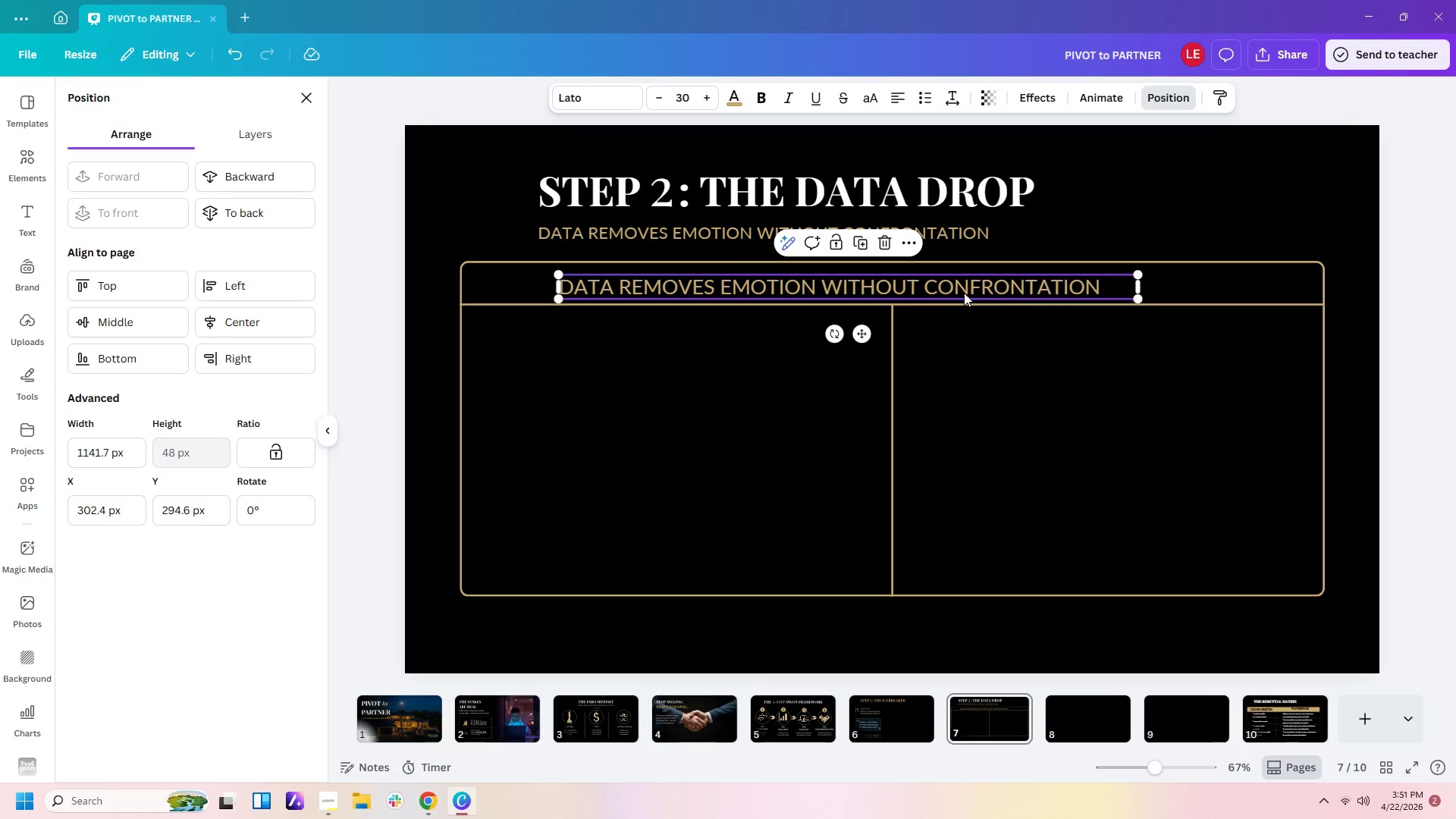 
double_click([964, 293])
 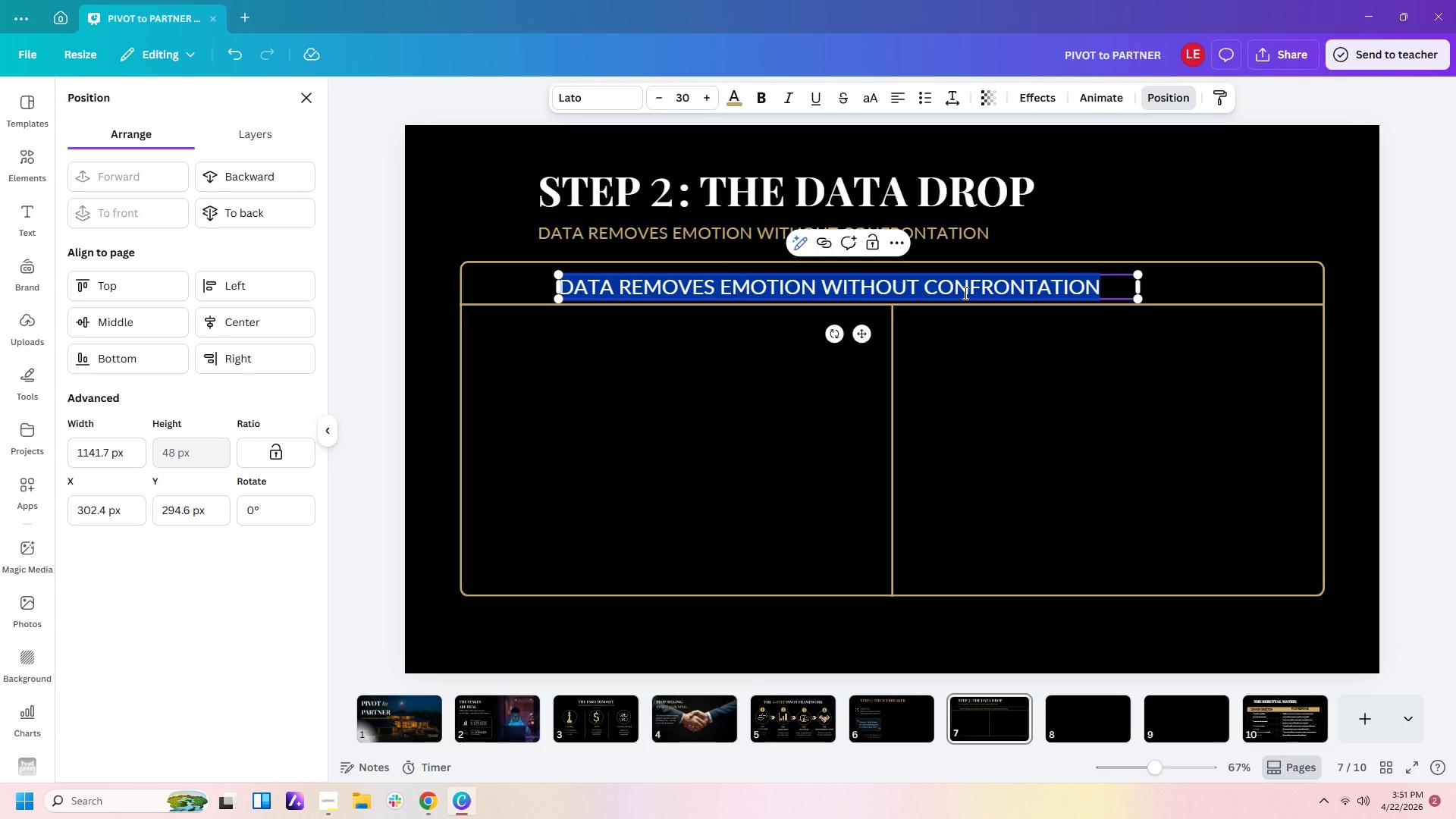 
type(FSBO vs. AGENT )
key(Backspace)
type(-REPRESEBT)
key(Backspace)
key(Backspace)
type(NTED HOMES)
 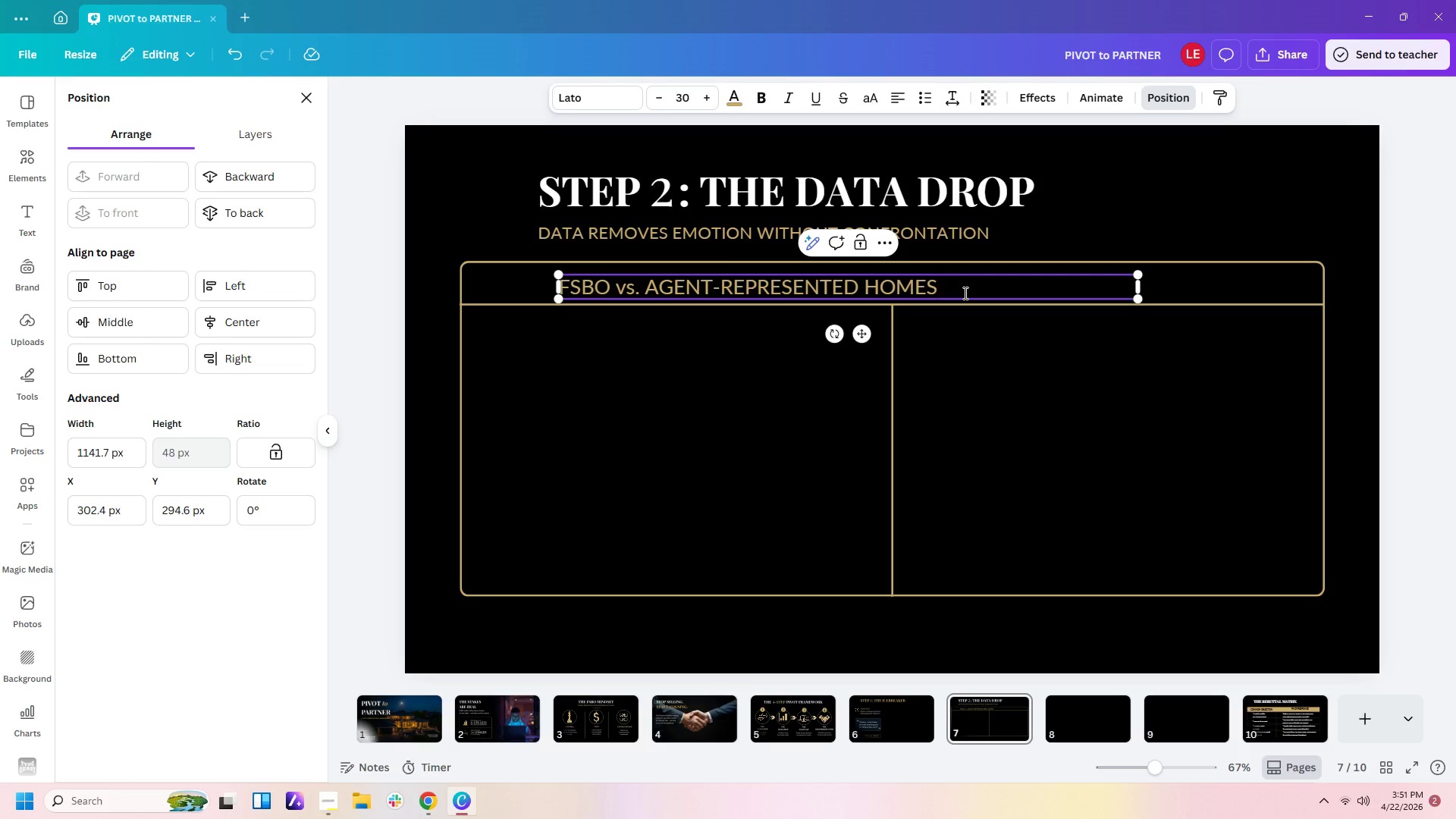 
left_click_drag(start_coordinate=[1139, 287], to_coordinate=[971, 284])
 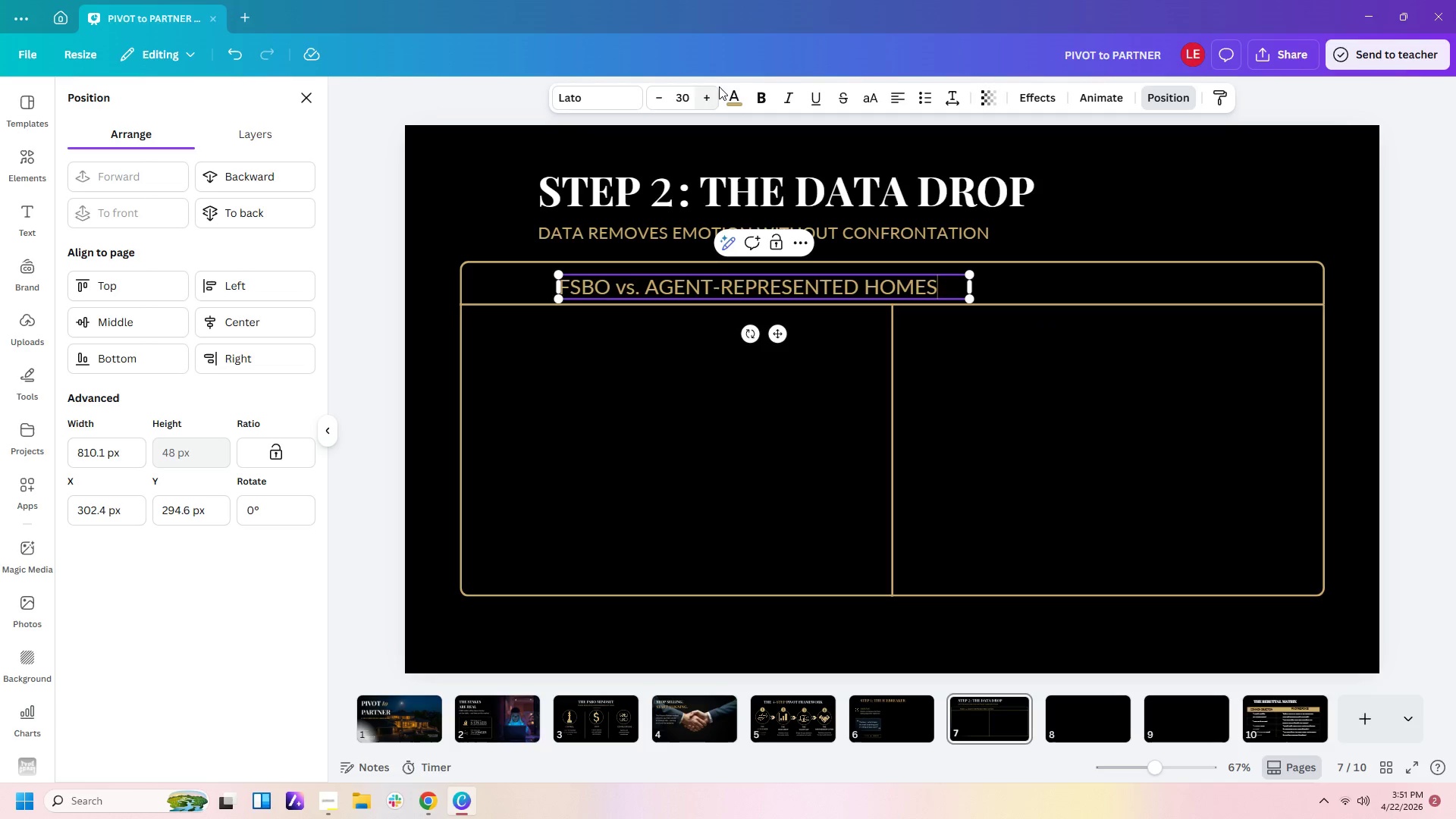 
left_click([729, 90])
 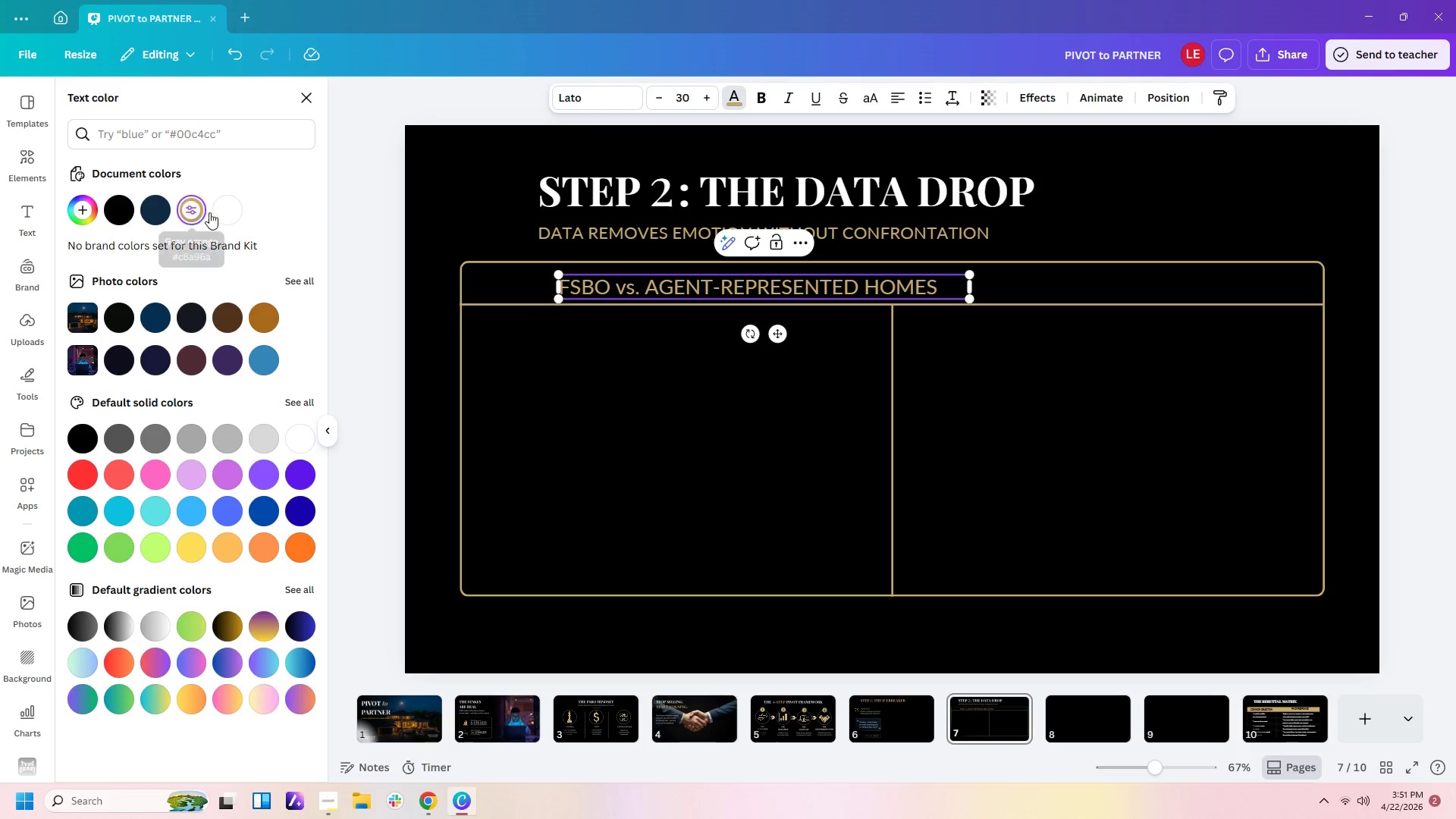 
left_click([226, 207])
 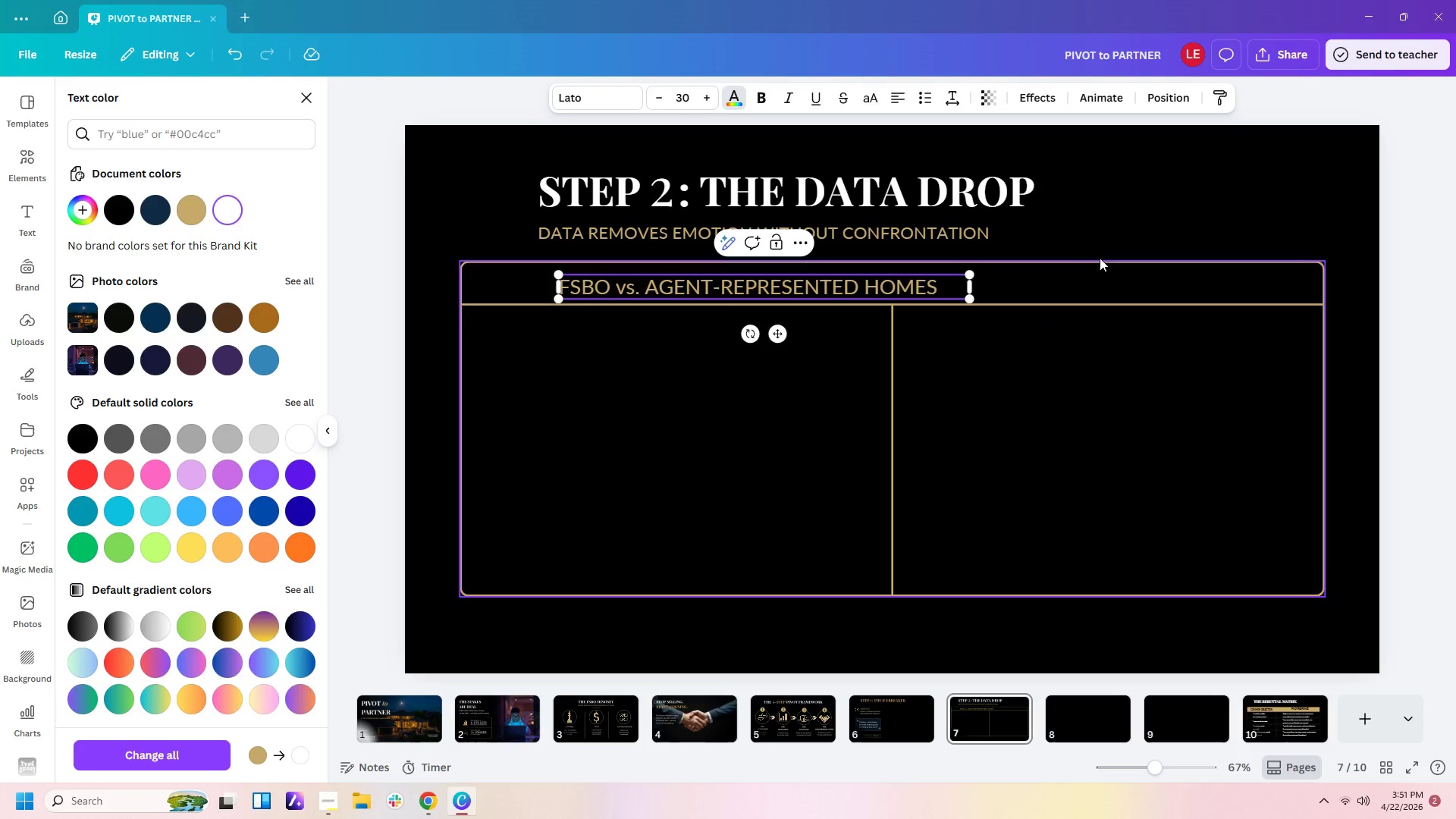 
left_click([1115, 228])
 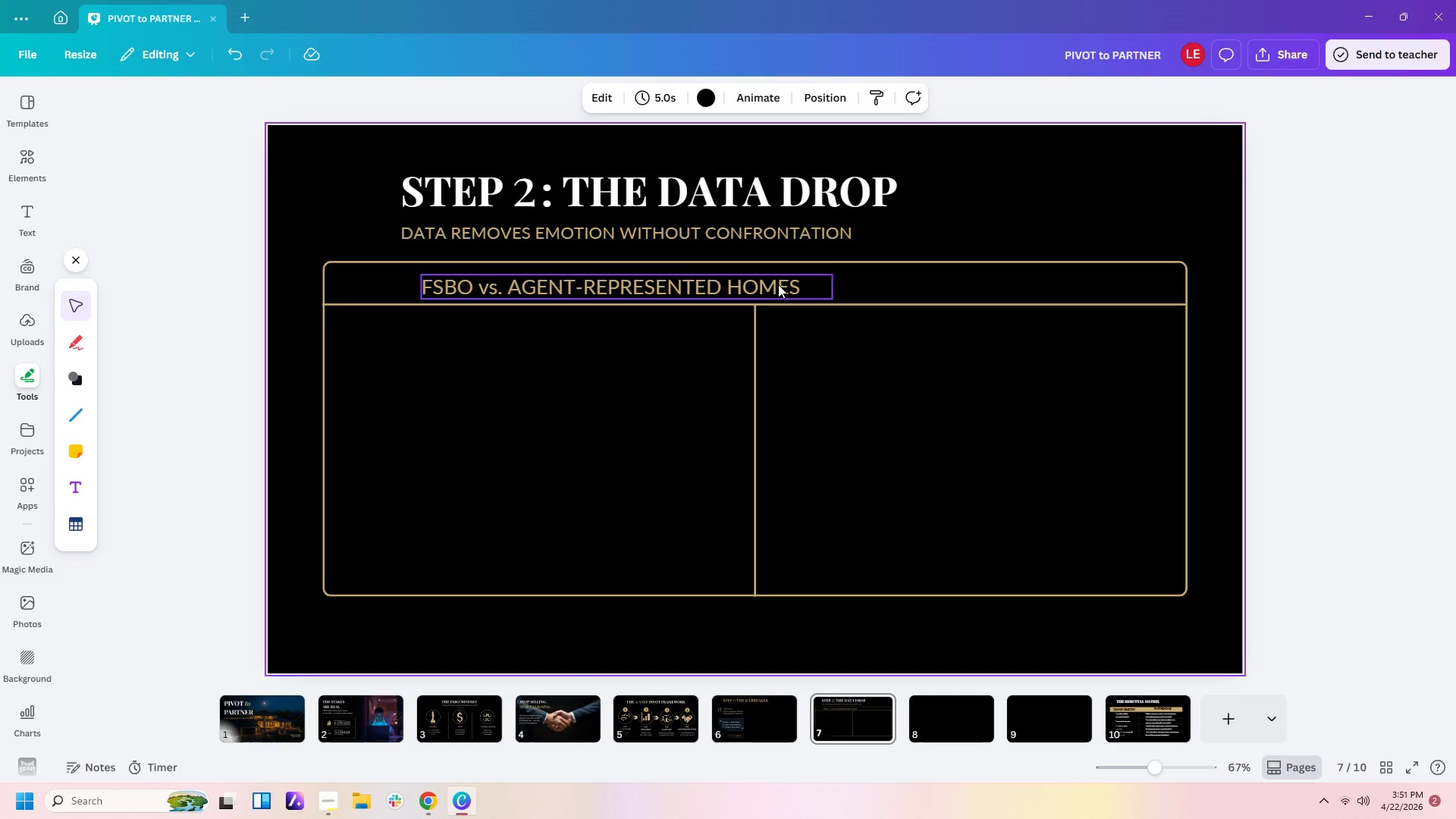 
left_click([779, 285])
 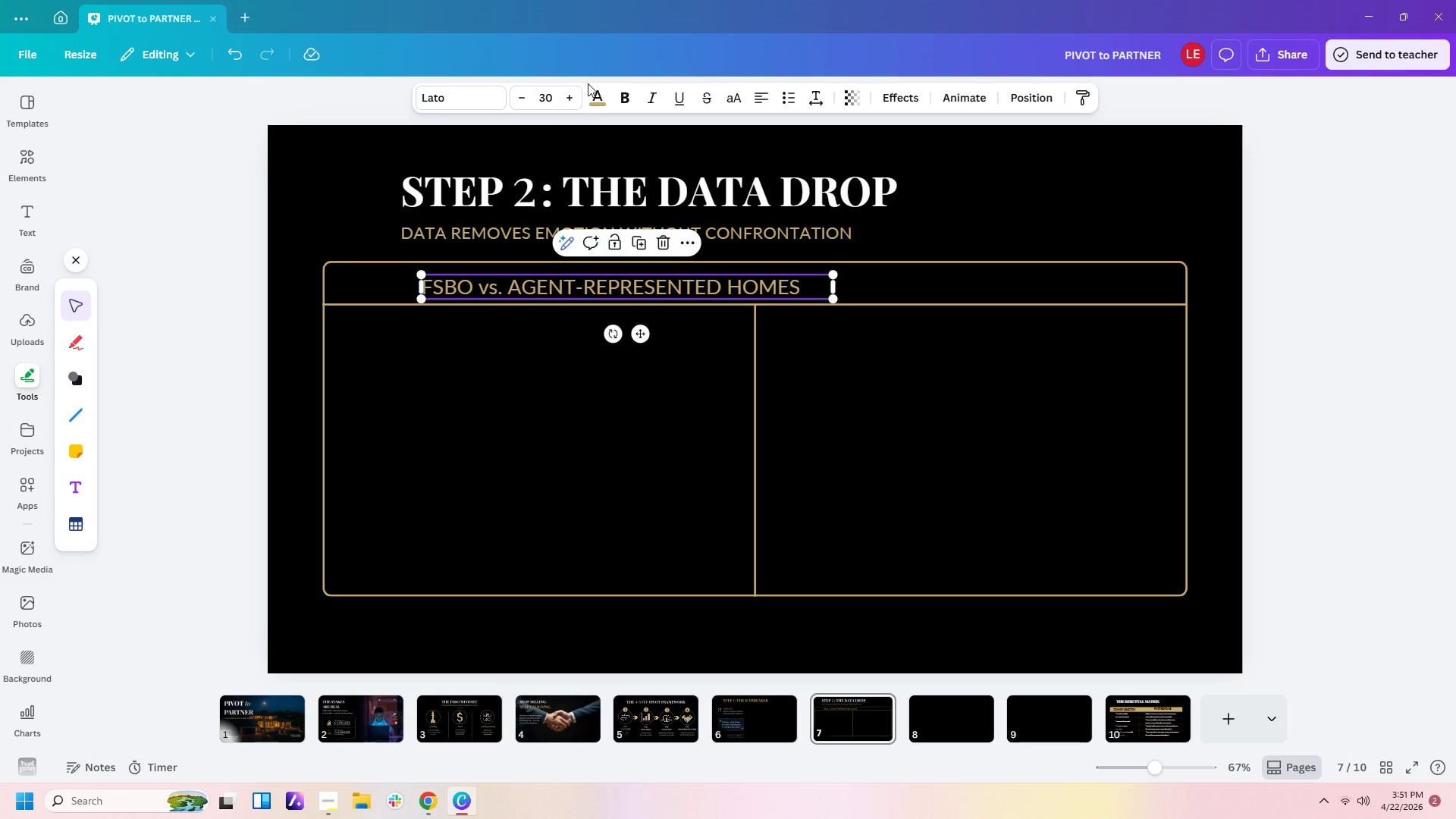 
left_click([597, 99])
 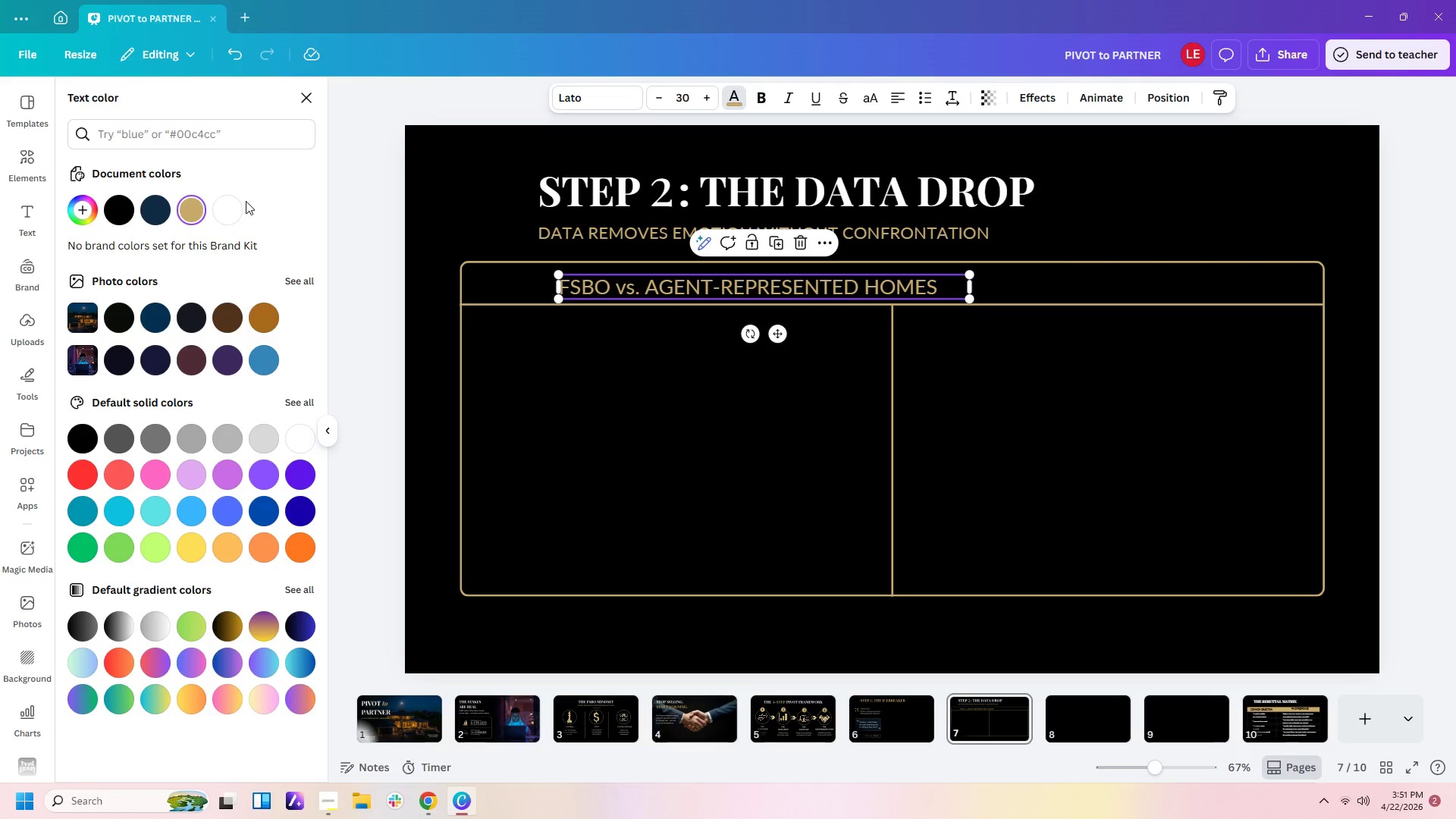 
left_click([233, 208])
 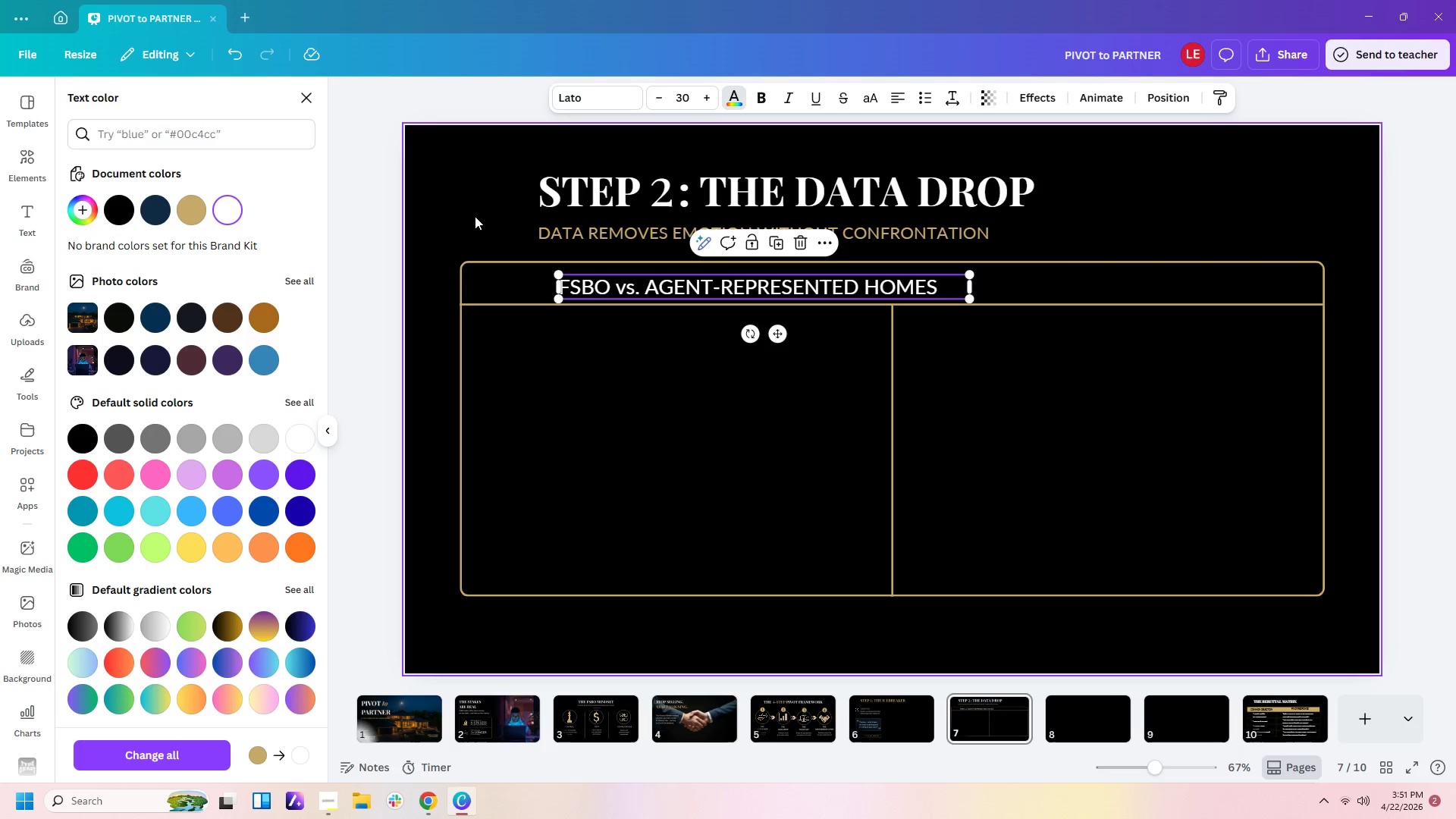 
left_click([477, 216])
 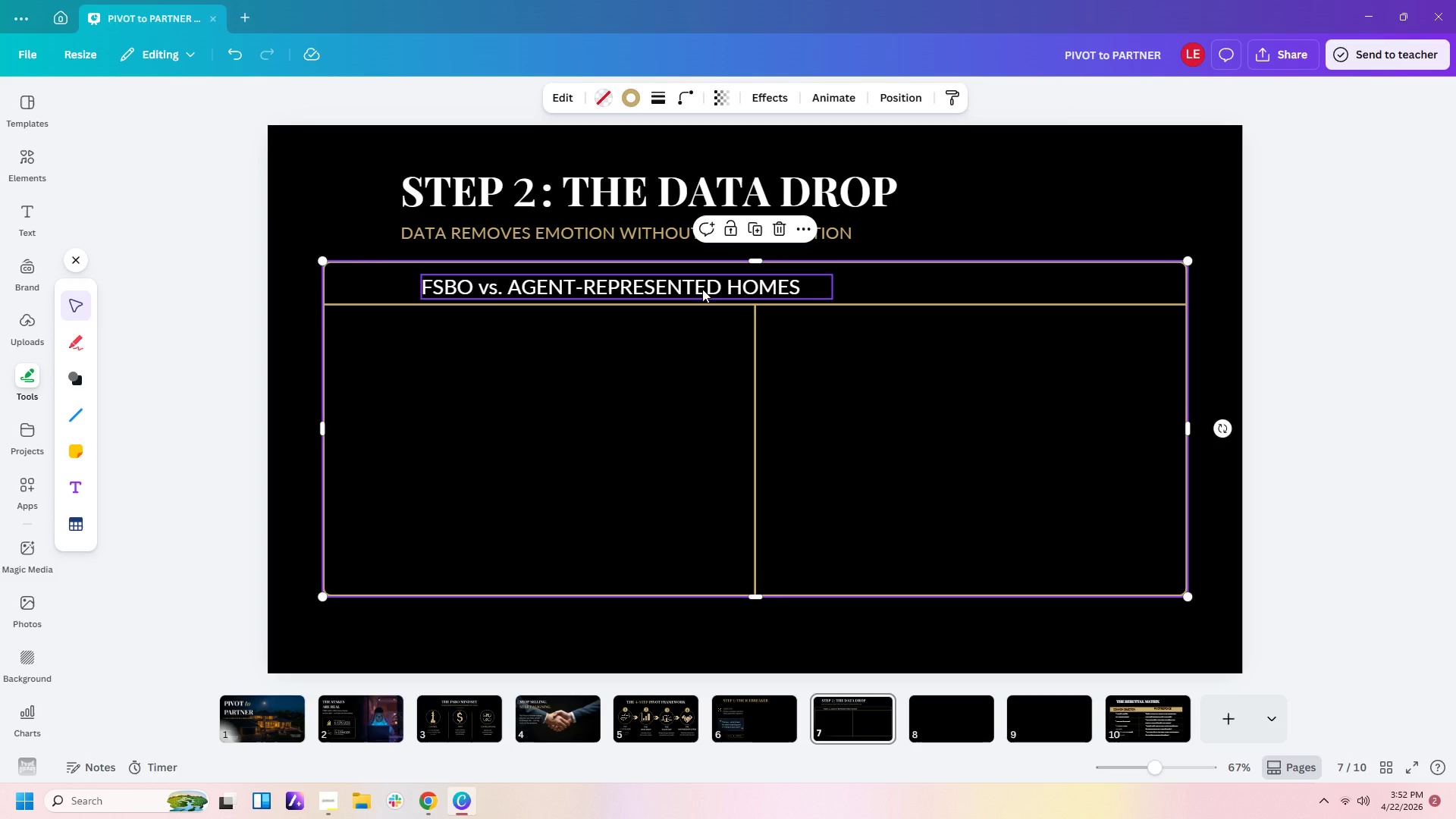 
left_click_drag(start_coordinate=[702, 289], to_coordinate=[703, 285])
 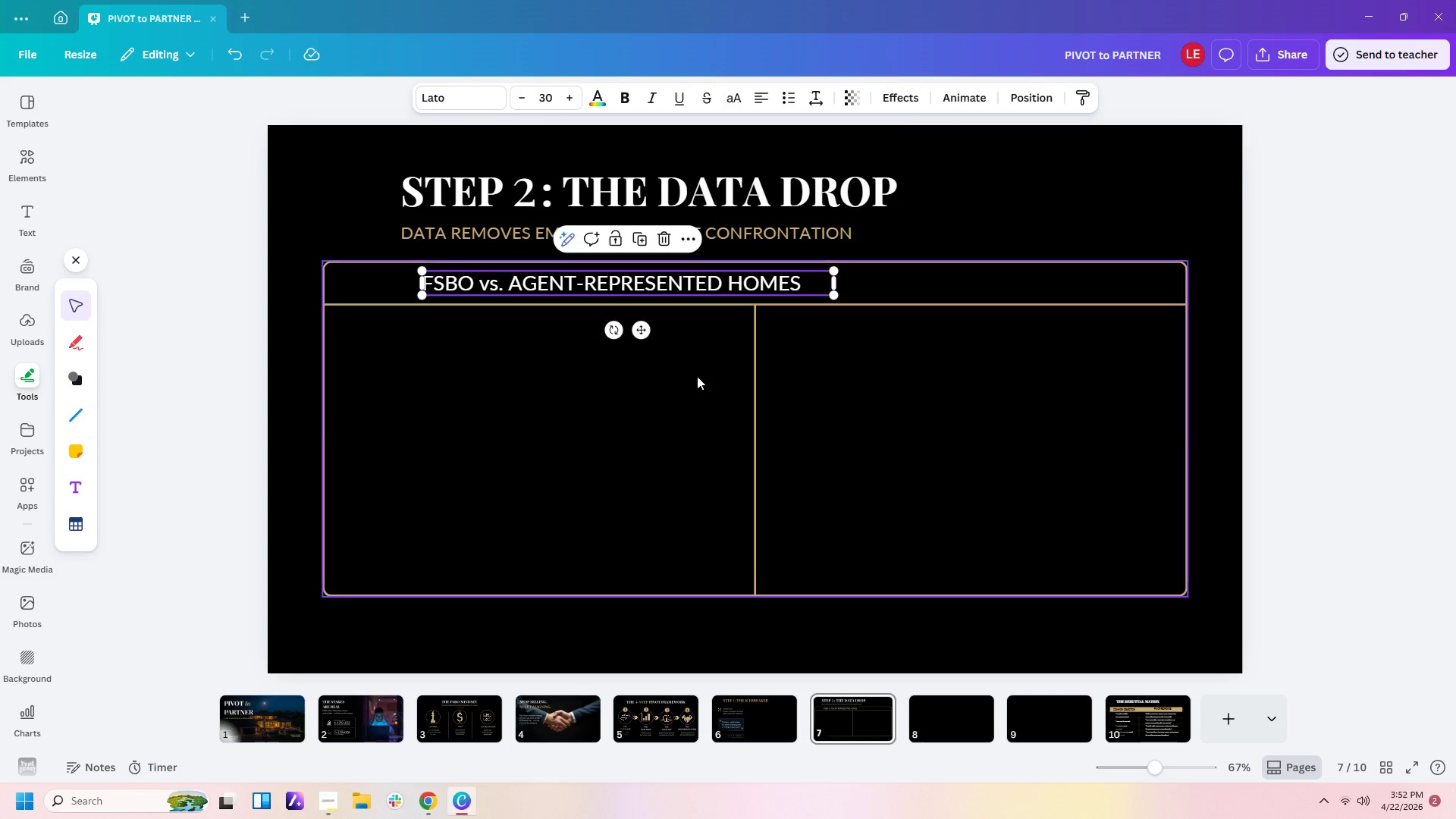 
left_click([697, 376])
 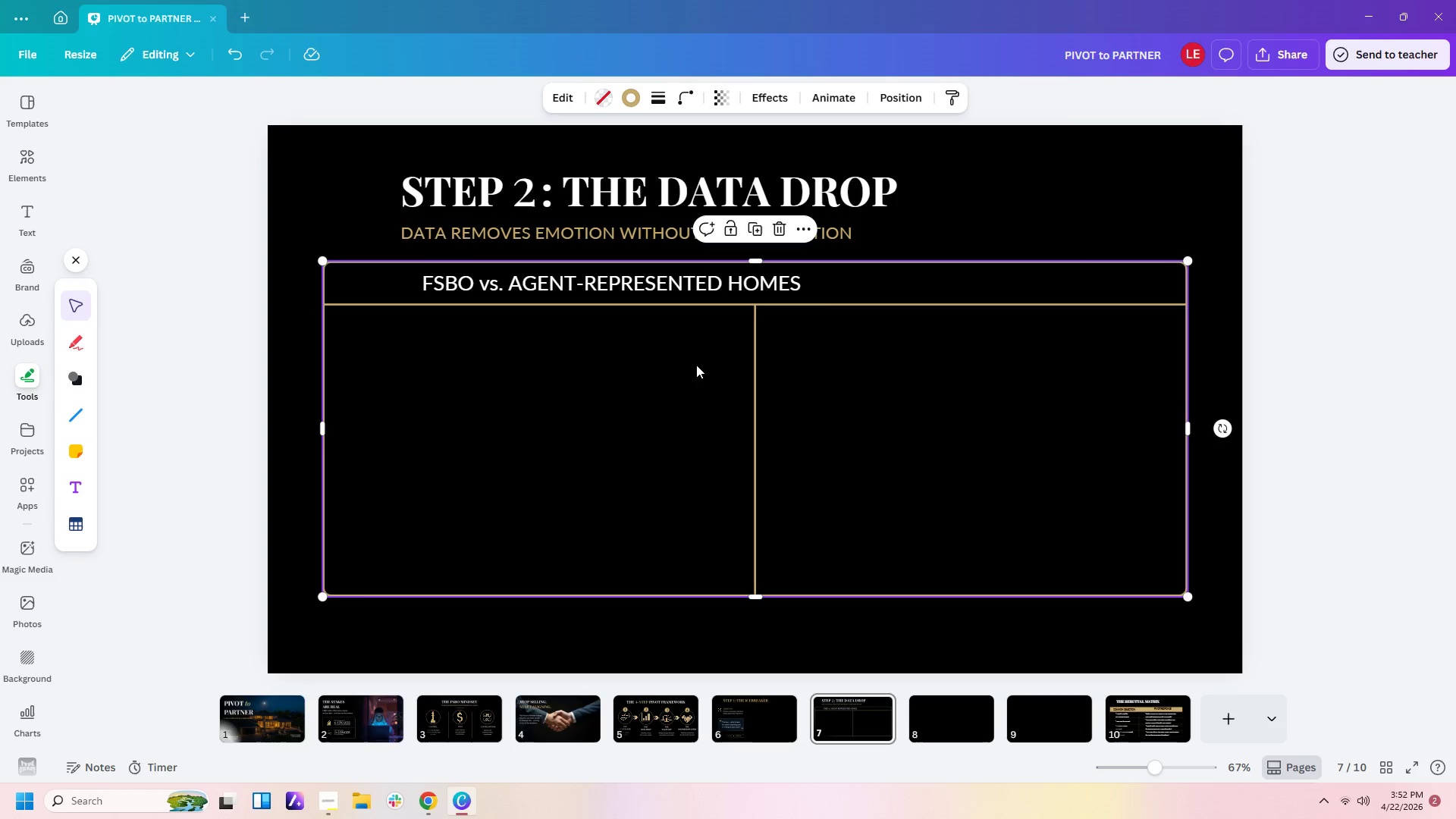 
left_click([711, 284])
 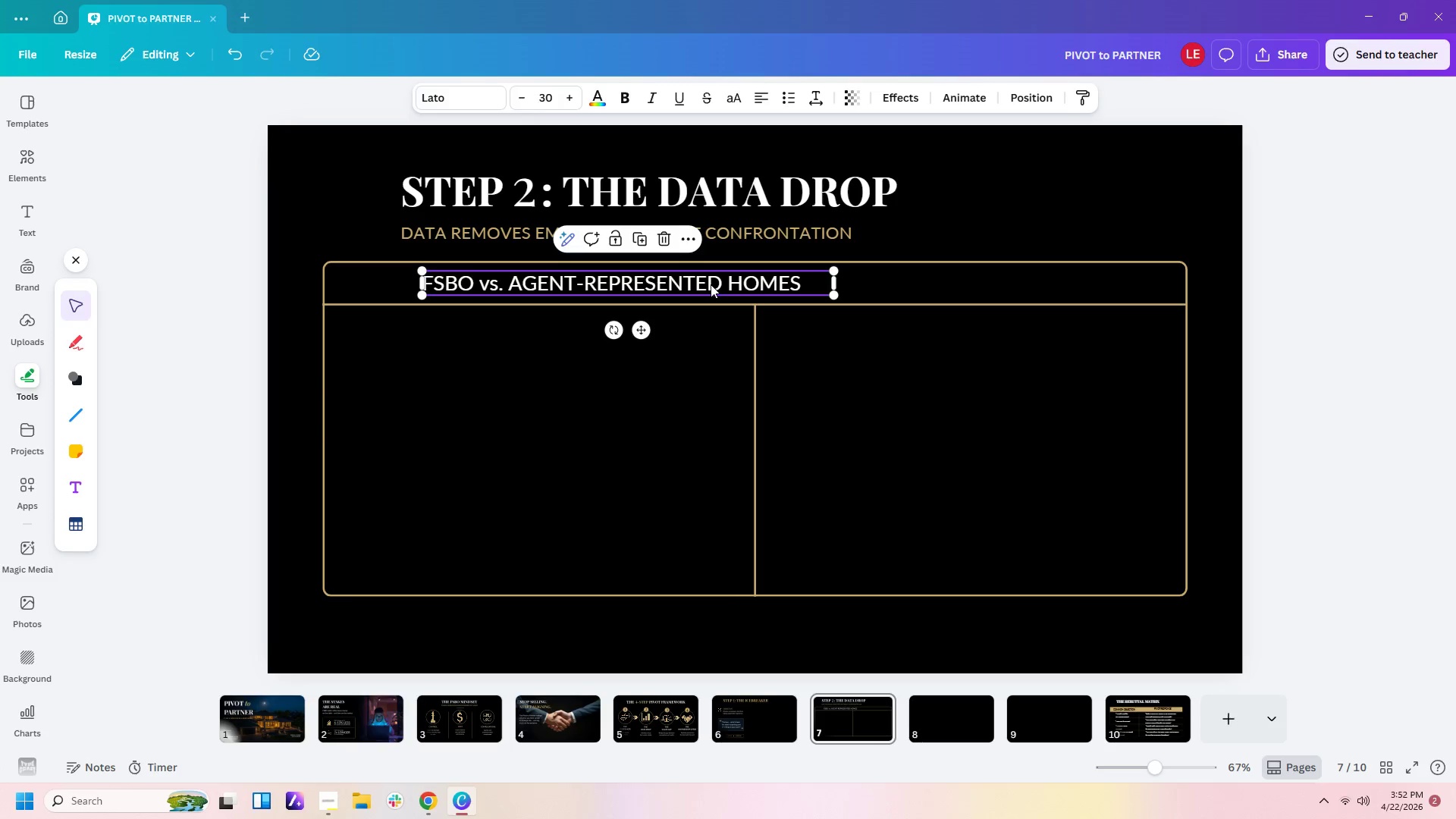 
key(Control+C)
 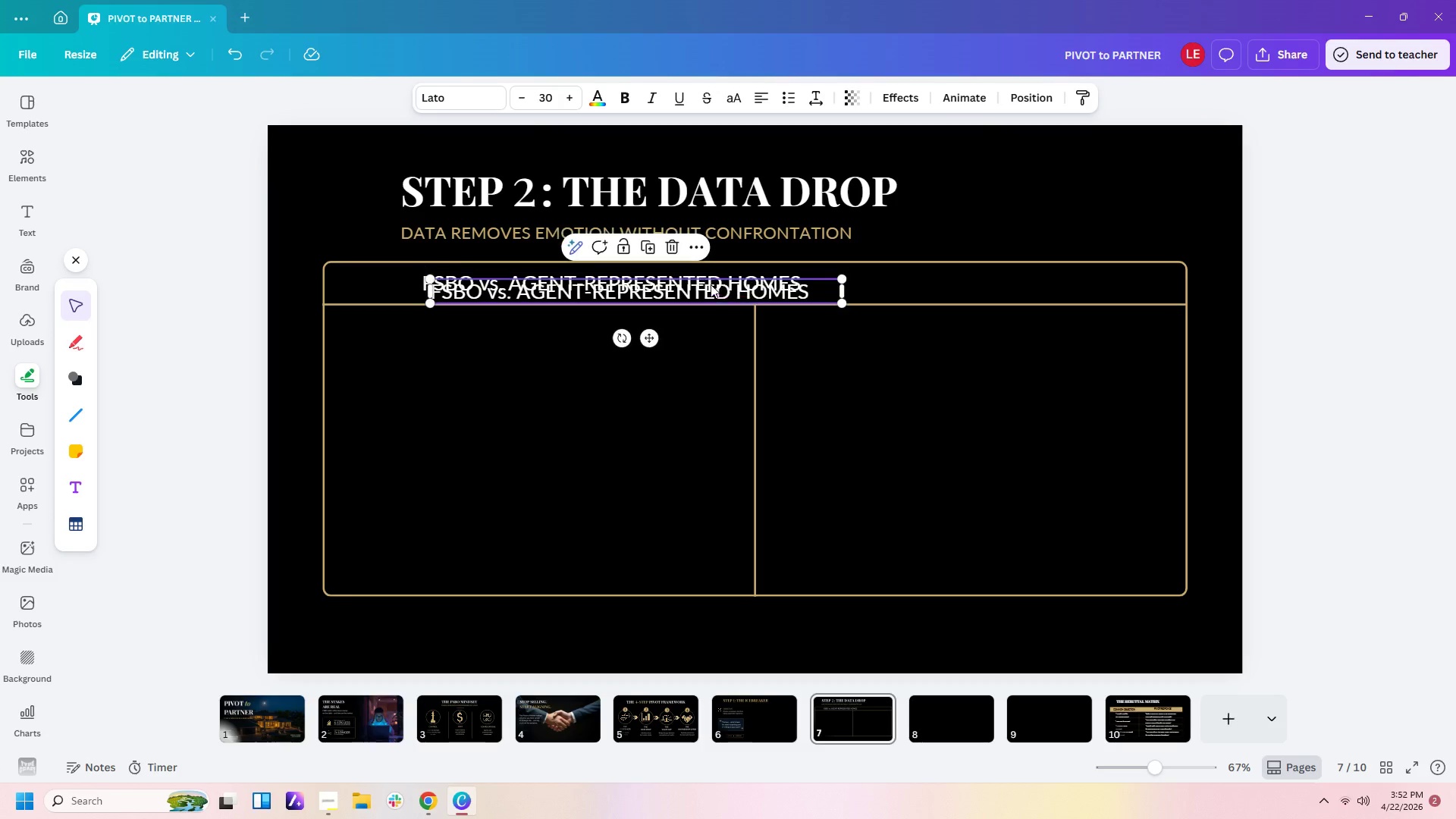 
key(Control+V)
 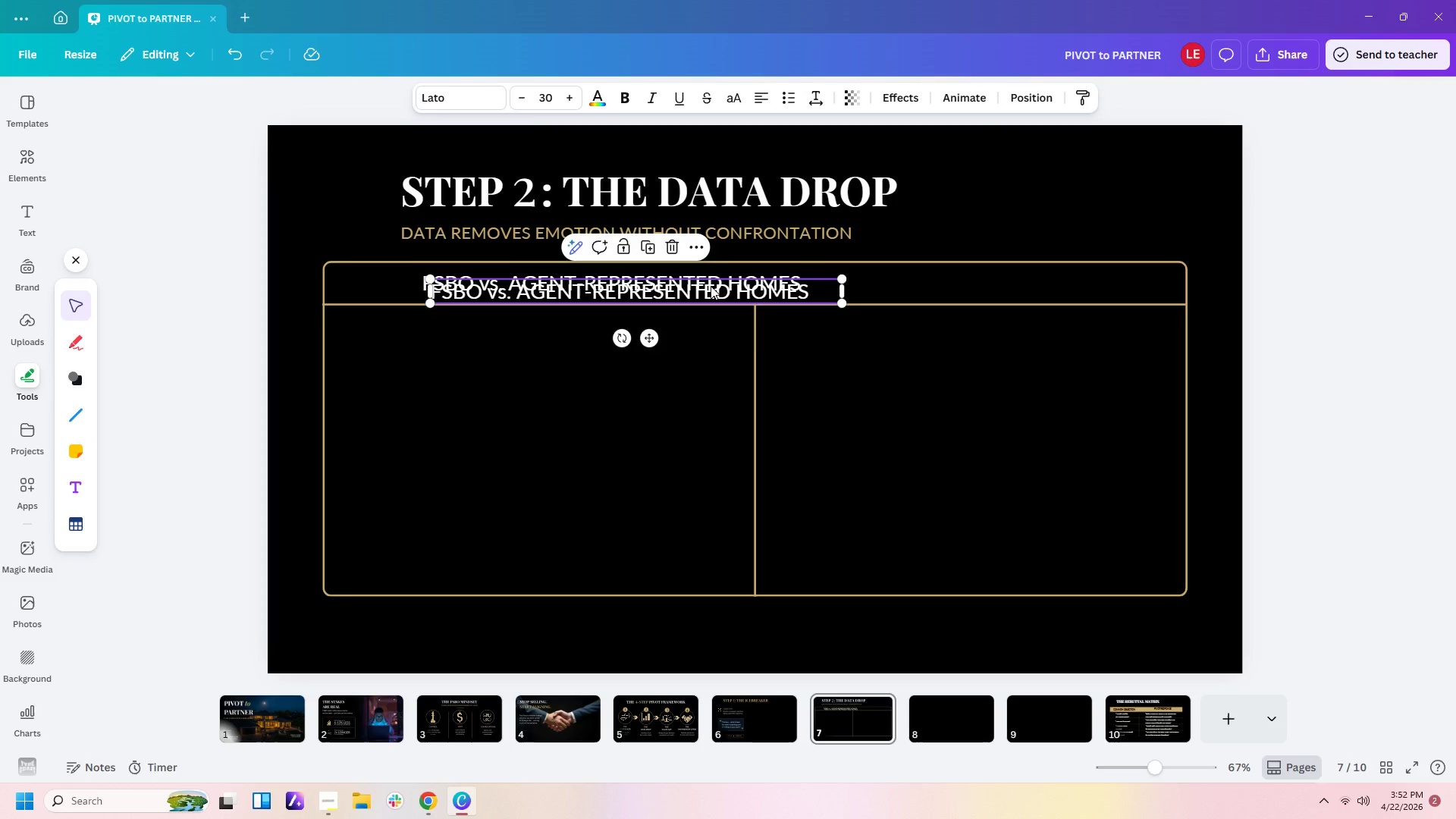 
left_click_drag(start_coordinate=[711, 286], to_coordinate=[646, 351])
 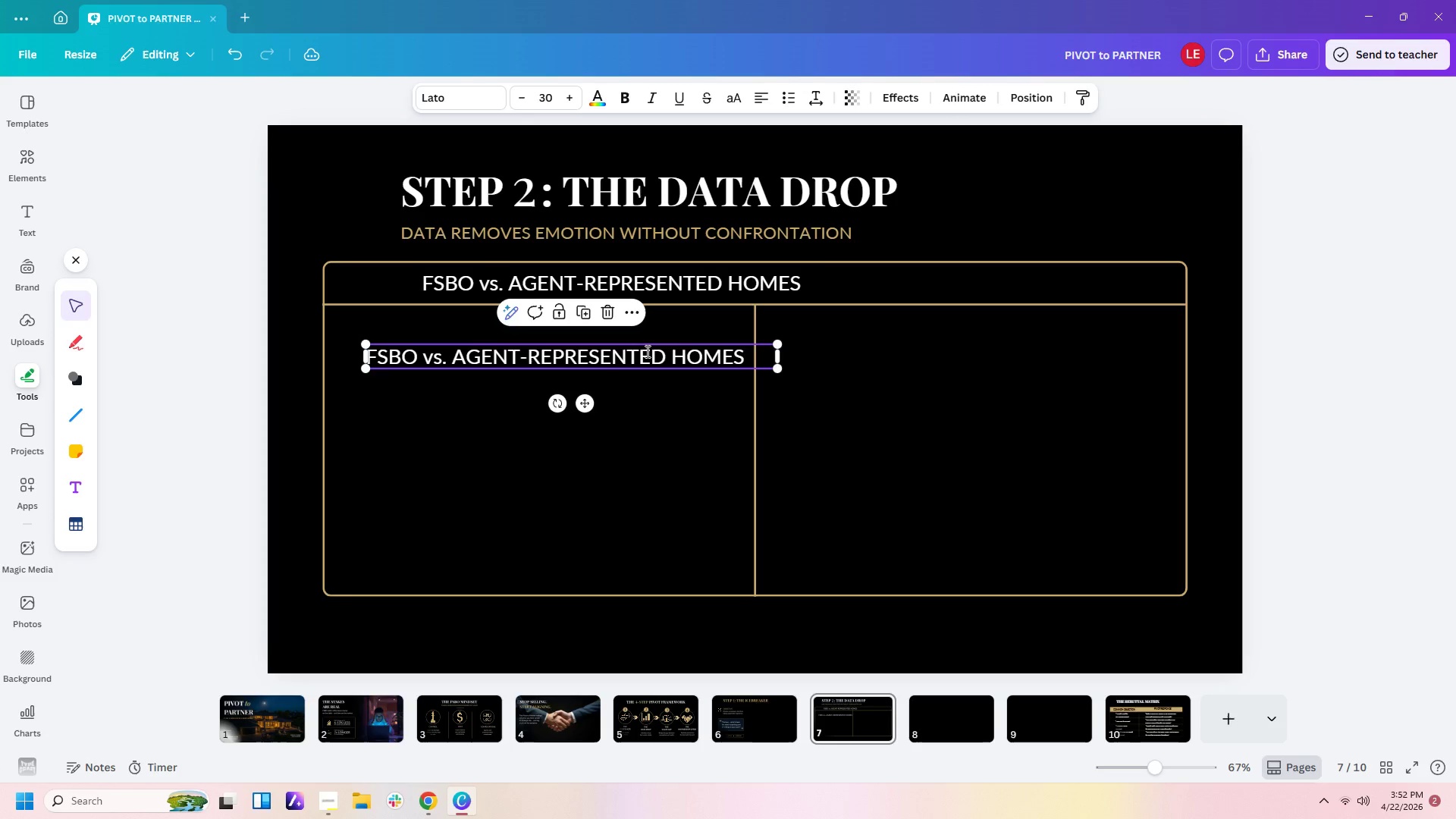 
double_click([646, 351])
 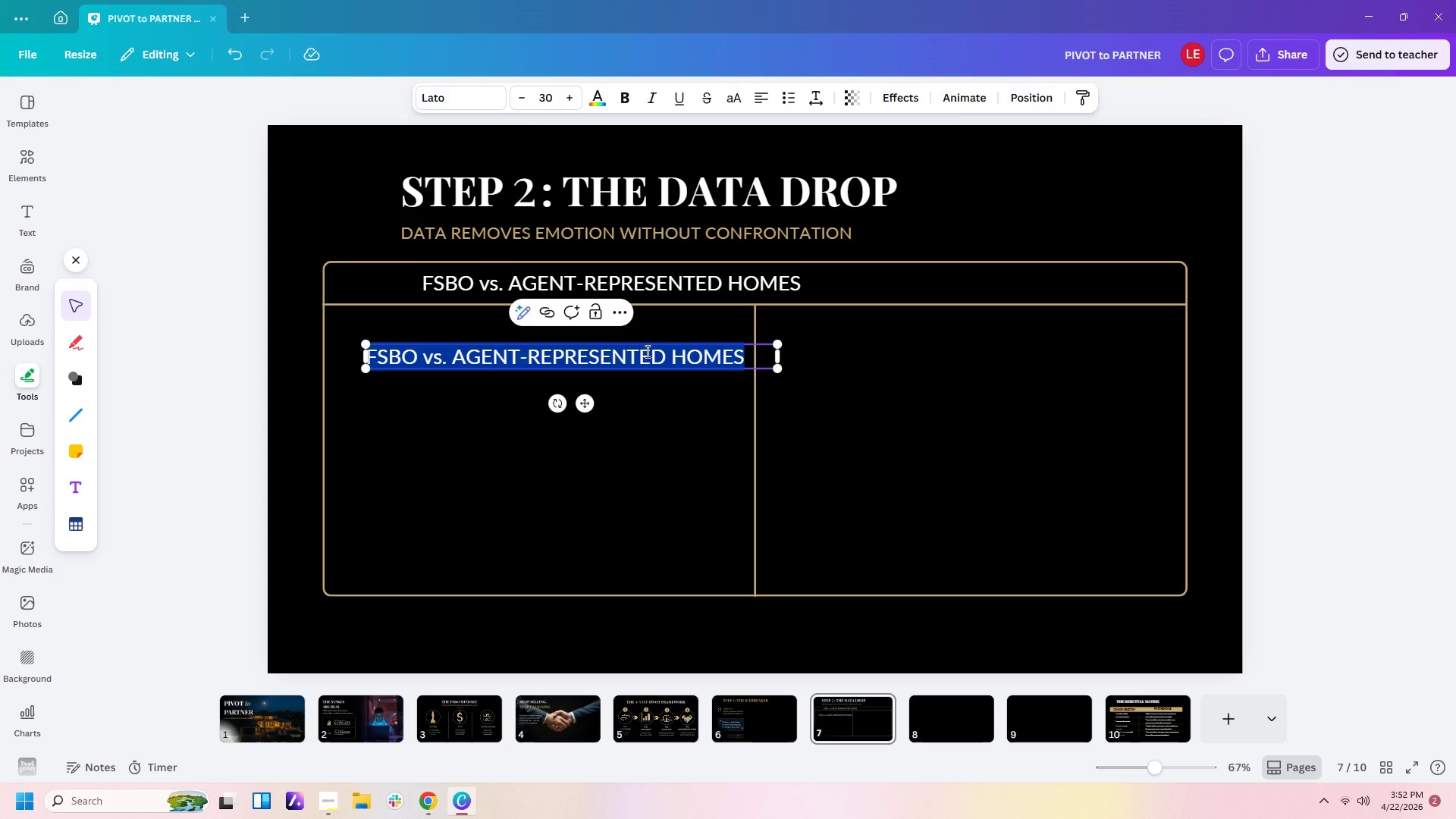 
type(ava)
key(Backspace)
key(Backspace)
key(Backspace)
type(AVERAGE DAYS ON MARKET)
 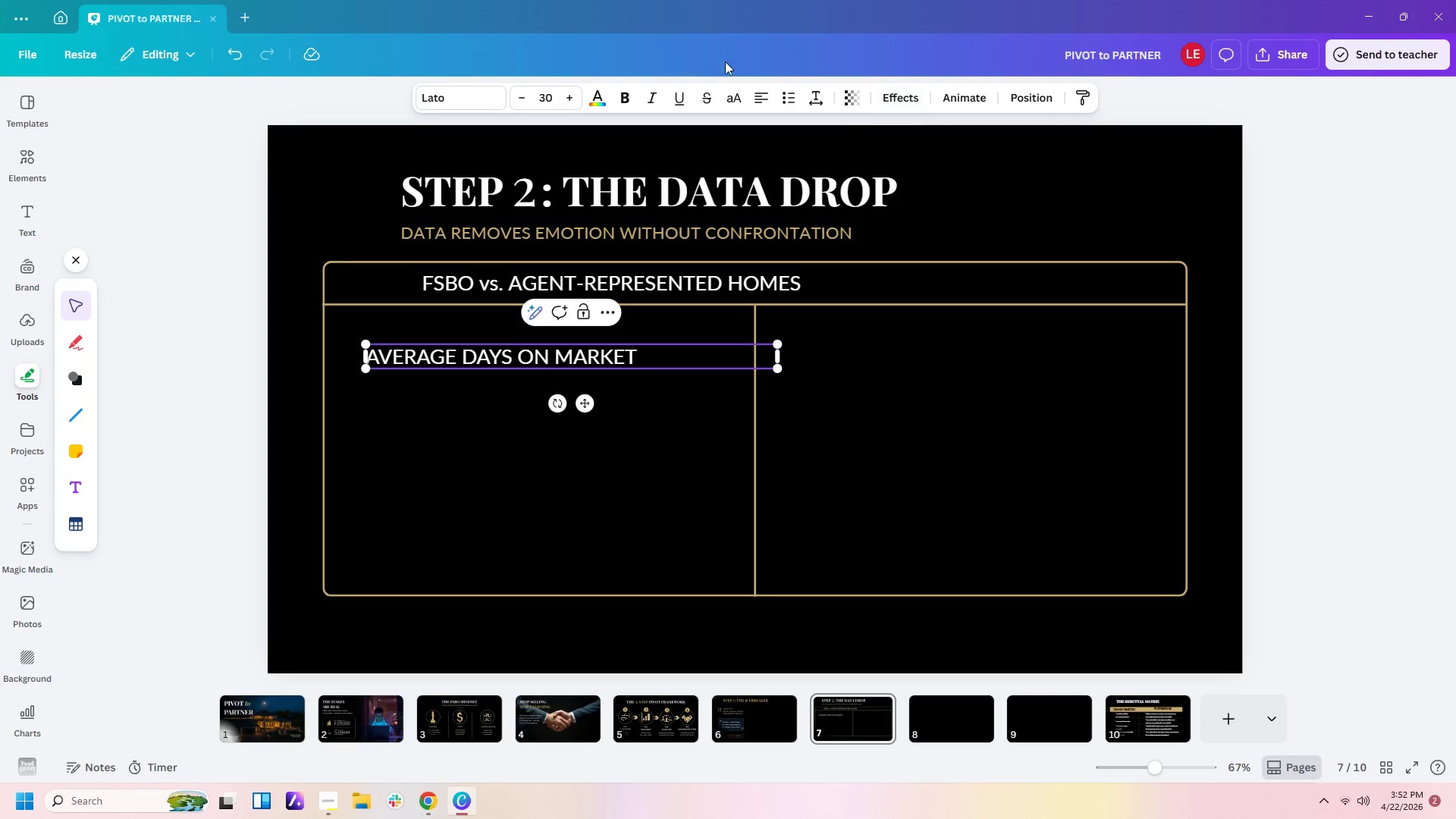 
left_click([758, 96])
 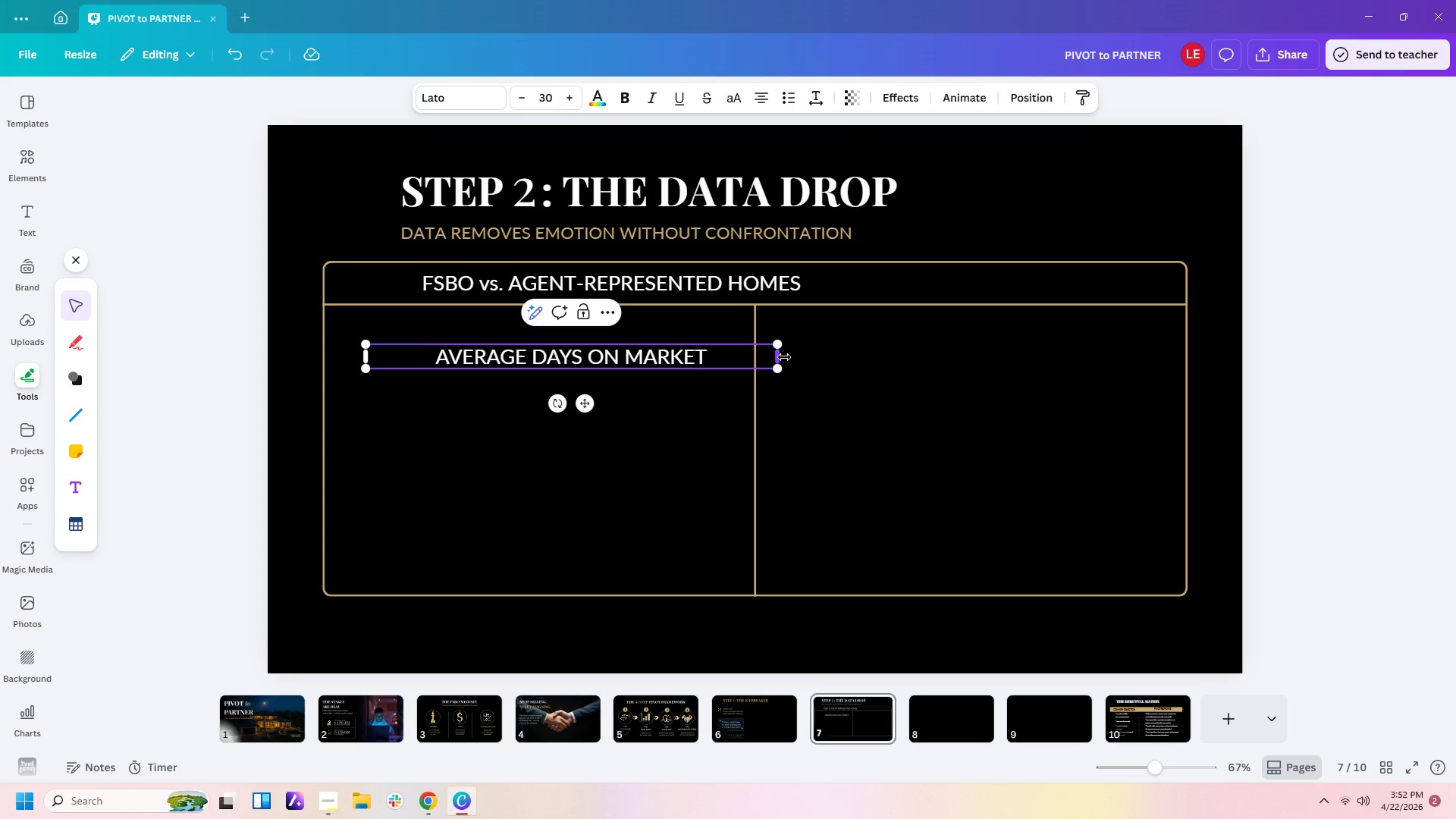 
left_click_drag(start_coordinate=[781, 356], to_coordinate=[716, 356])
 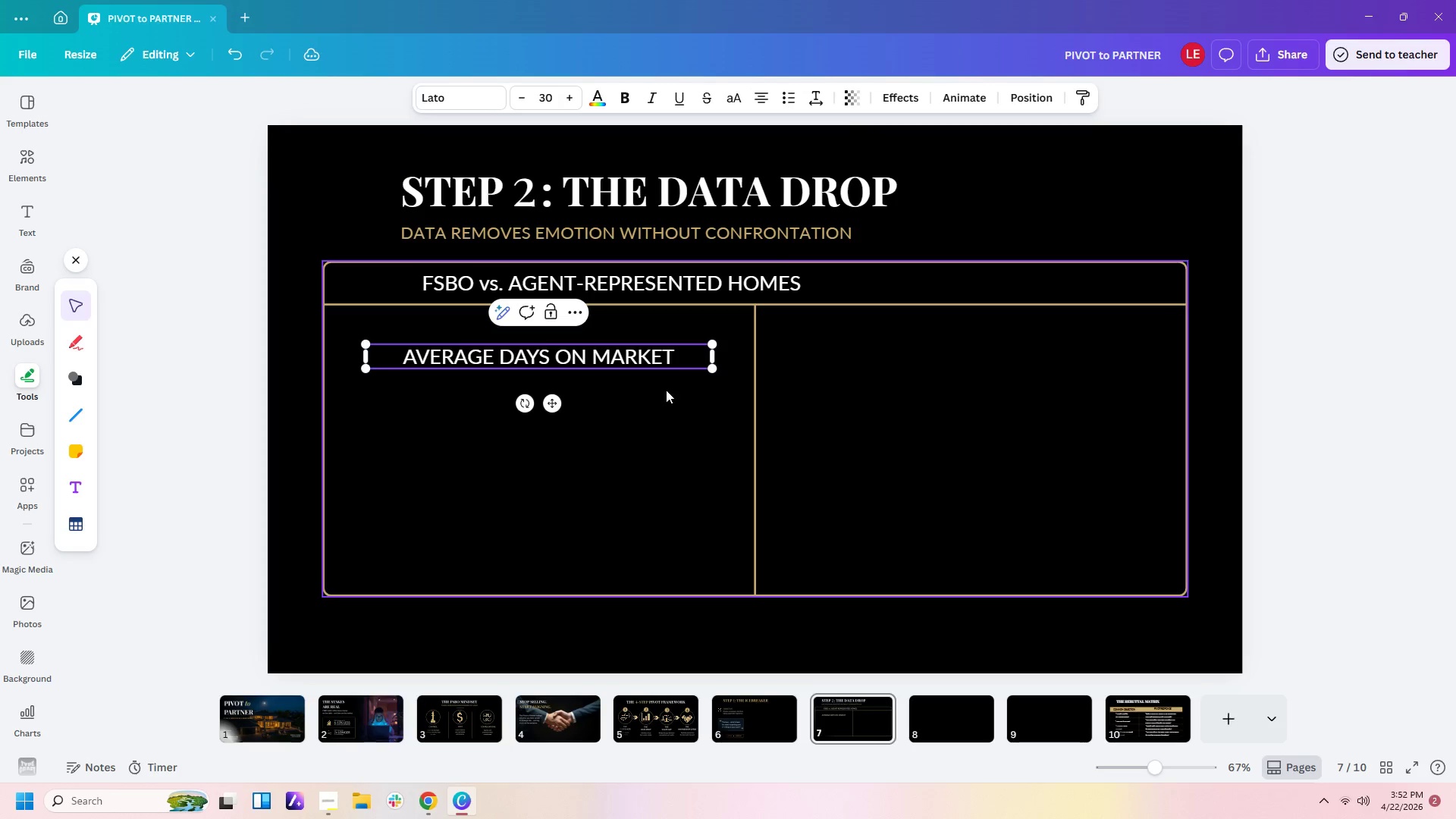 
left_click([661, 400])
 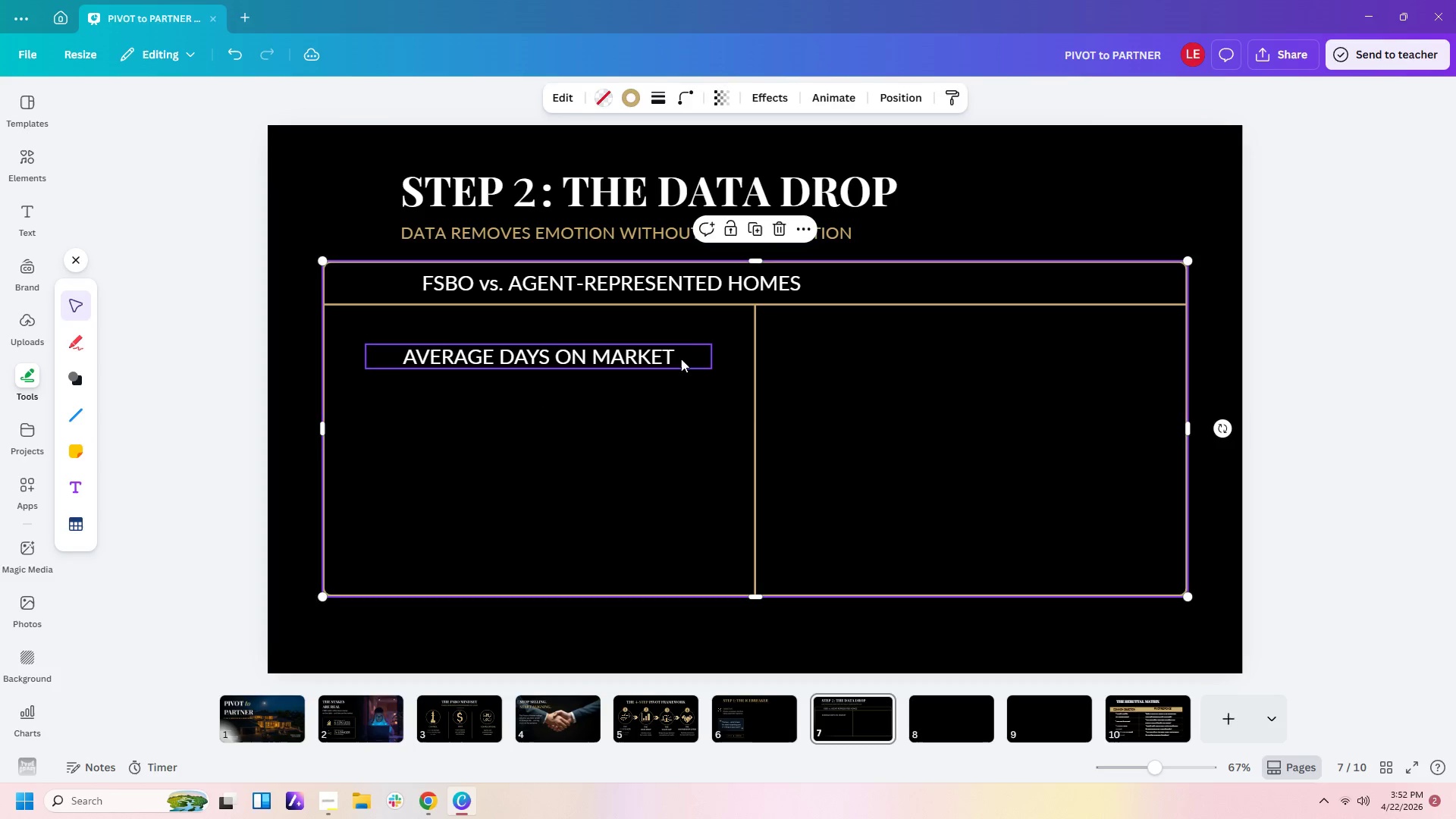 
left_click_drag(start_coordinate=[681, 359], to_coordinate=[681, 345])
 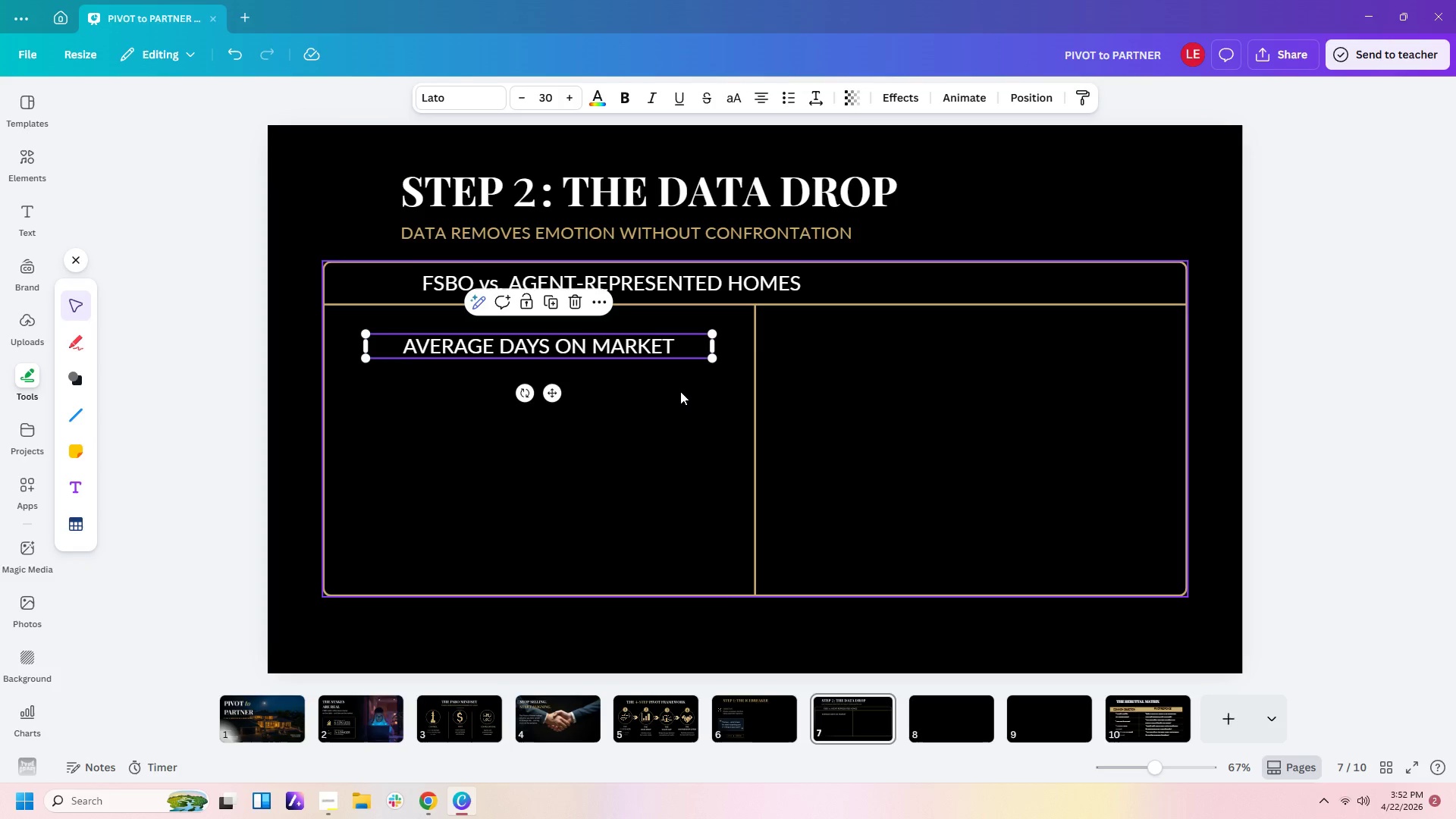 
key(Control+C)
 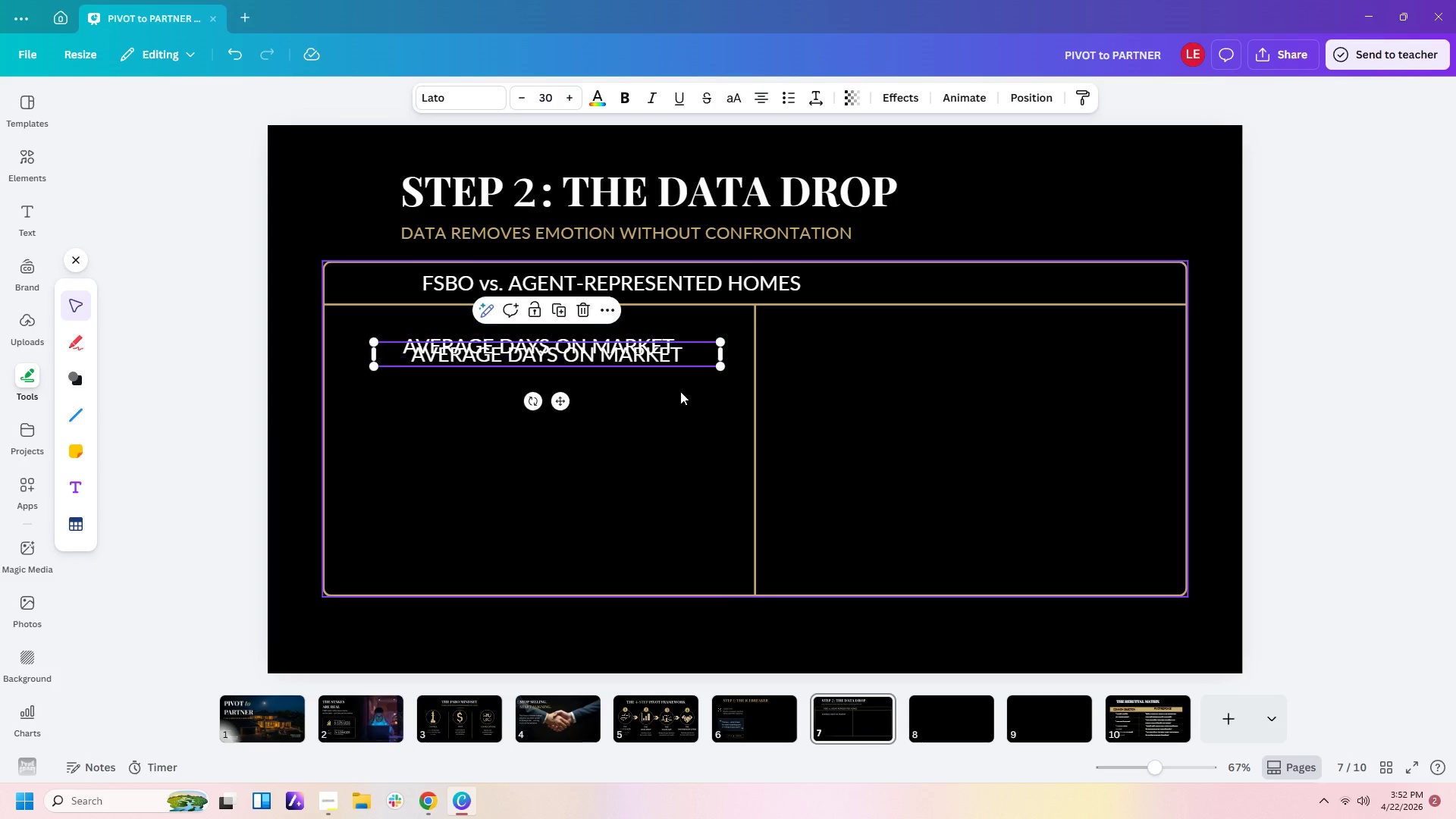 
key(Control+V)
 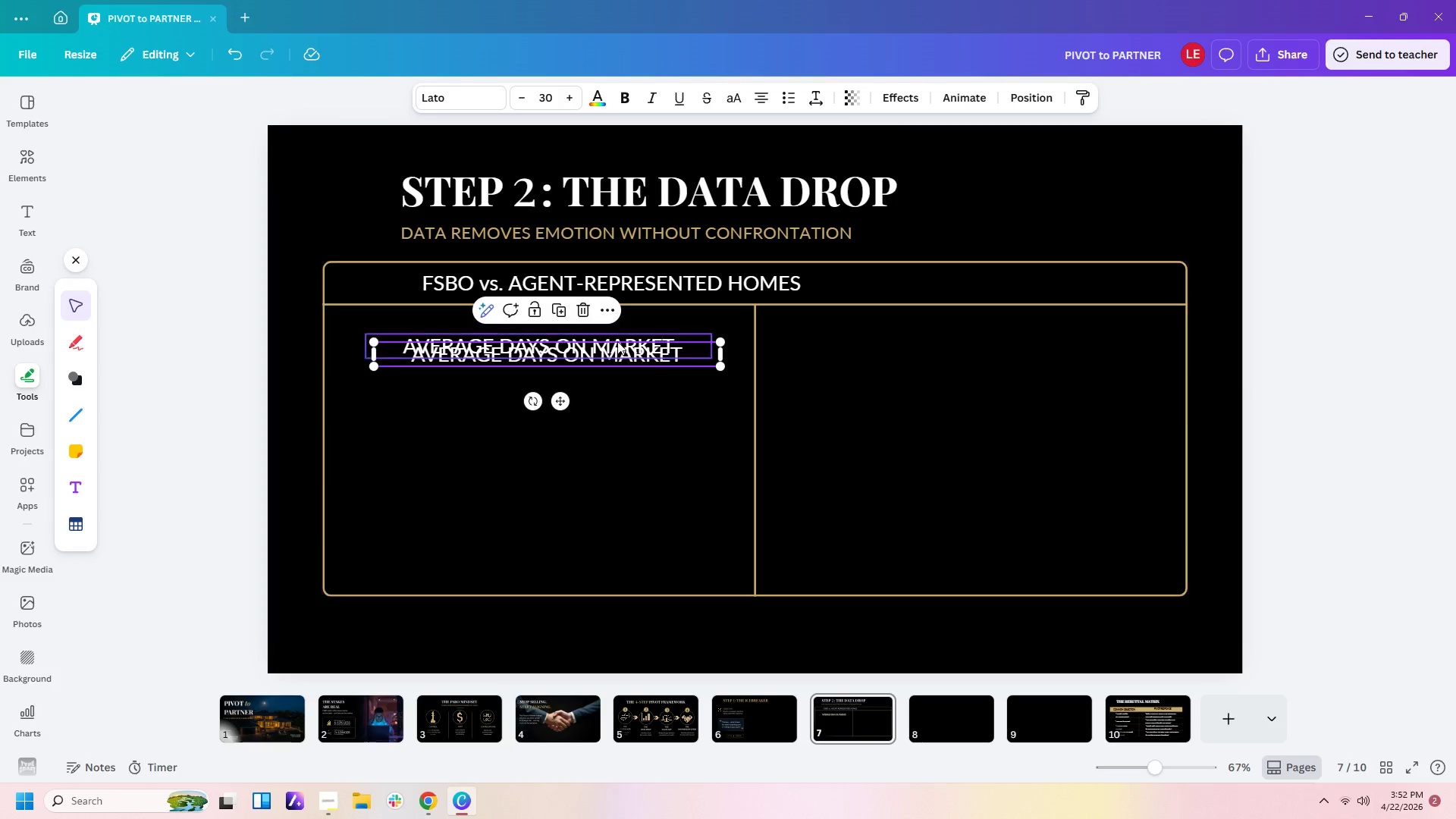 
left_click_drag(start_coordinate=[660, 359], to_coordinate=[1090, 356])
 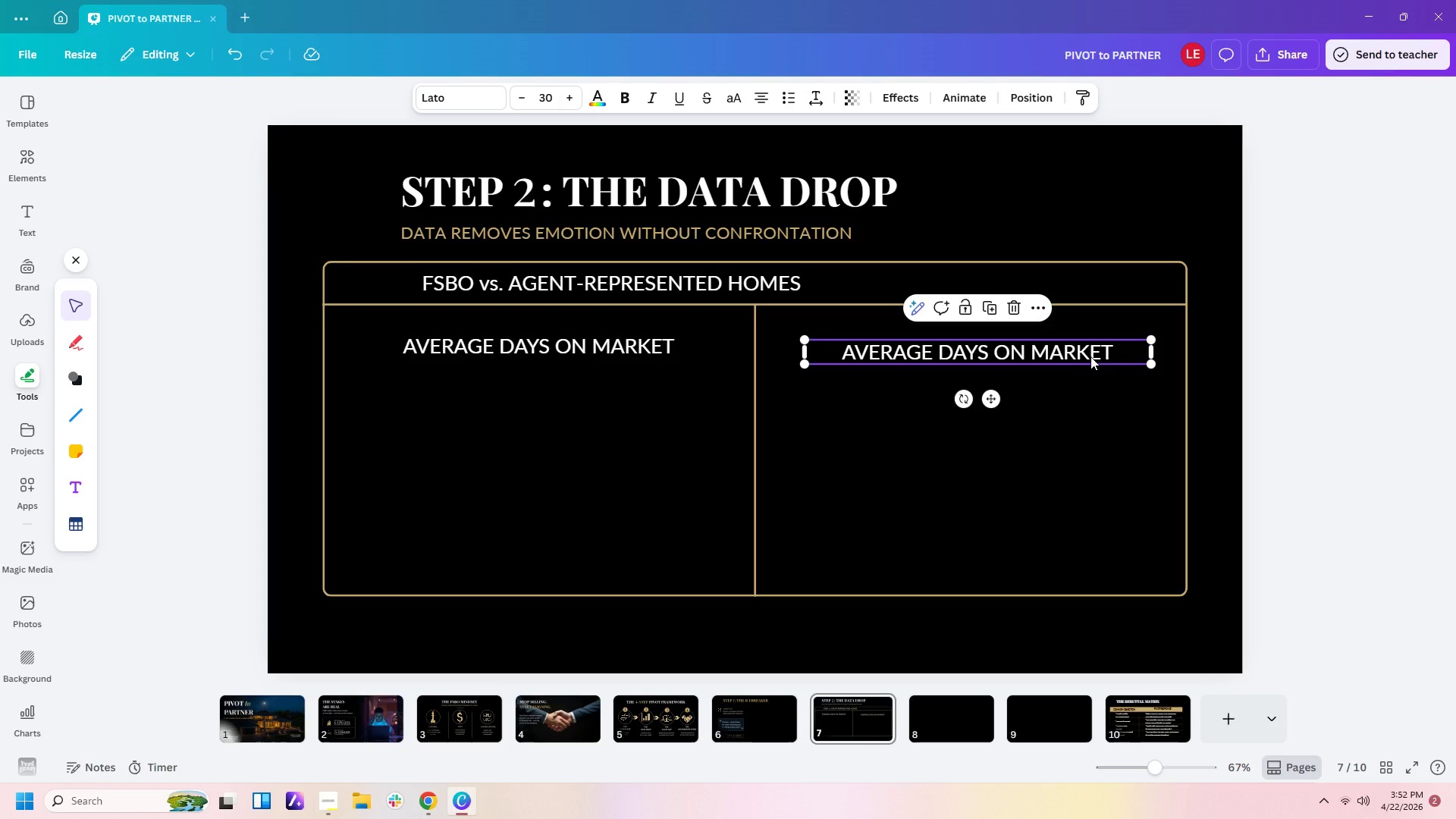 
left_click([1090, 356])
 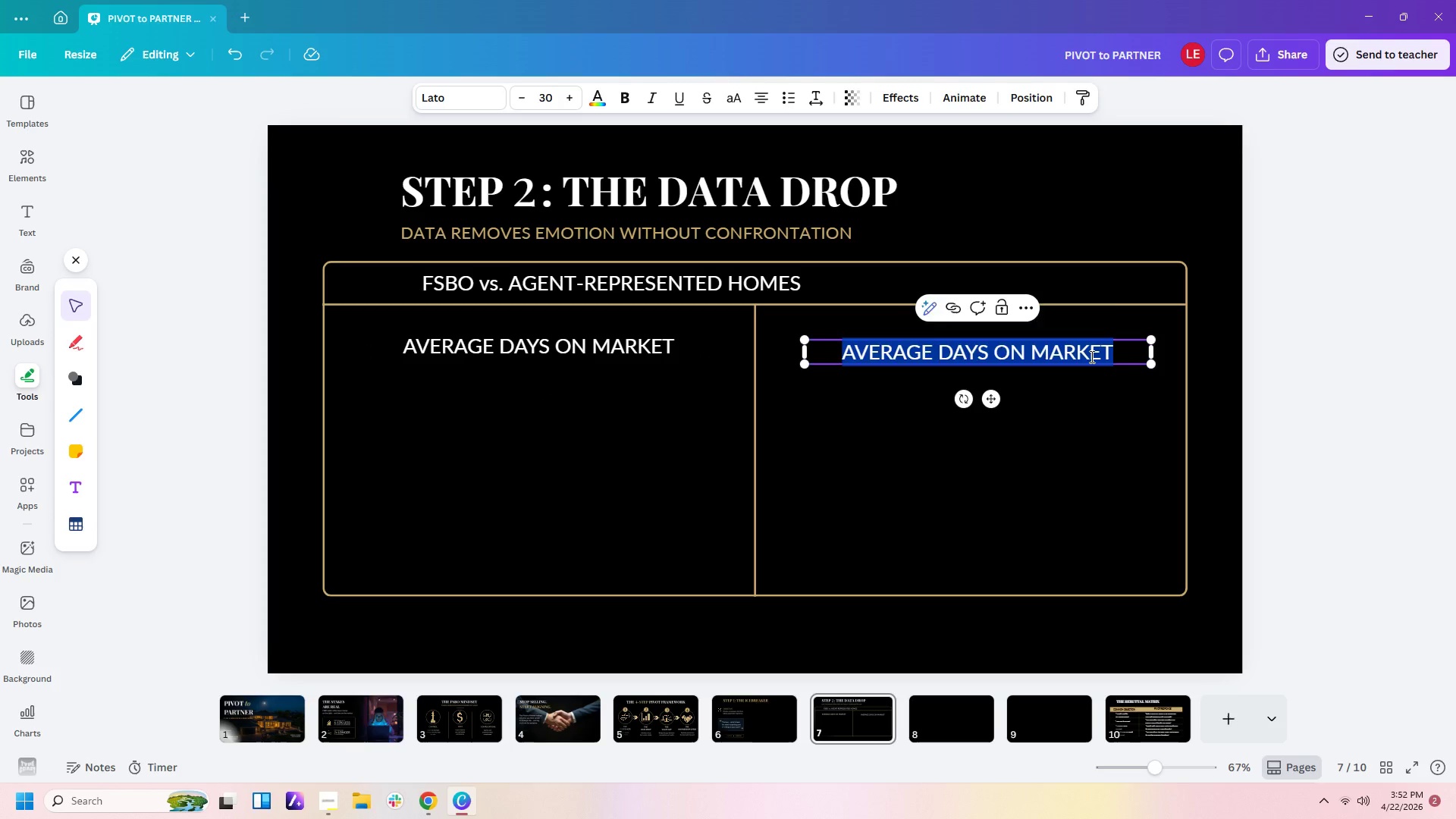 
key(Delete)
 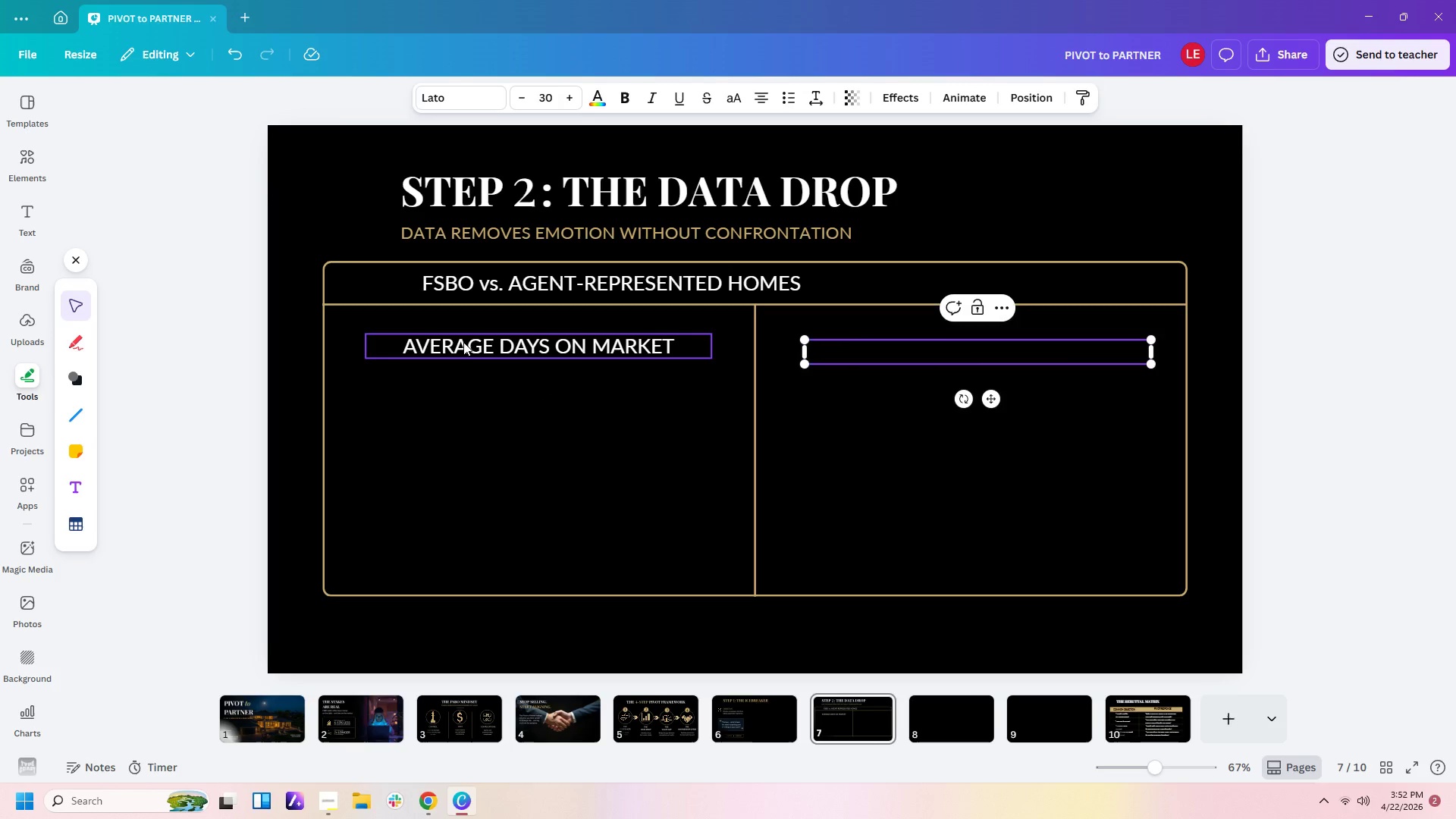 
left_click([463, 342])
 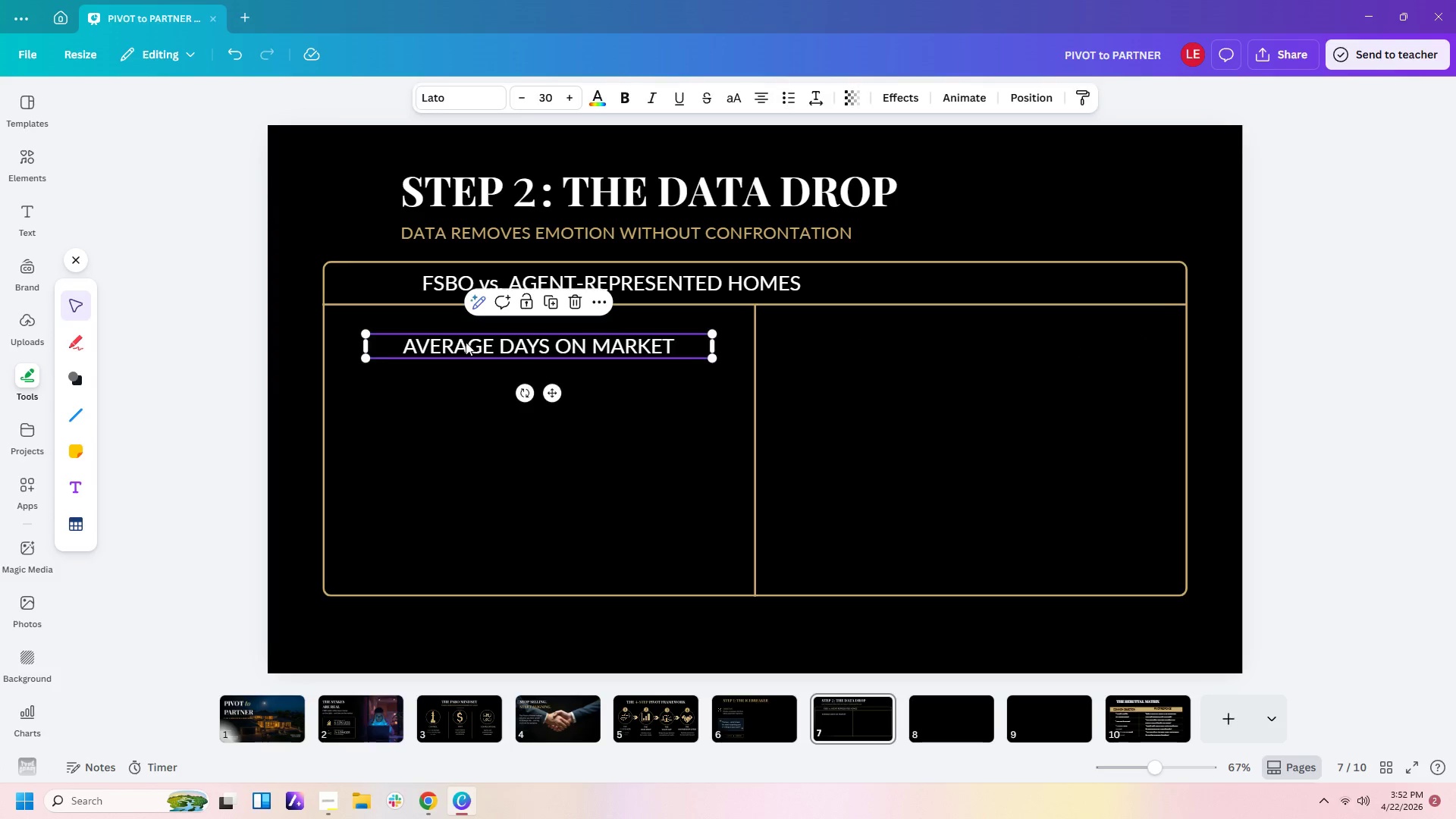 
key(Delete)
 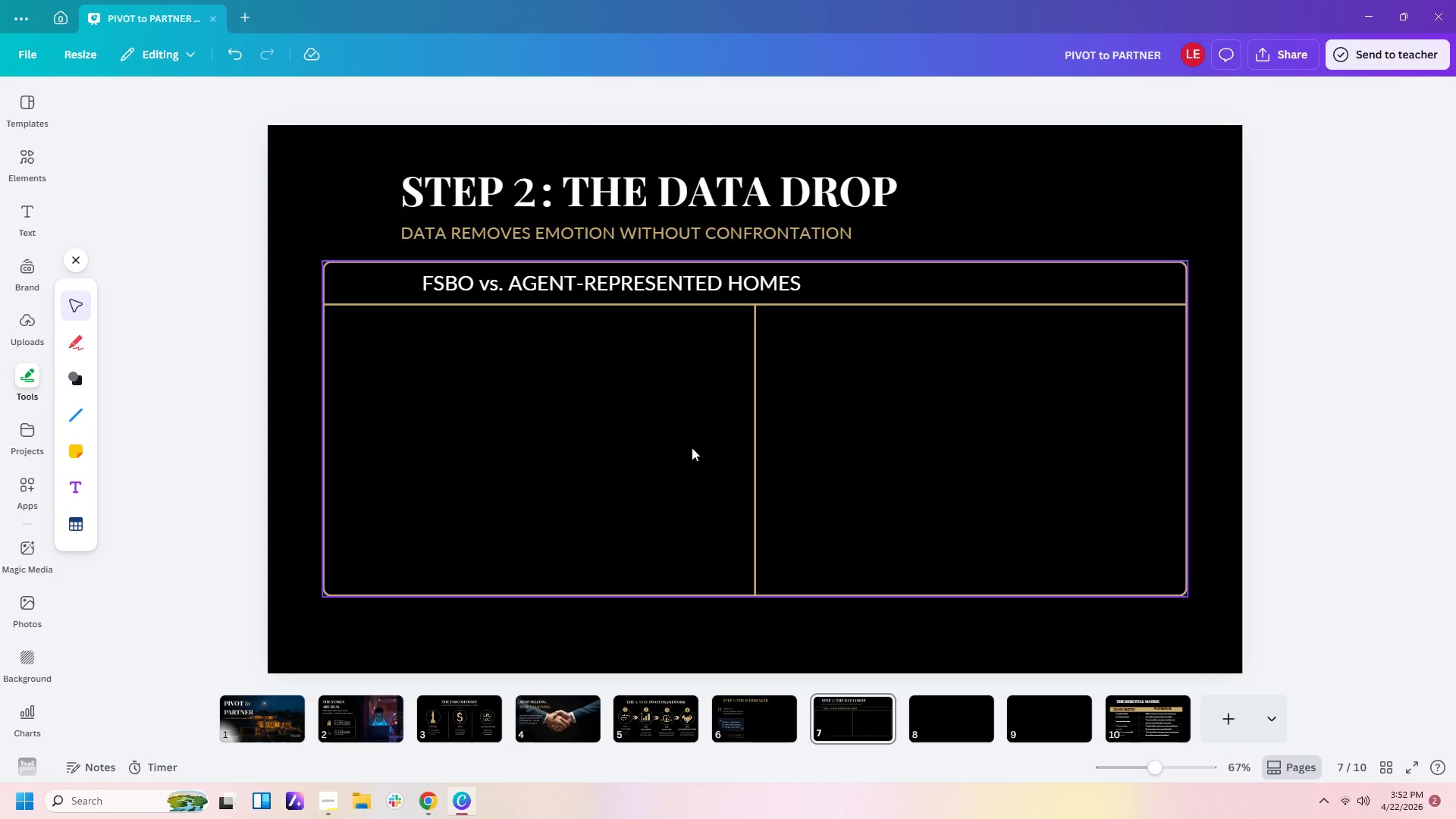 
double_click([692, 447])
 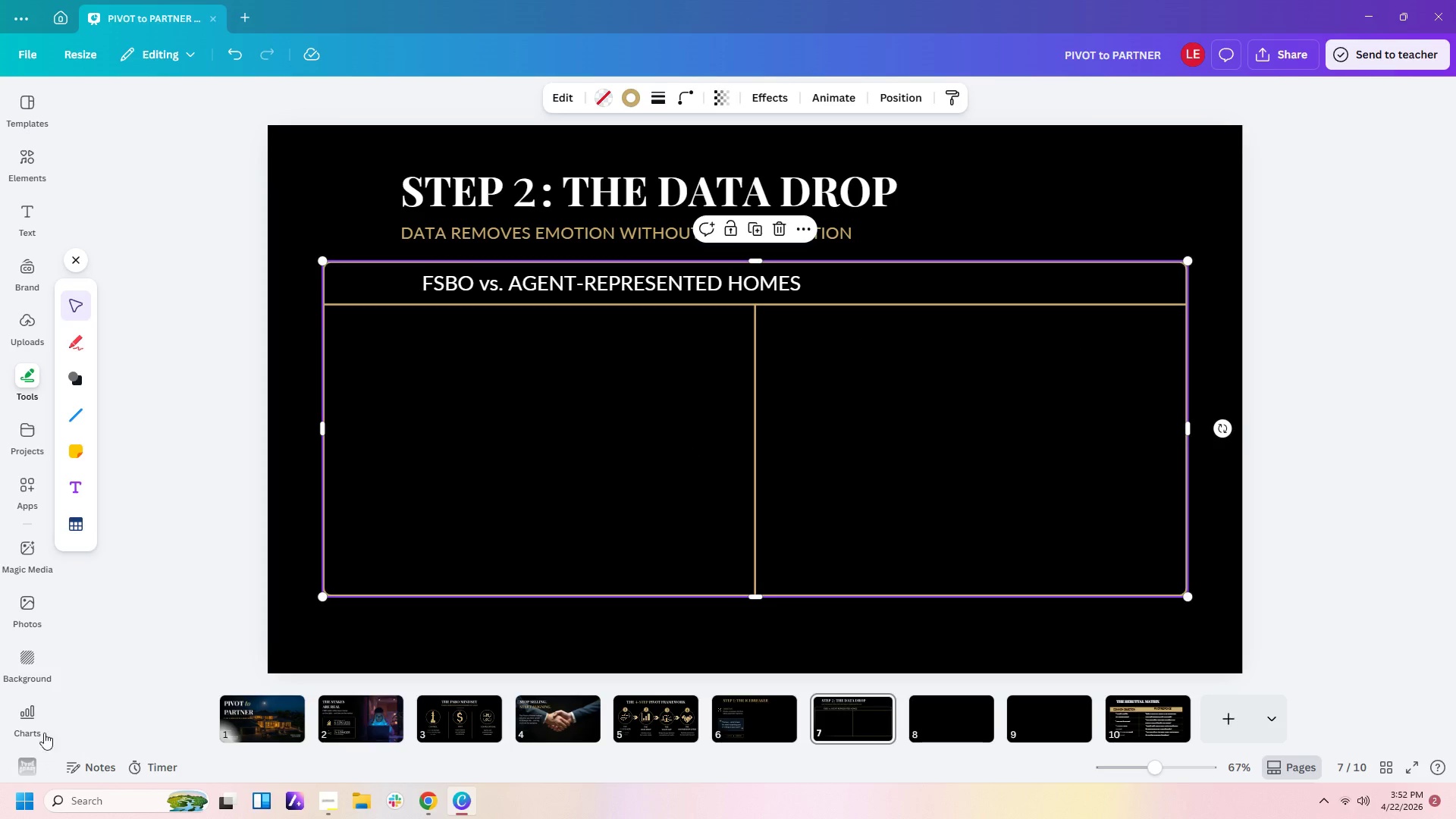 
left_click([30, 726])
 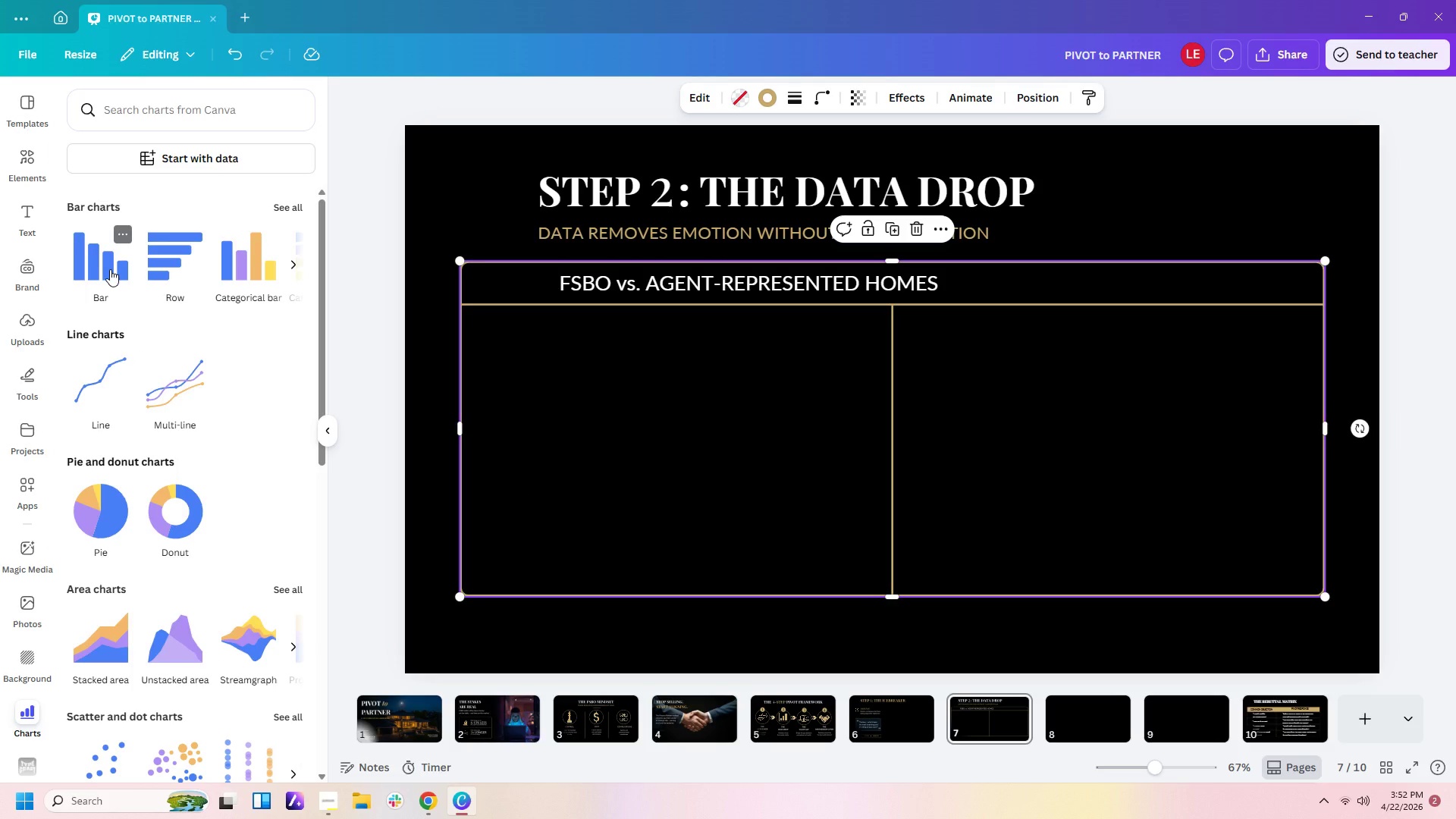 
left_click([263, 271])
 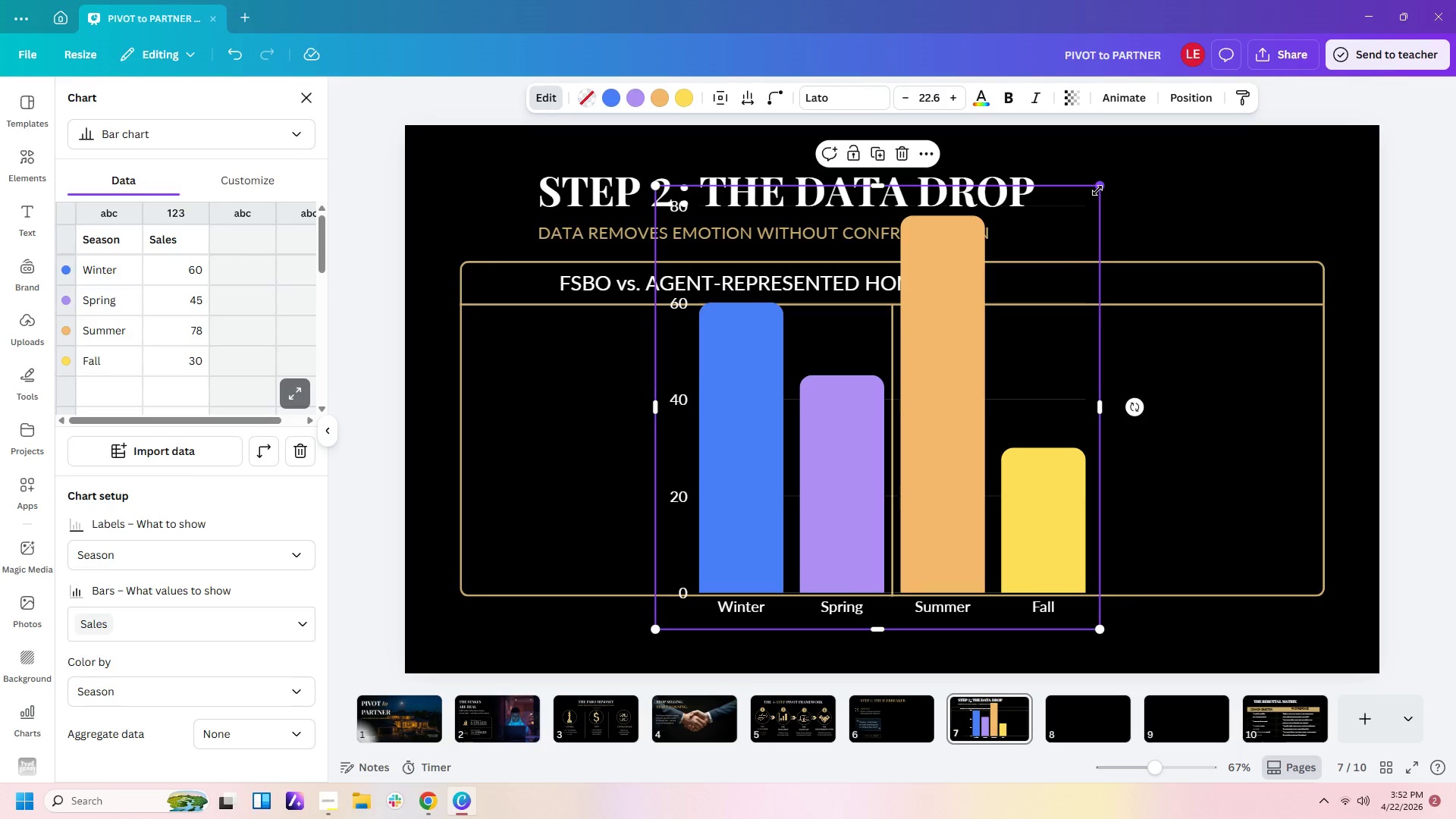 
wait(5.53)
 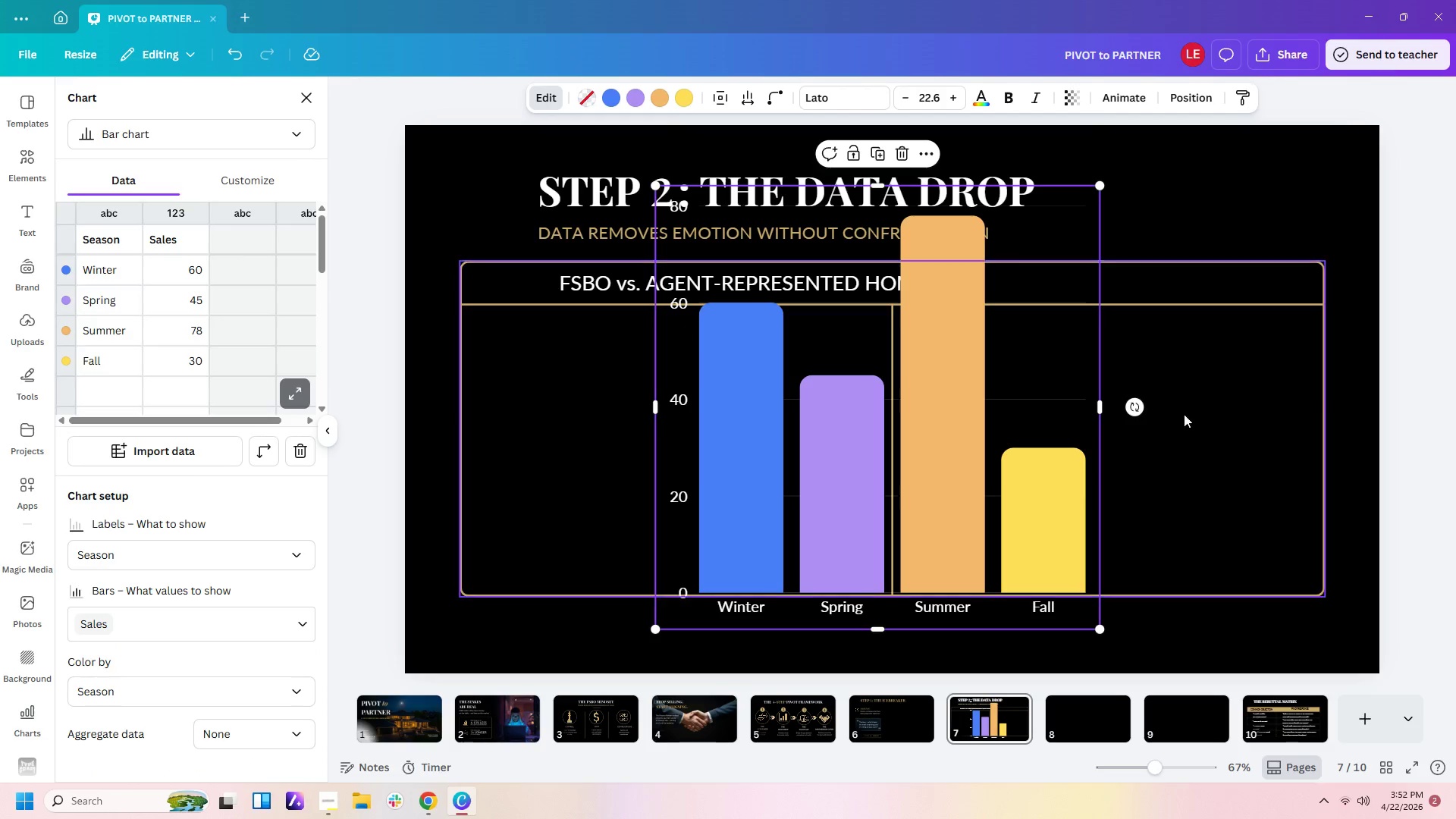 
left_click_drag(start_coordinate=[1100, 186], to_coordinate=[978, 364])
 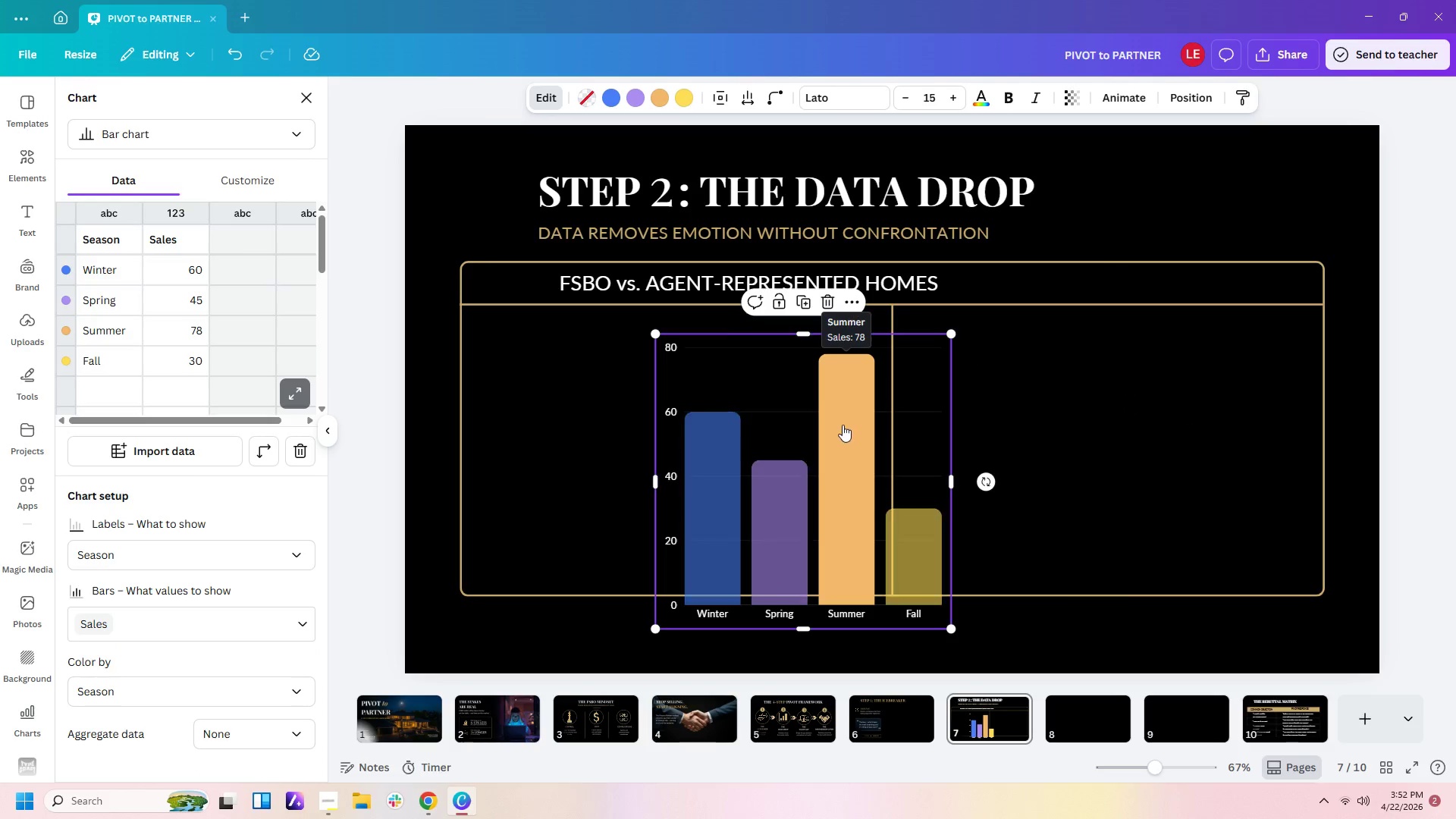 
left_click_drag(start_coordinate=[842, 425], to_coordinate=[738, 407])
 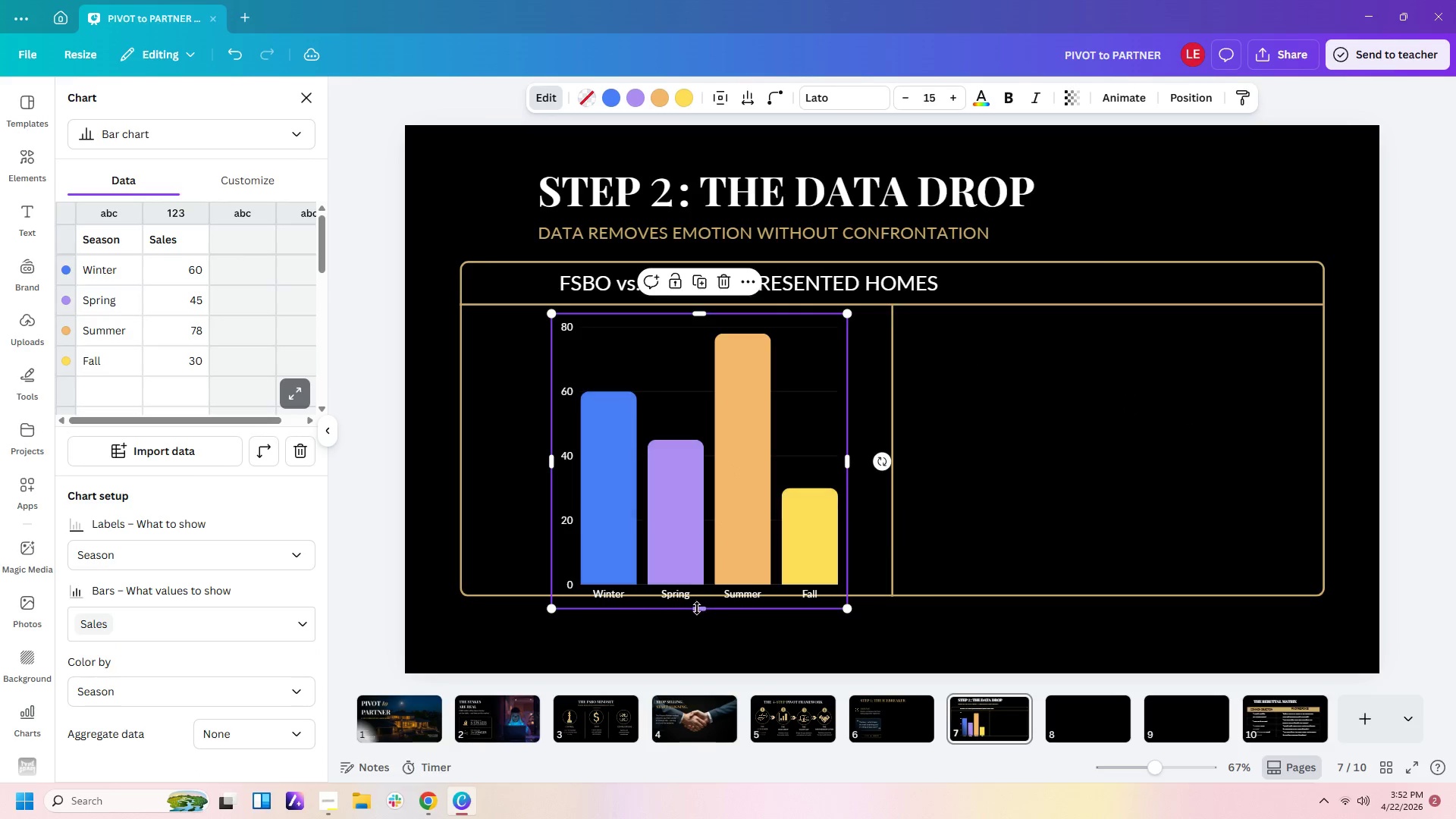 
left_click_drag(start_coordinate=[699, 610], to_coordinate=[701, 573])
 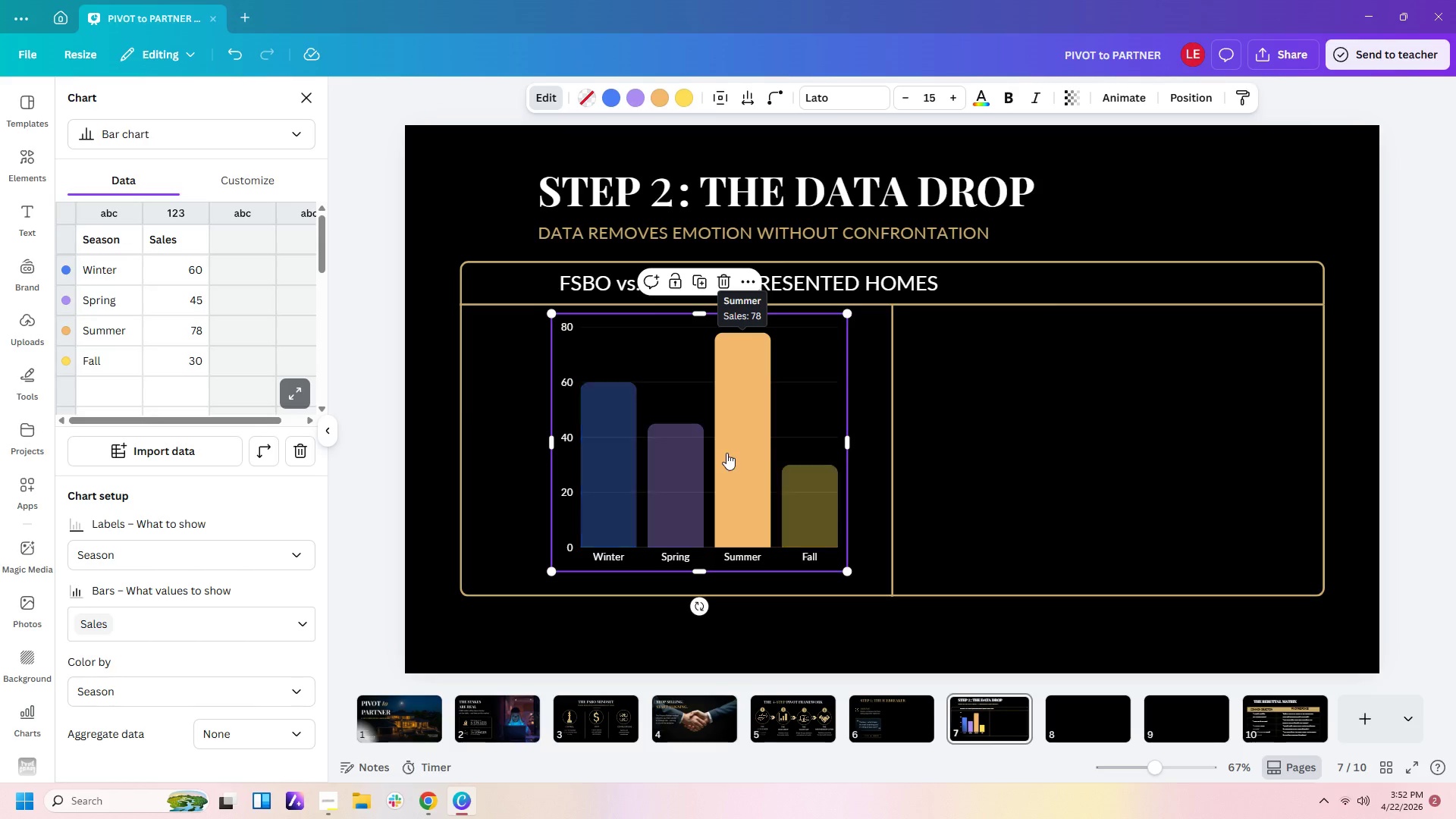 
left_click_drag(start_coordinate=[726, 453], to_coordinate=[691, 463])
 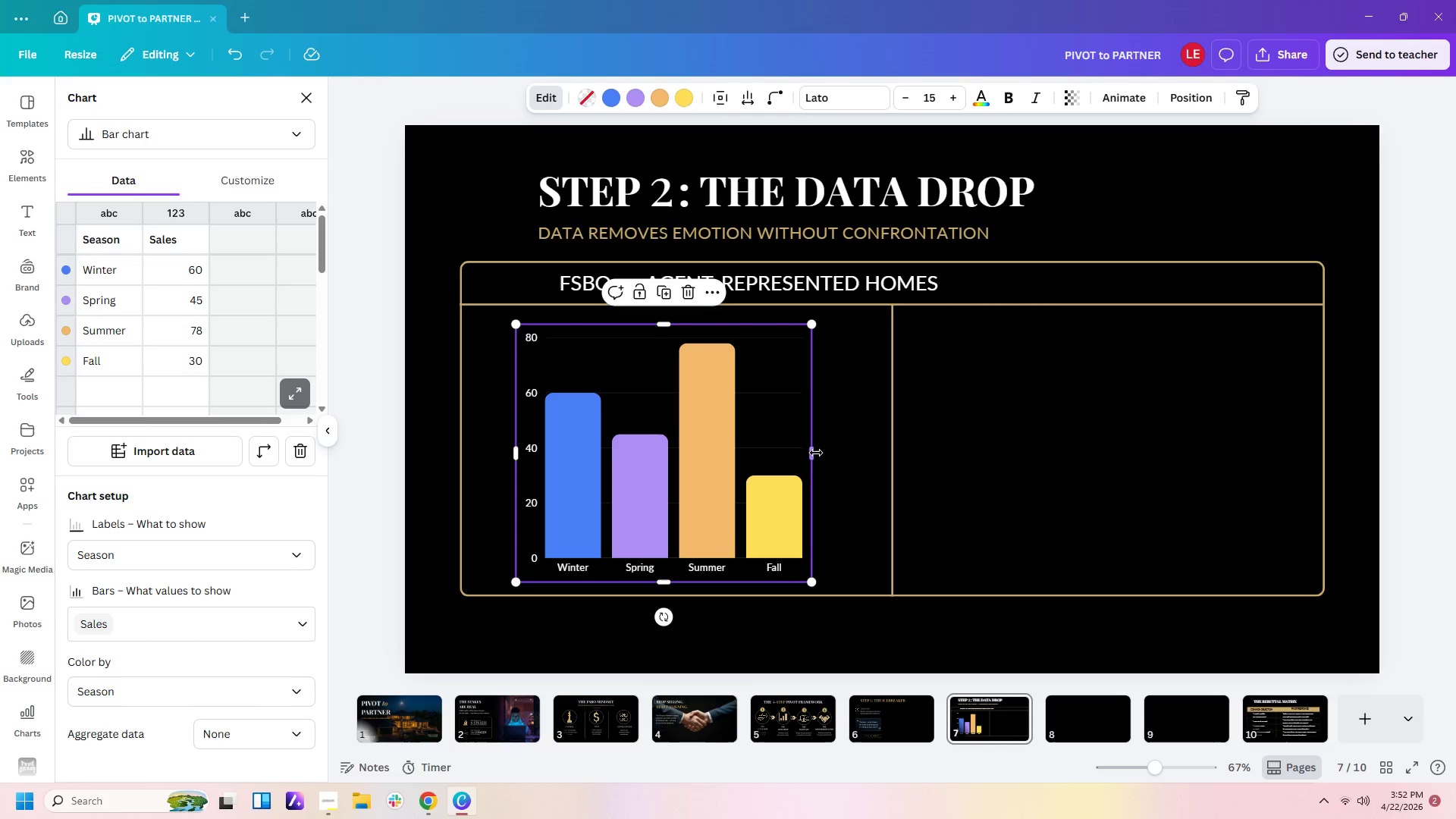 
left_click_drag(start_coordinate=[811, 453], to_coordinate=[871, 450])
 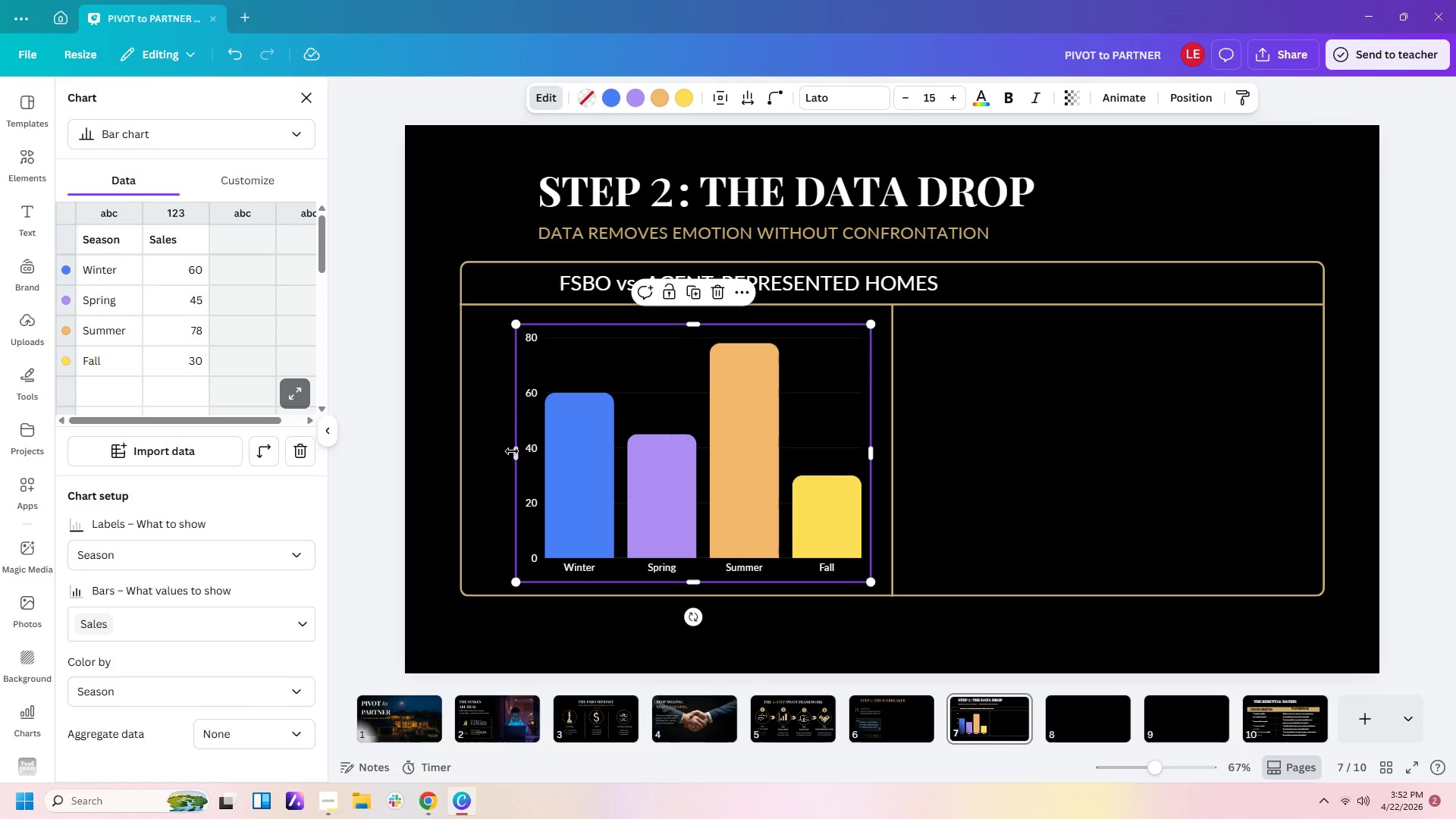 
left_click_drag(start_coordinate=[516, 451], to_coordinate=[480, 449])
 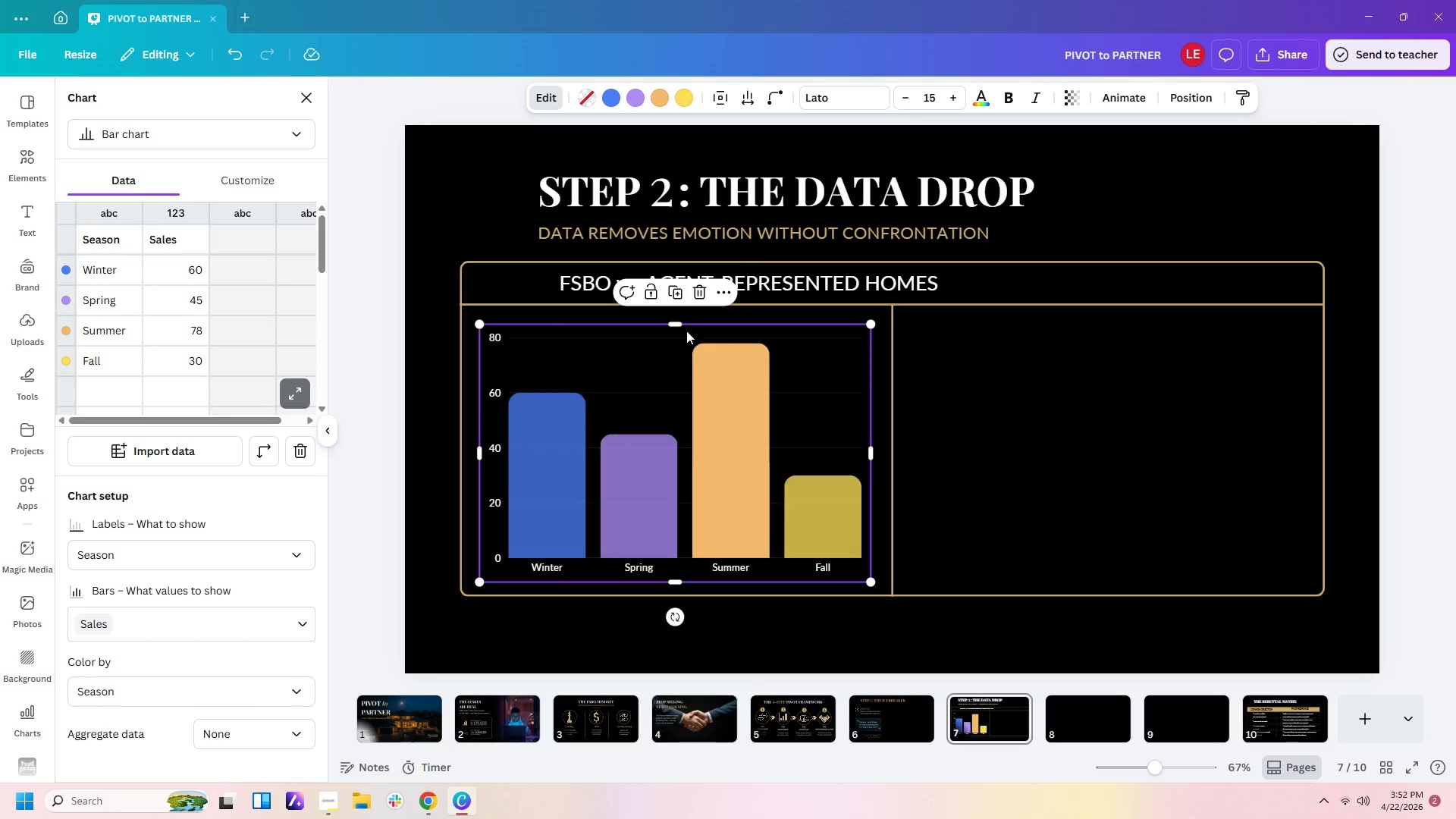 
left_click_drag(start_coordinate=[680, 327], to_coordinate=[680, 334])
 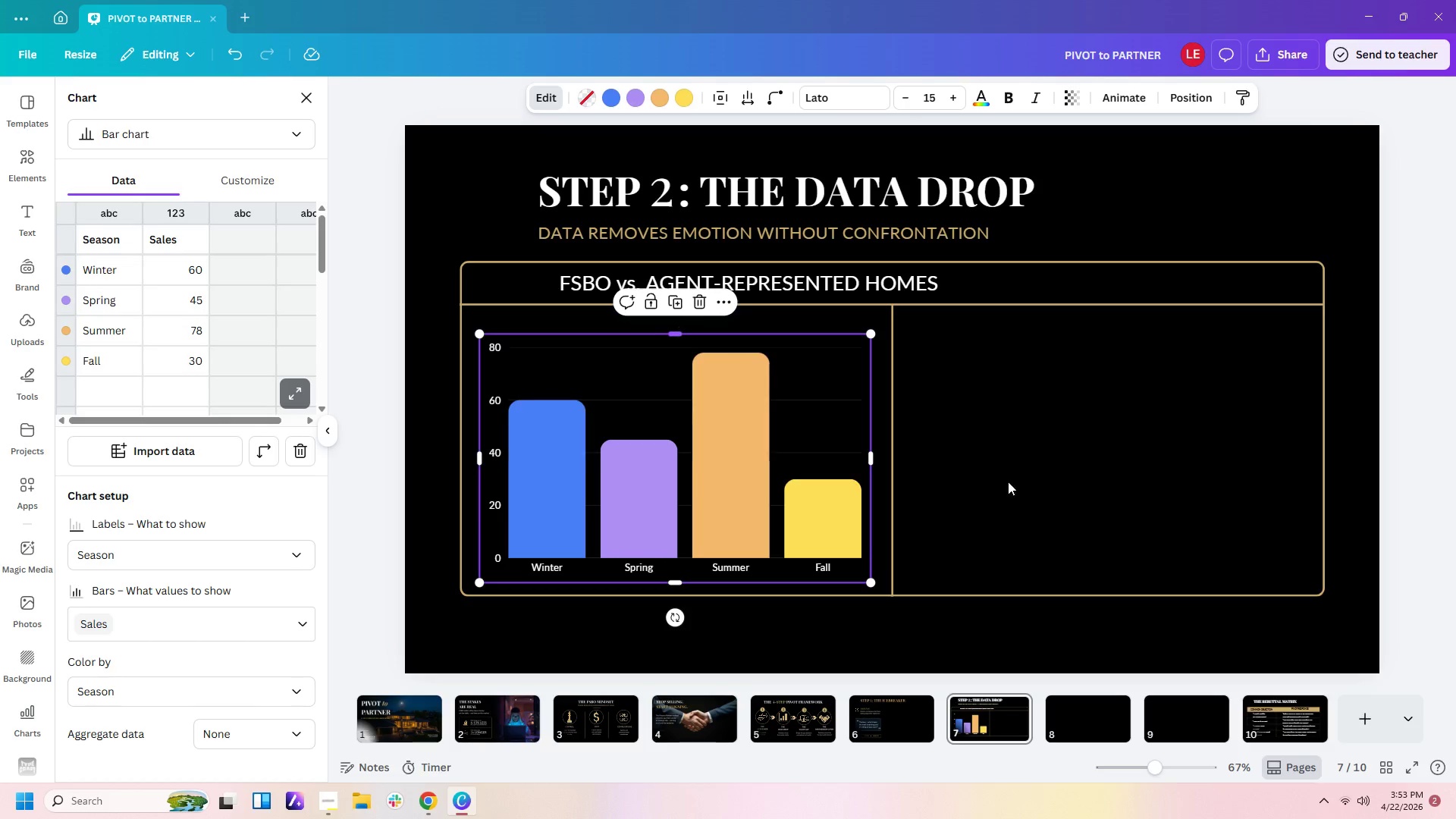 
left_click([922, 657])
 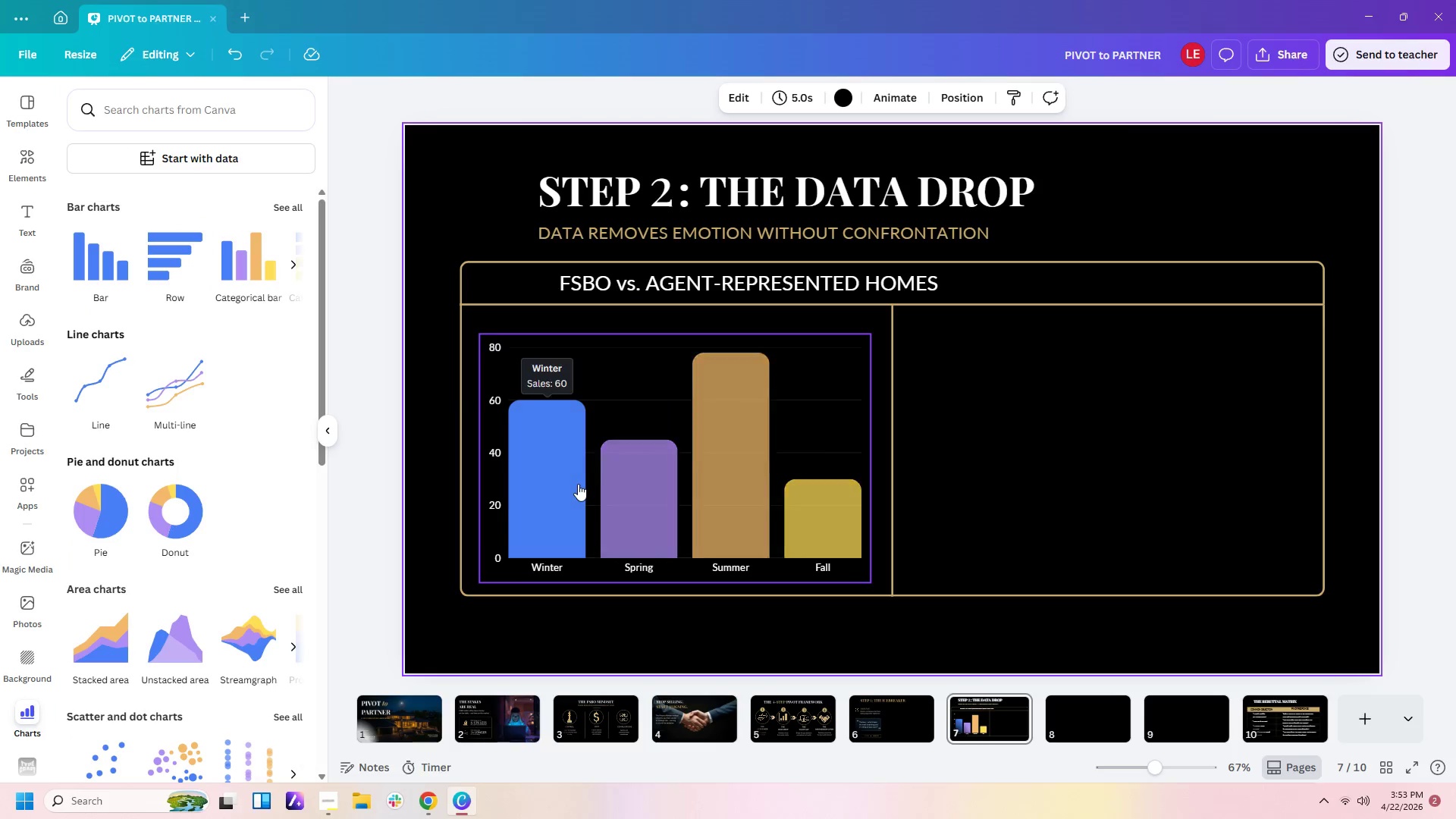 
double_click([576, 484])
 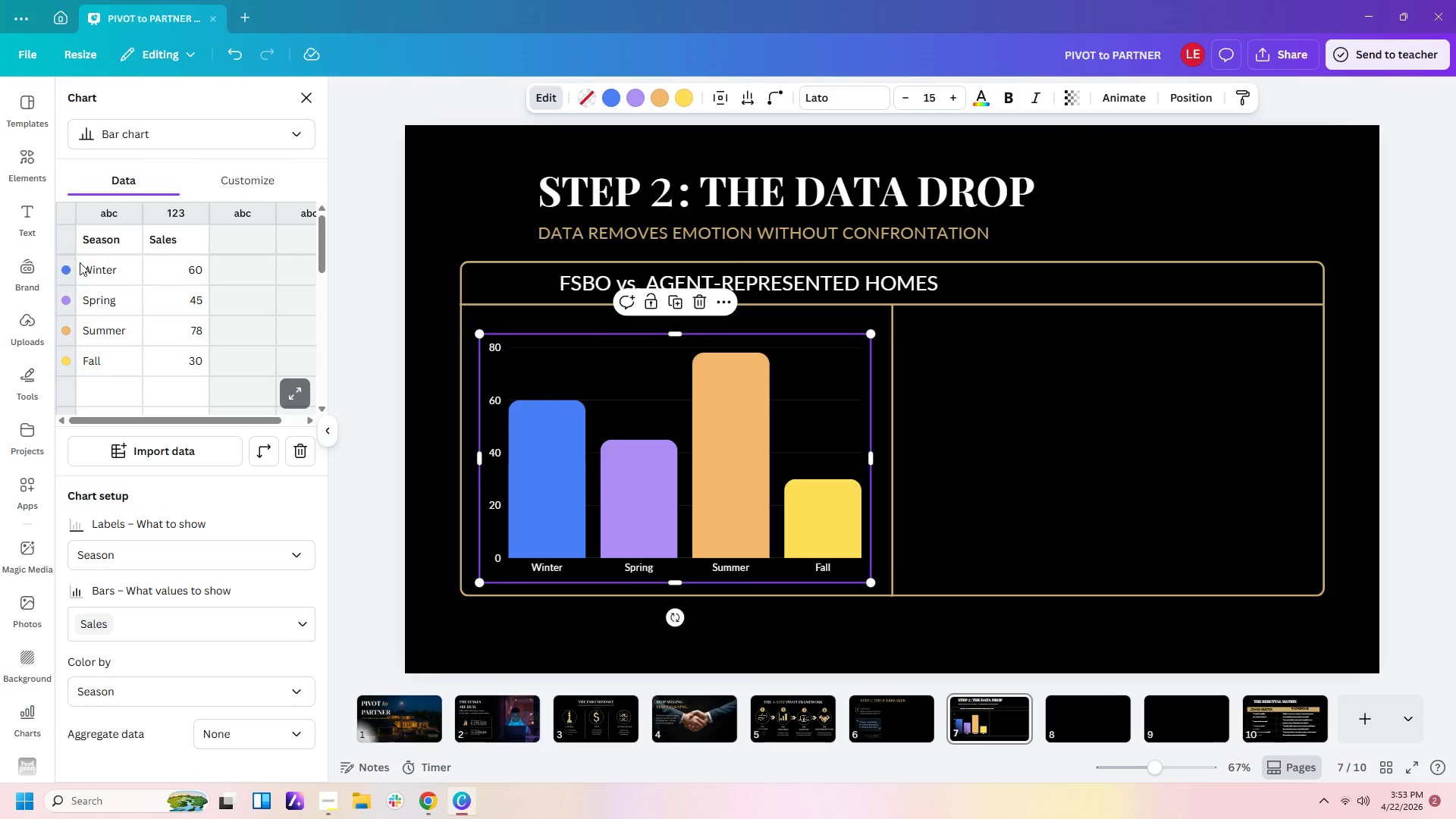 
double_click([100, 264])
 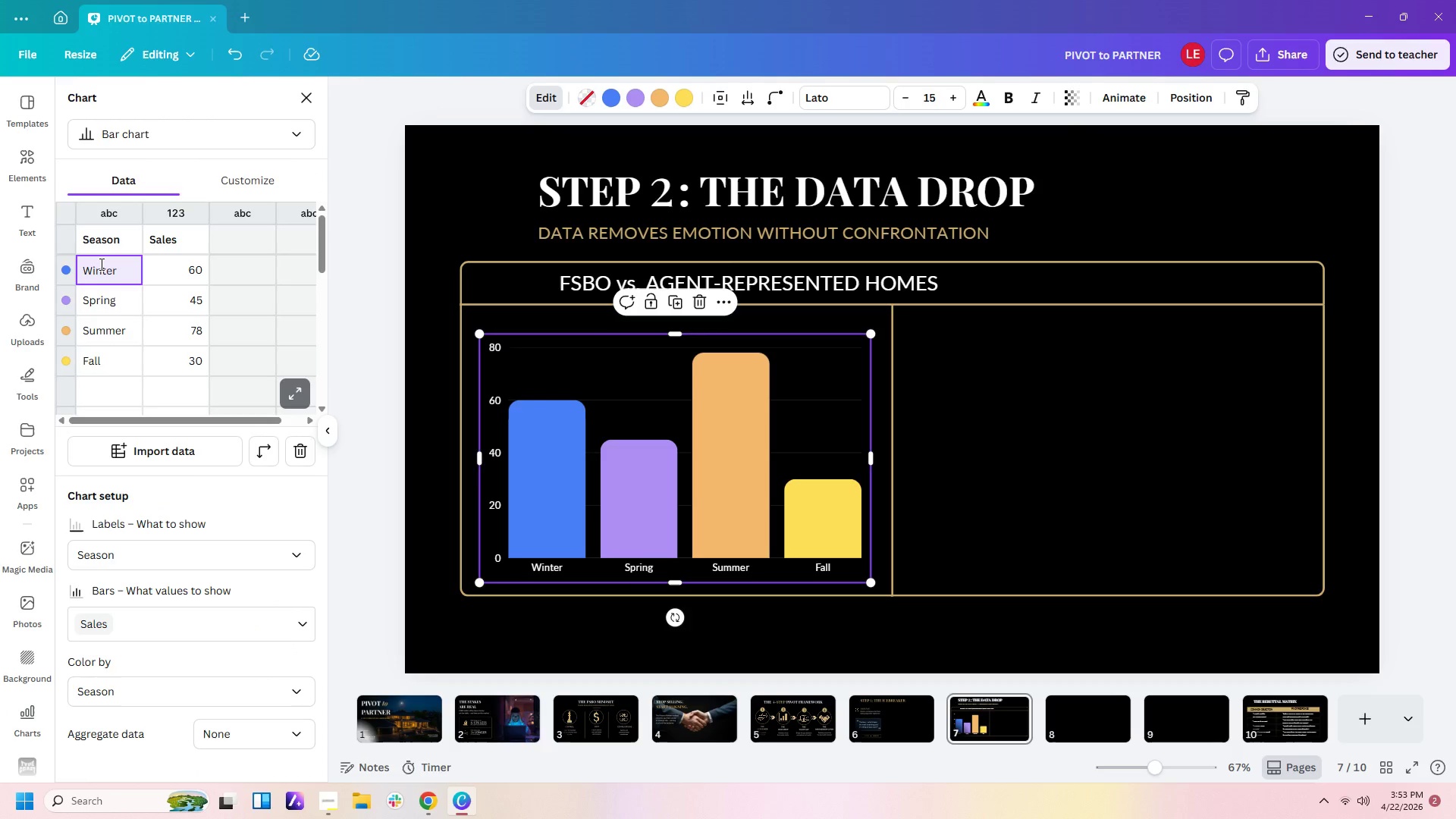 
key(Backspace)
key(Backspace)
key(Backspace)
key(Backspace)
key(Backspace)
key(Backspace)
type(fsbo)
key(Backspace)
key(Backspace)
key(Backspace)
key(Backspace)
type(FSBO)
 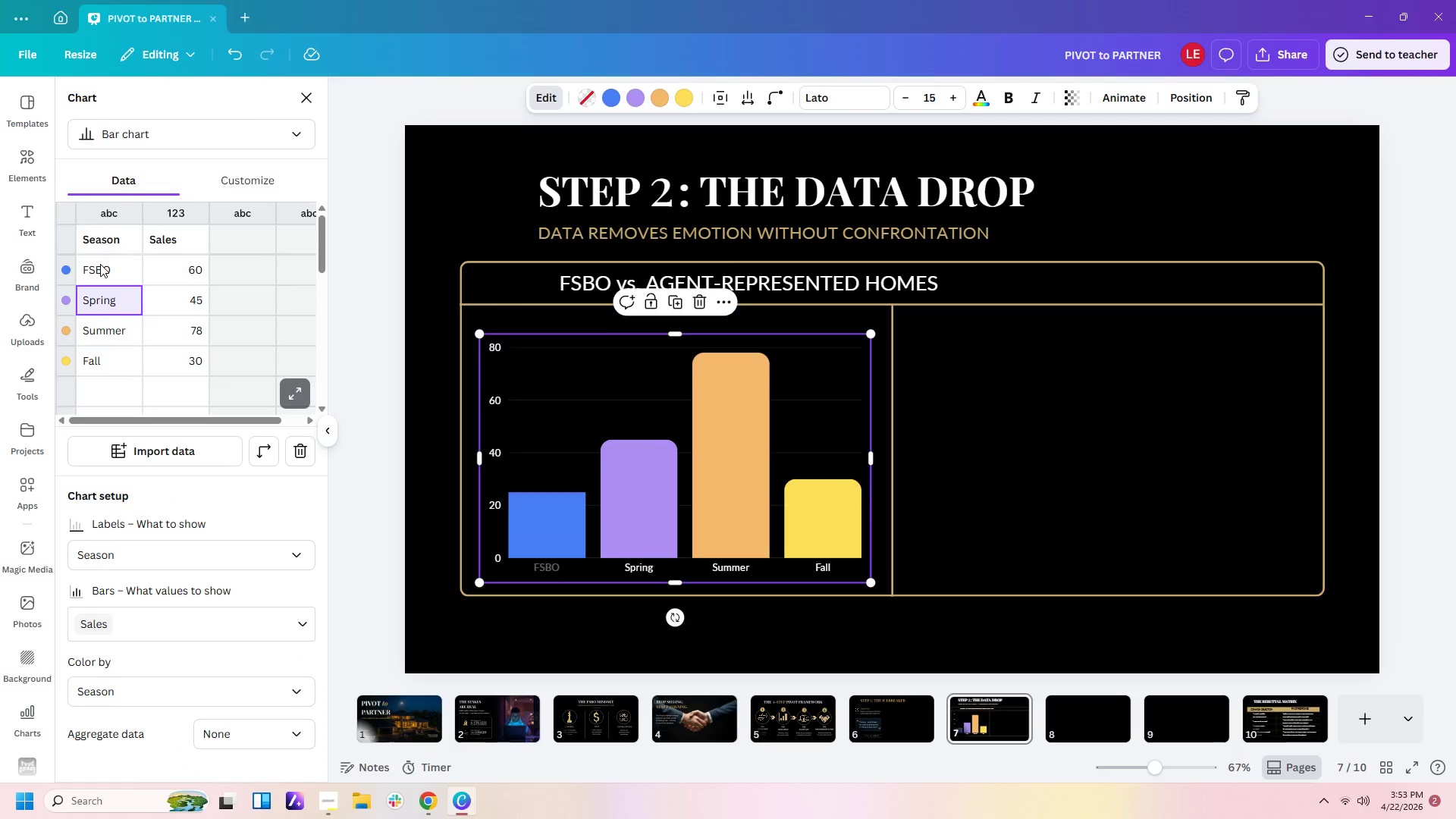 
 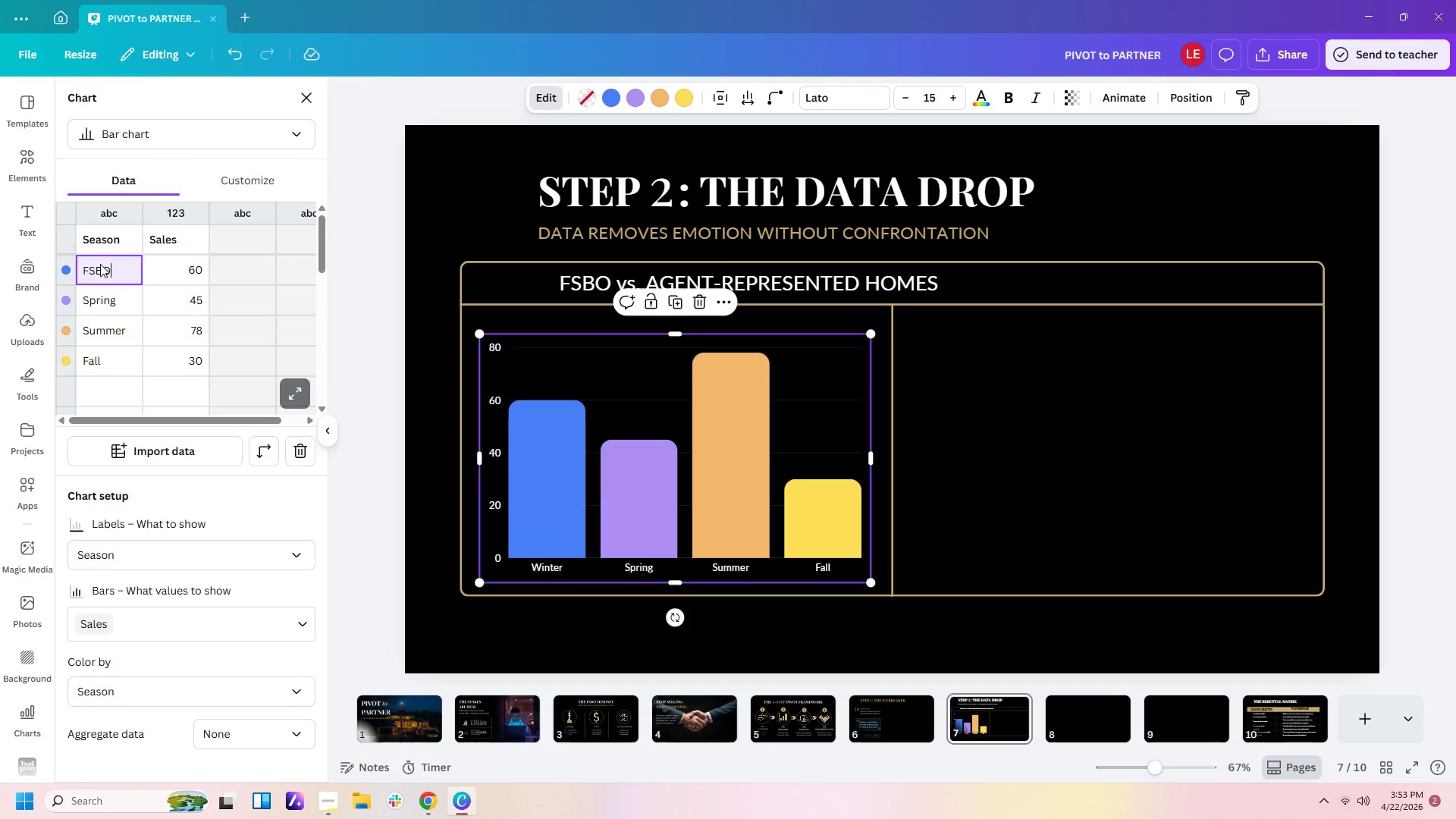 
key(Enter)
 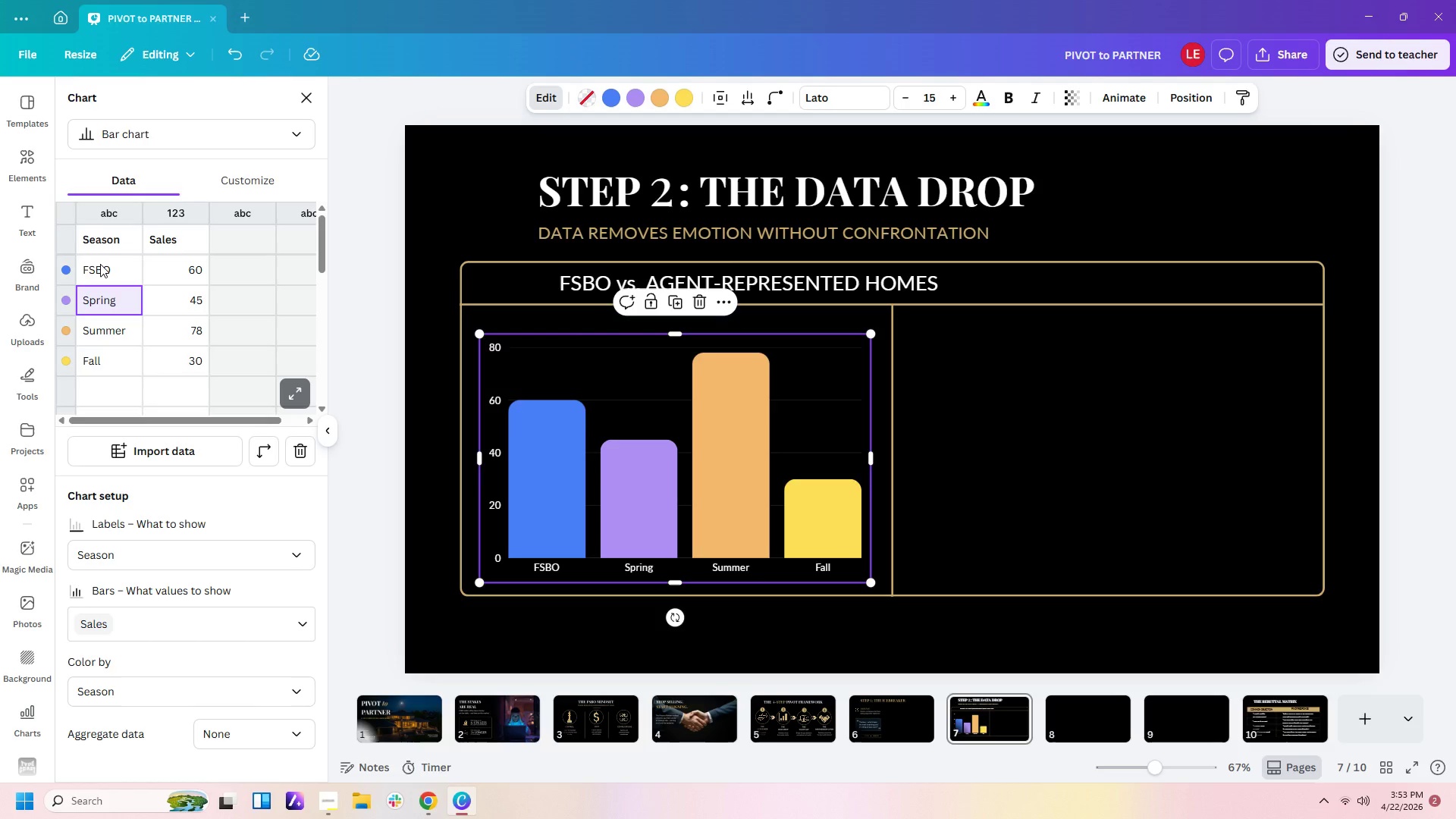 
type(AGENT)
 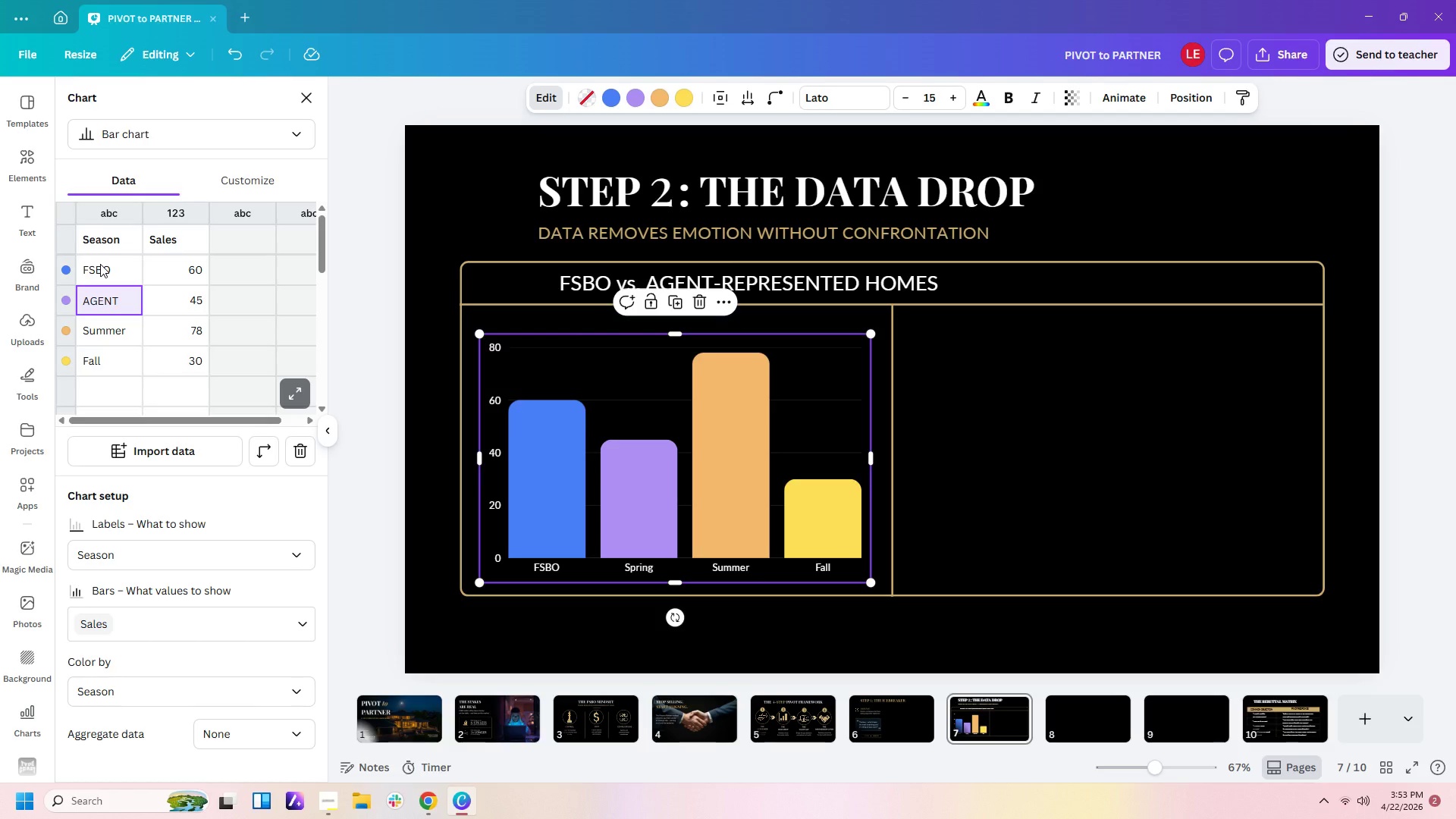 
key(Enter)
 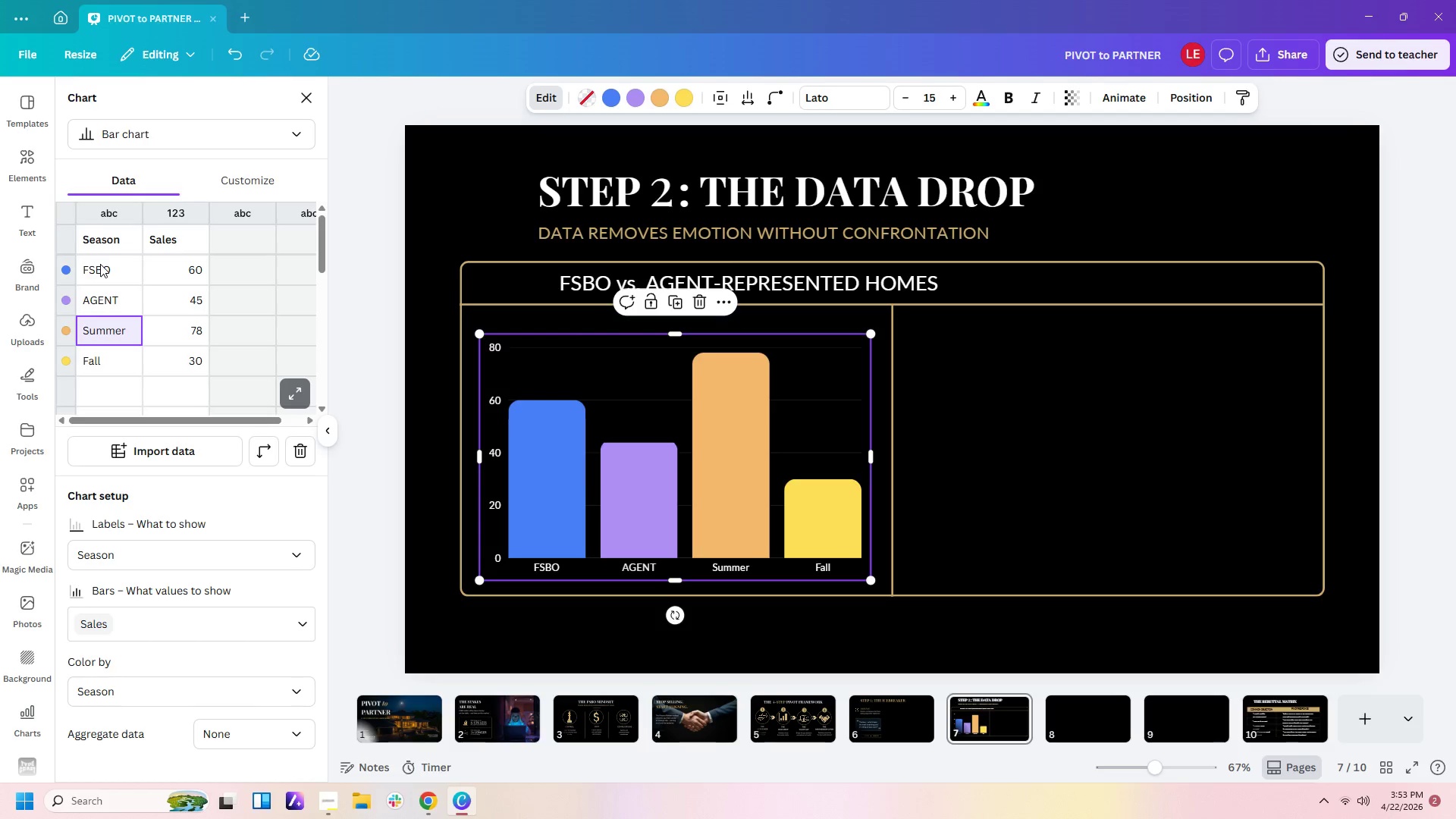 
key(Delete)
 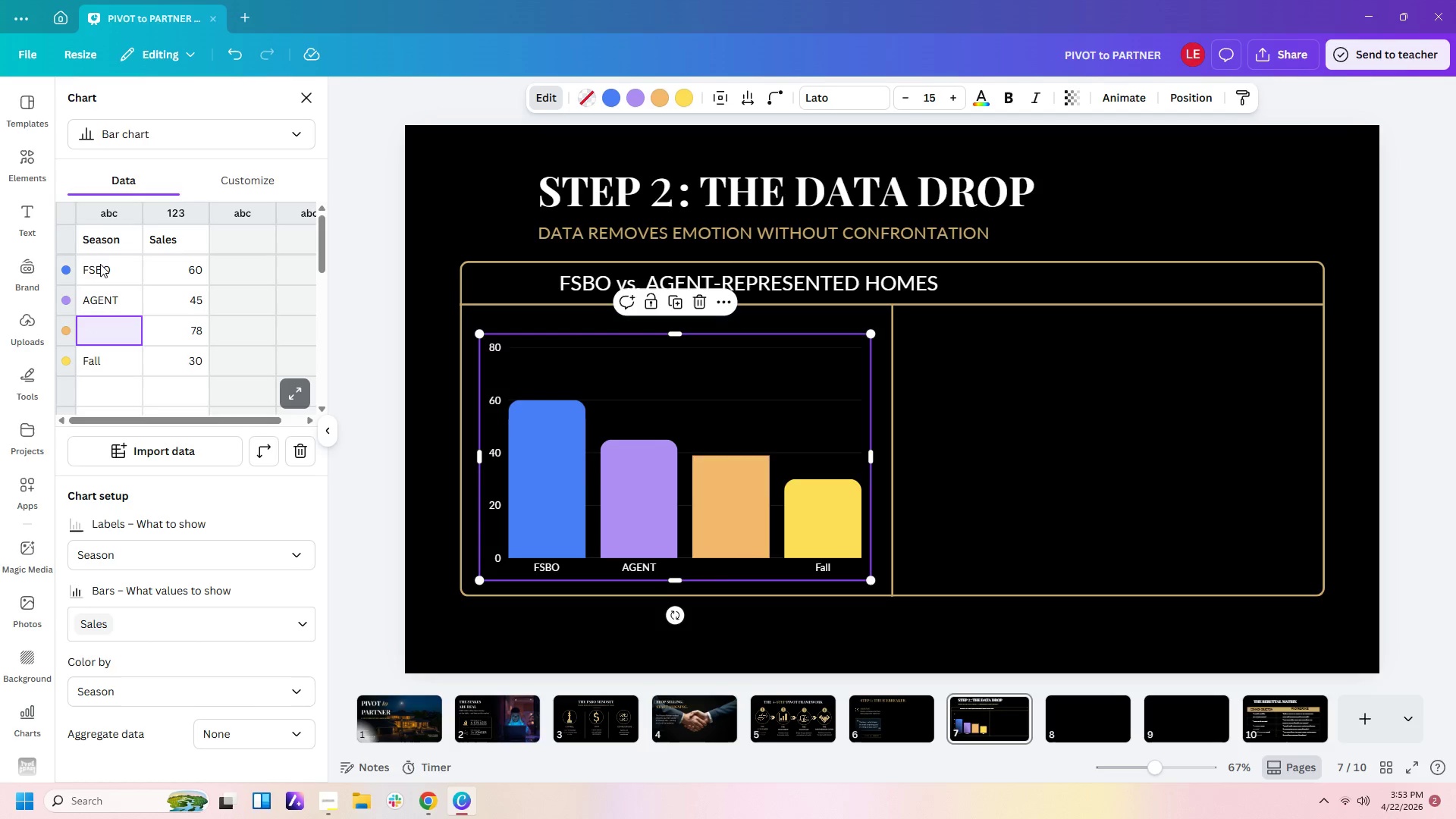 
key(Enter)
 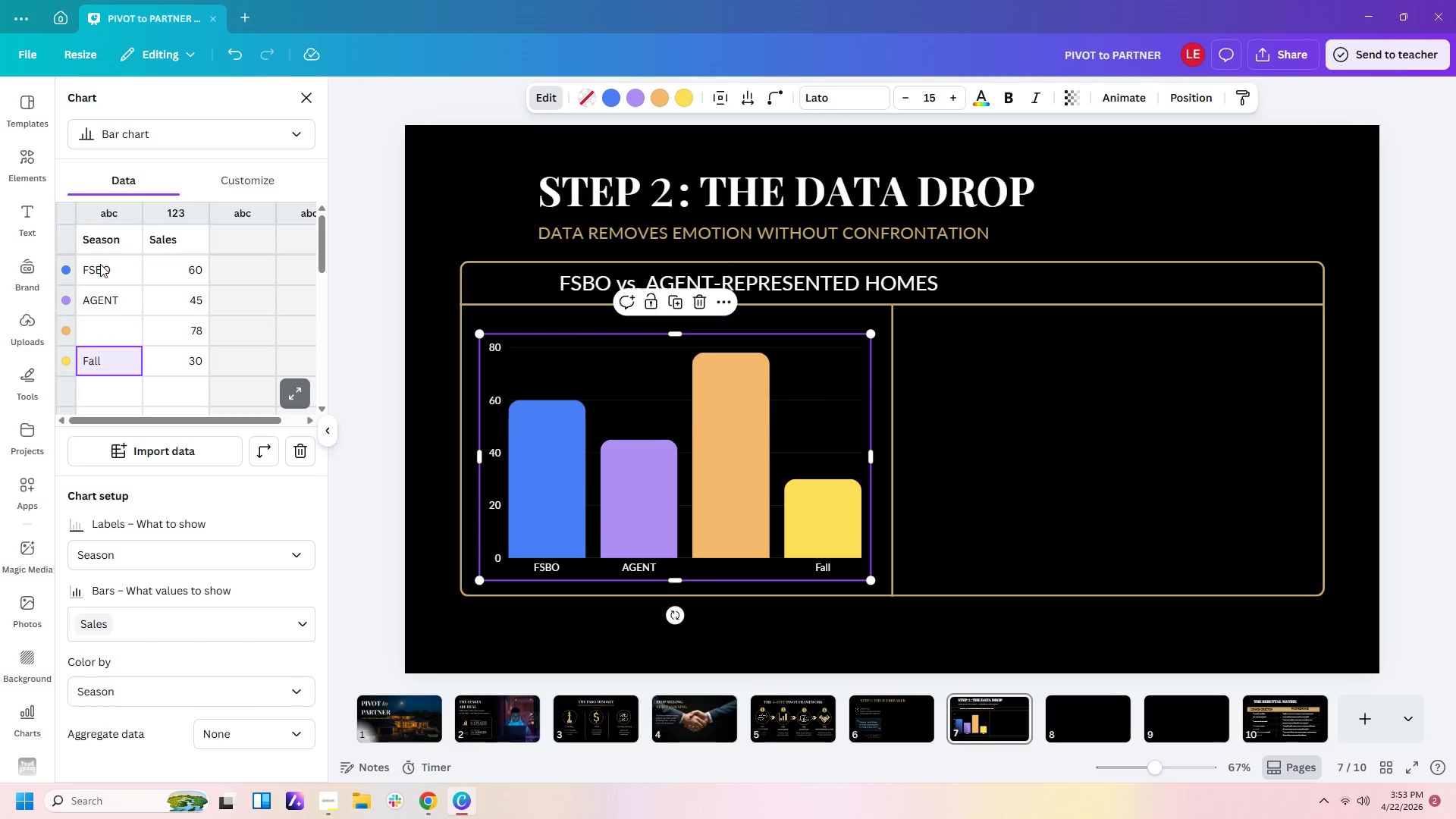 
key(Delete)
 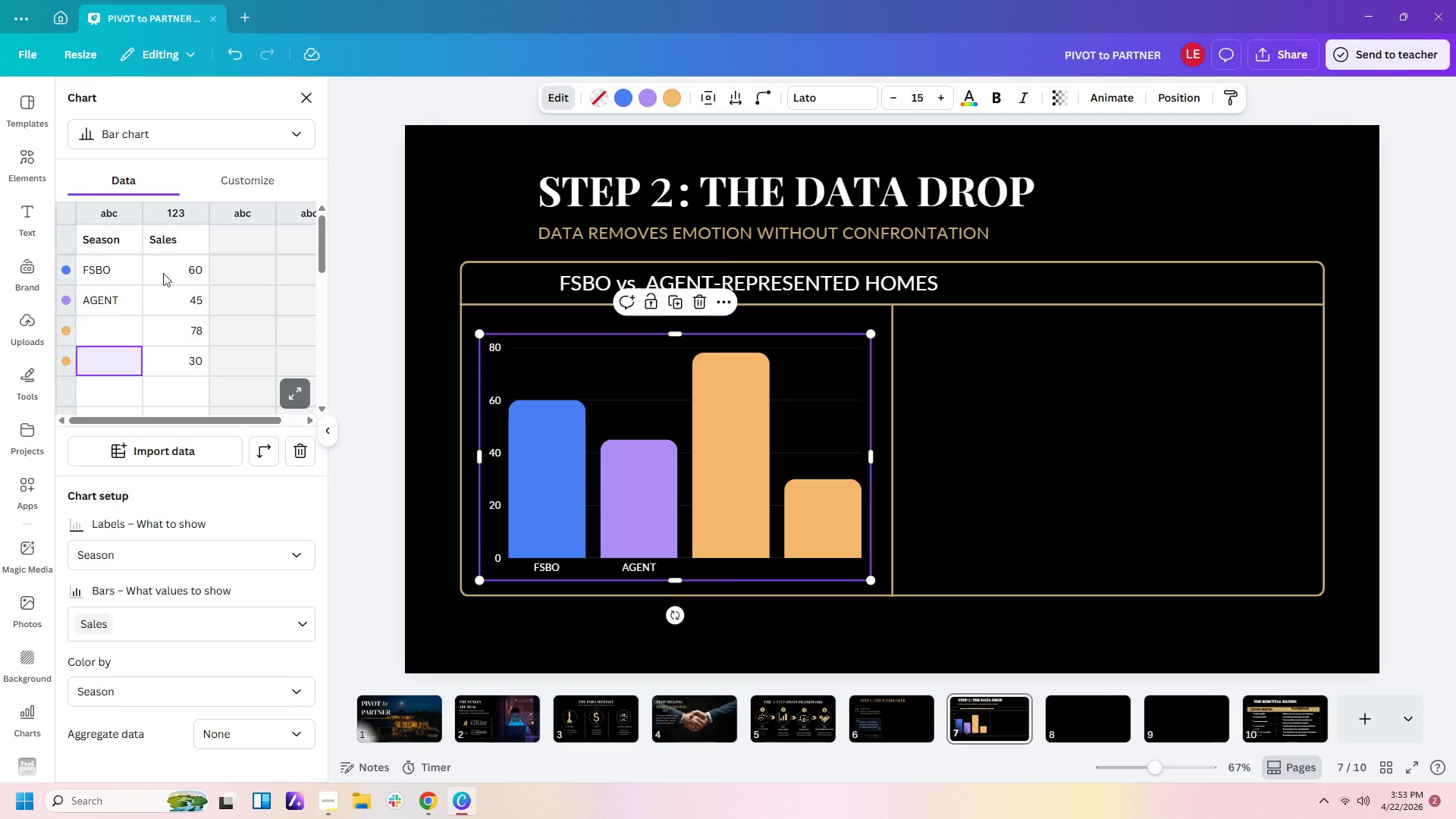 
left_click([165, 336])
 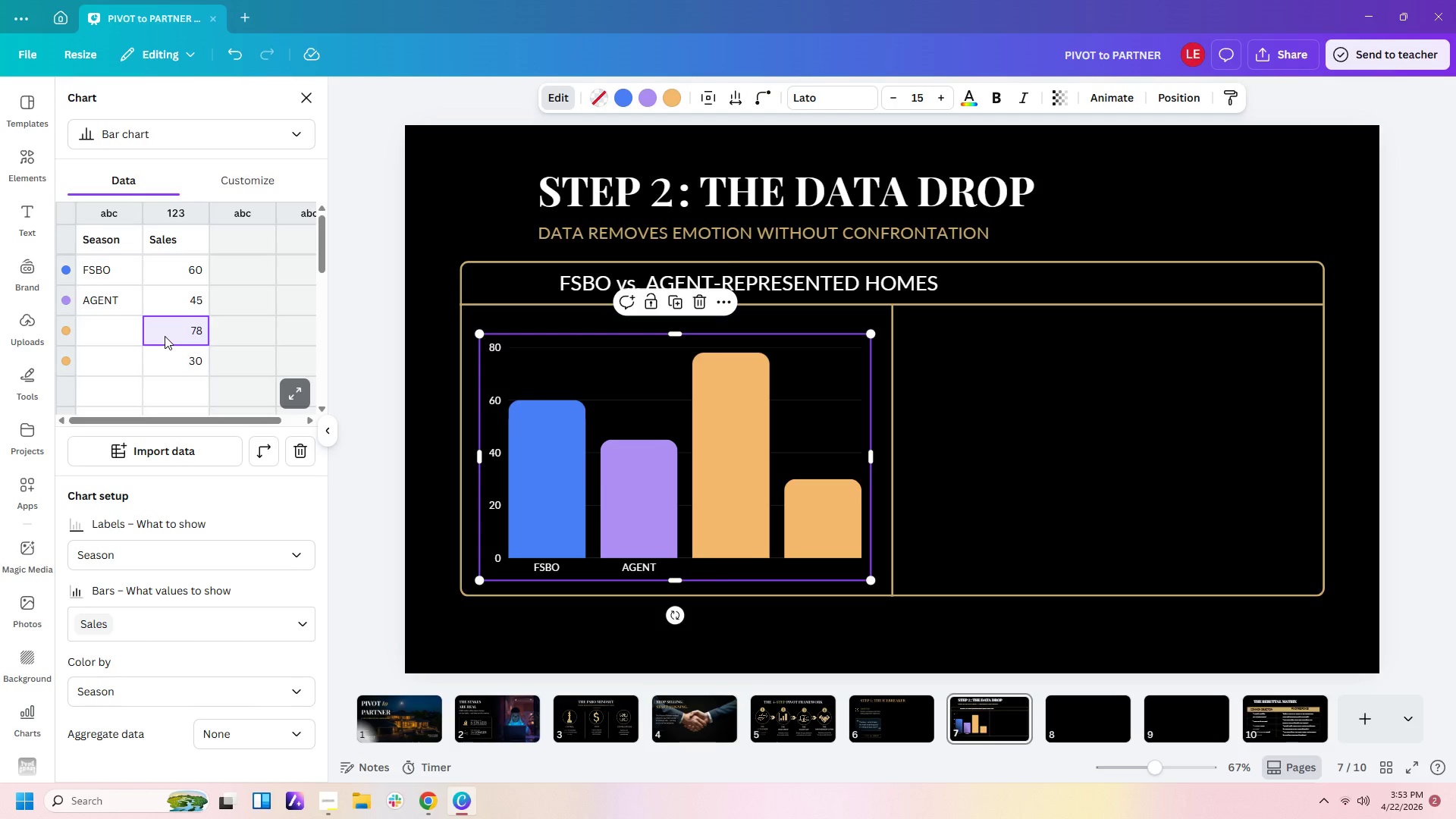 
key(Delete)
 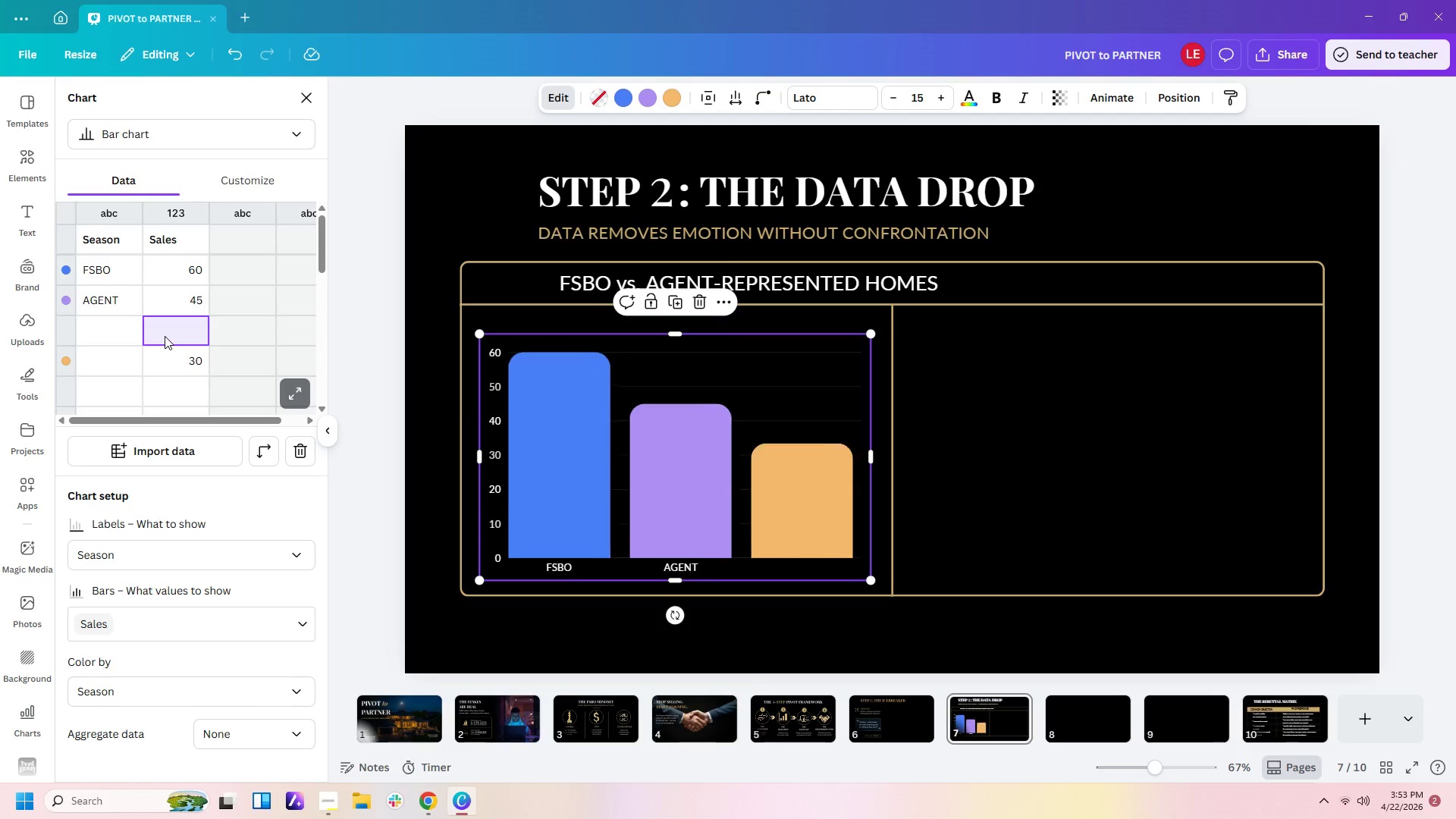 
key(ArrowDown)
 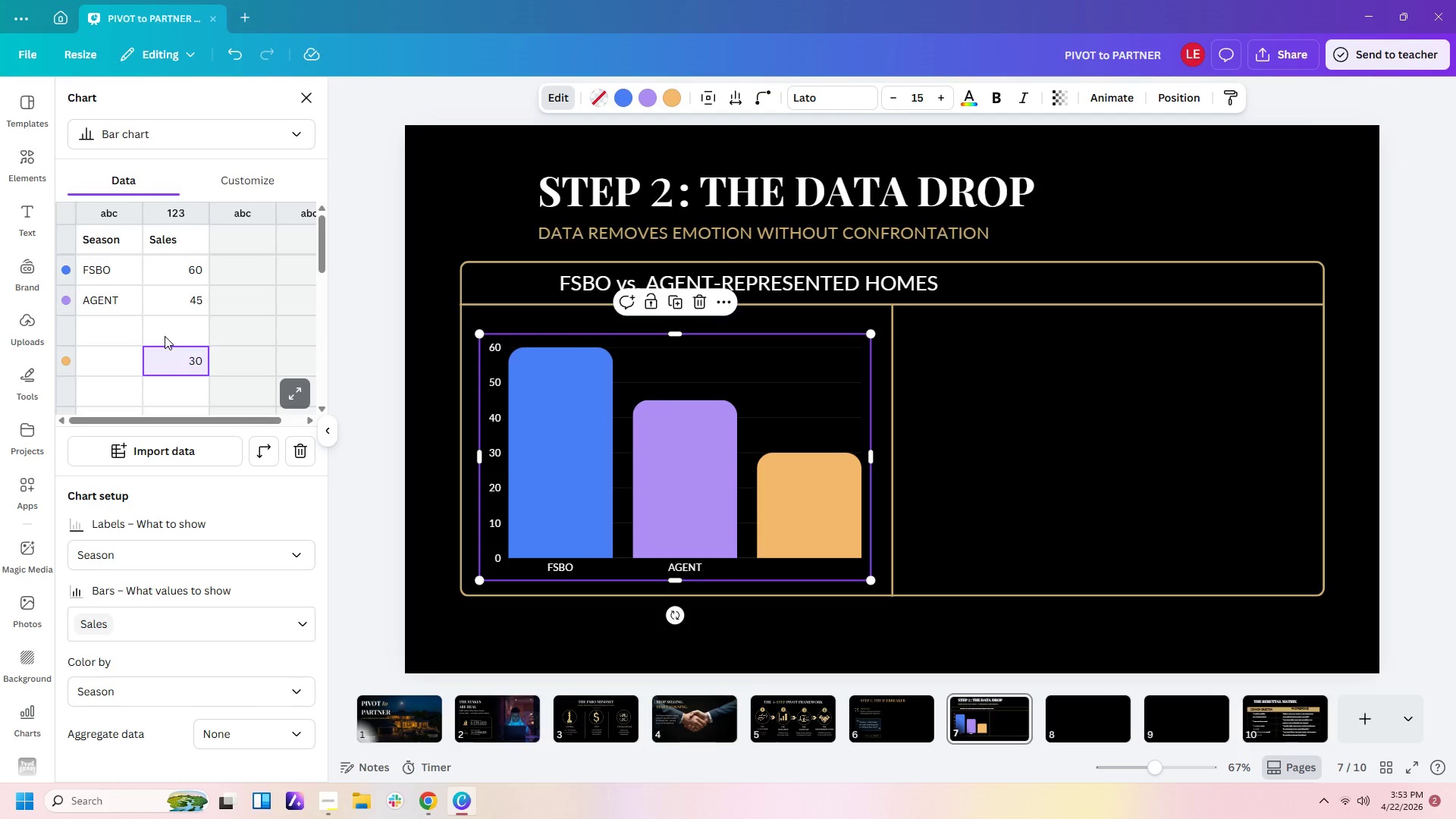 
key(Enter)
 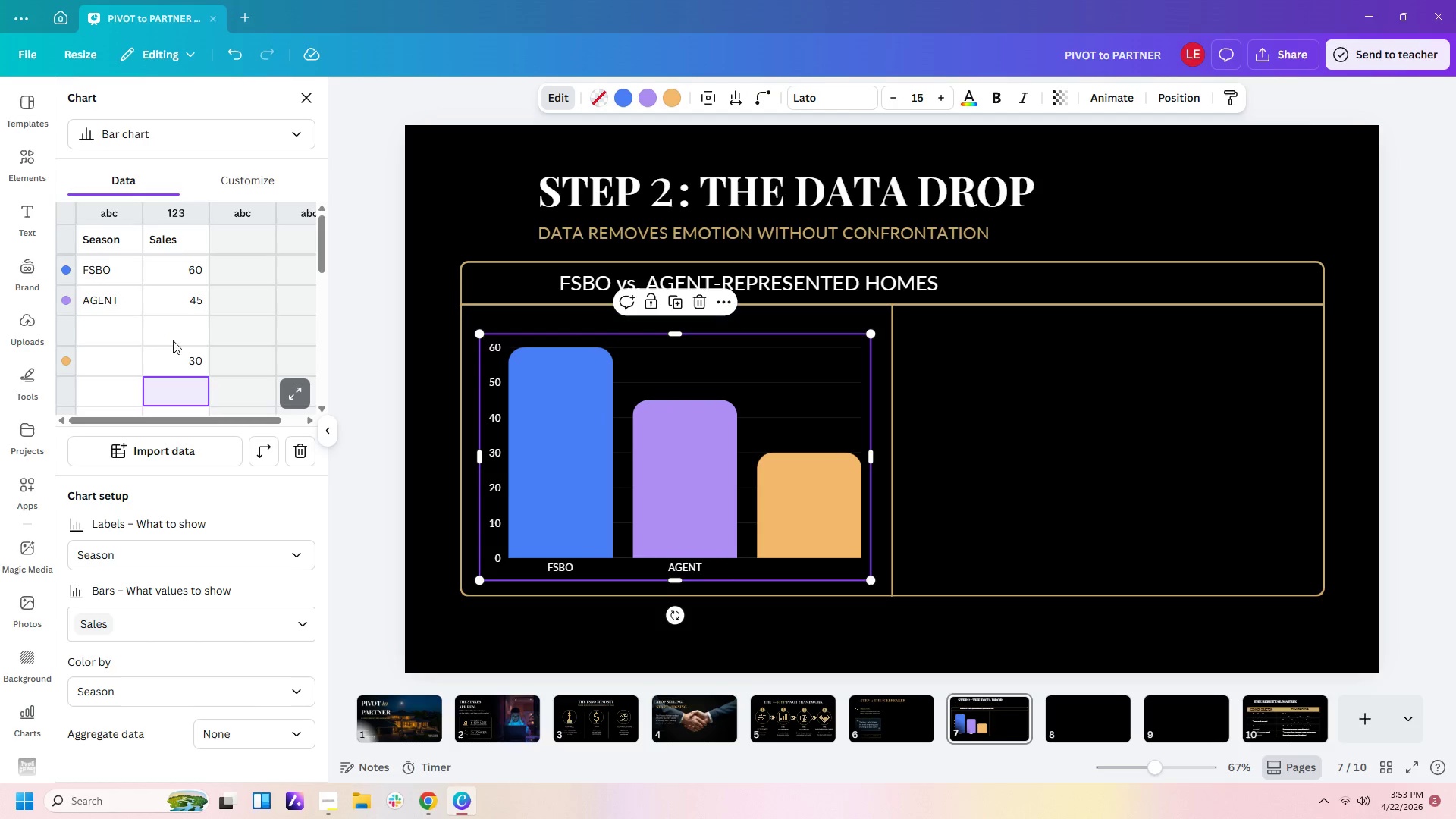 
left_click([183, 369])
 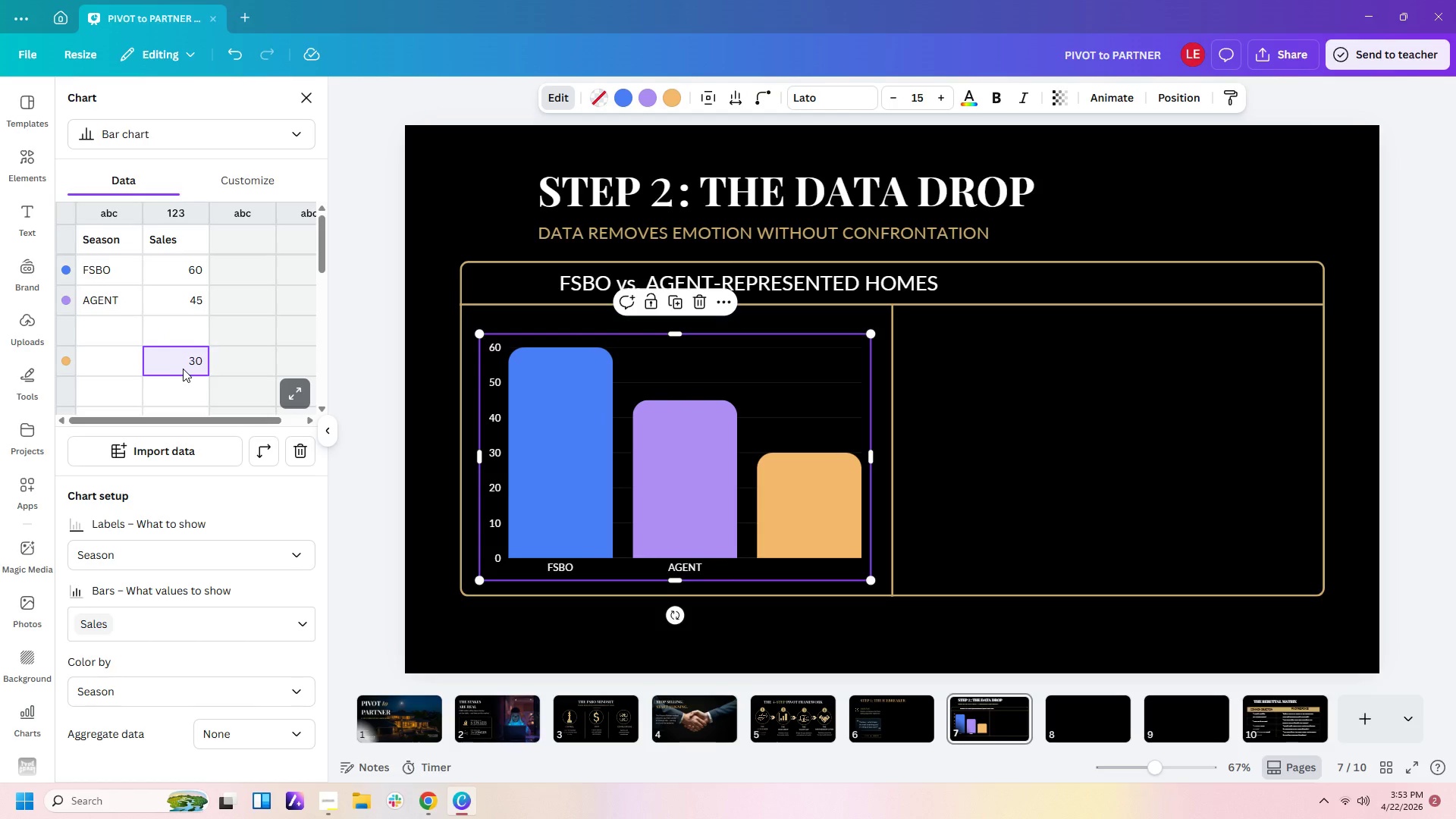 
key(Delete)
 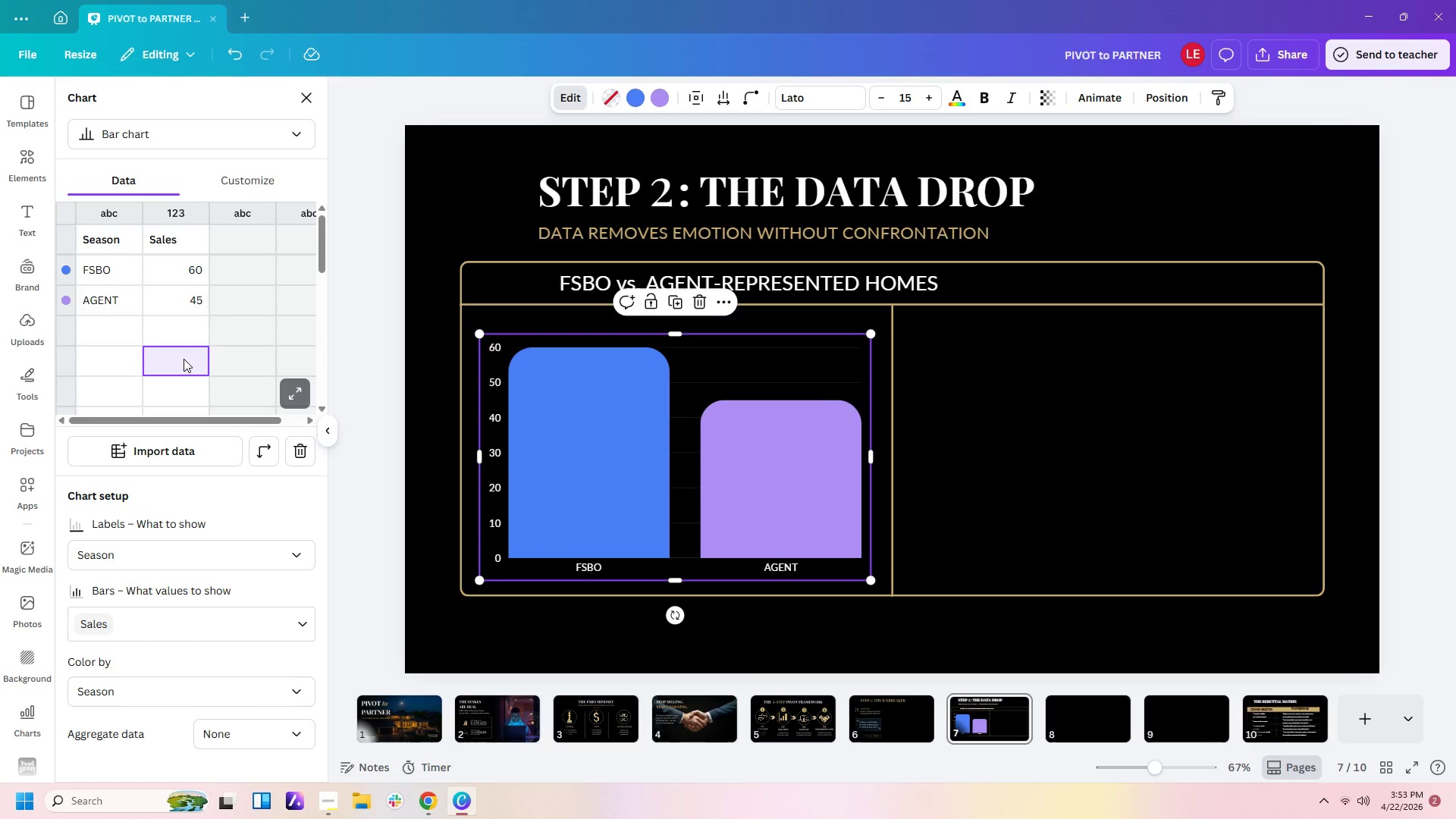 
left_click([202, 263])
 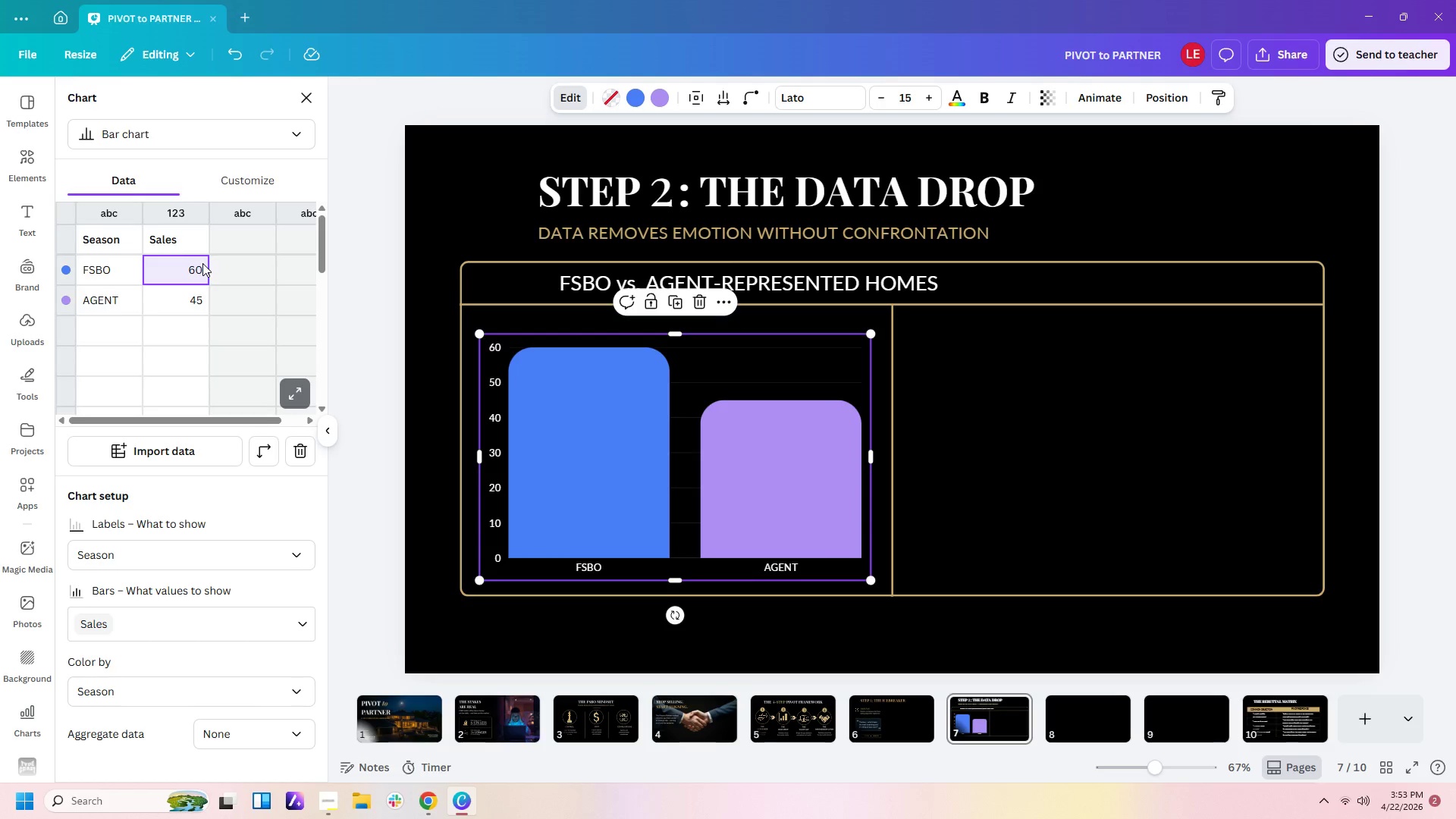 
key(Numpad9)
 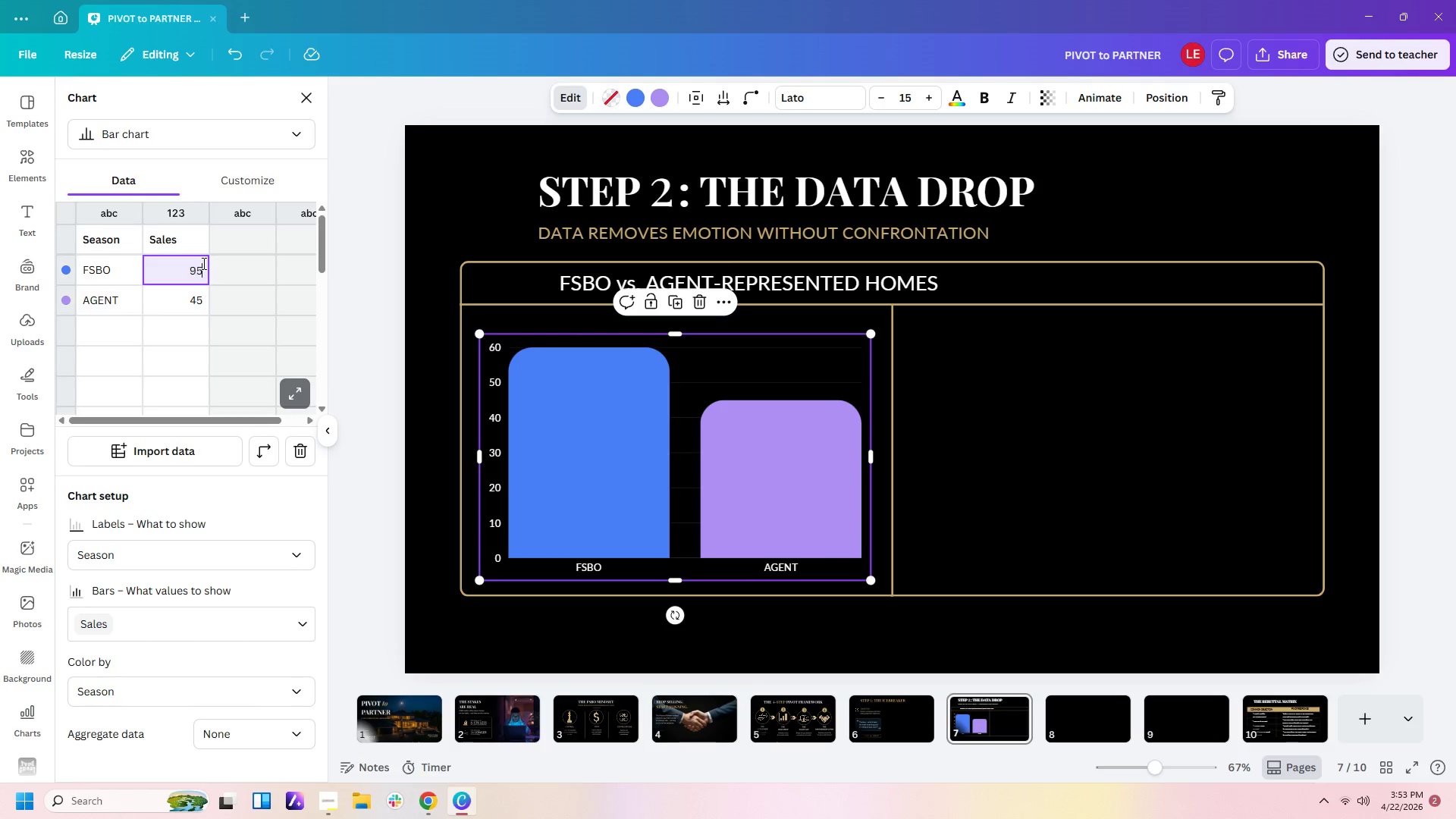 
key(Numpad5)
 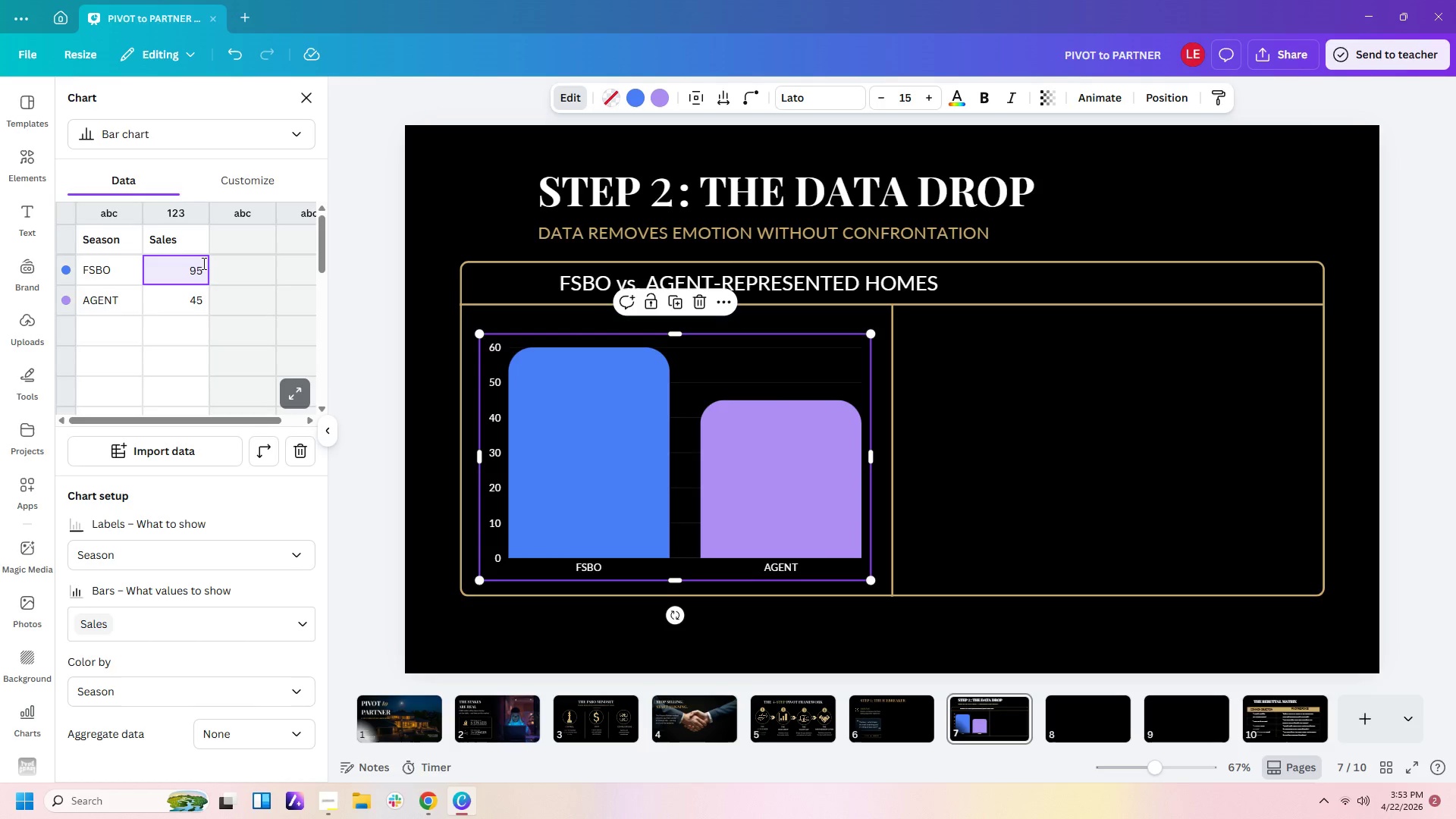 
key(Enter)
 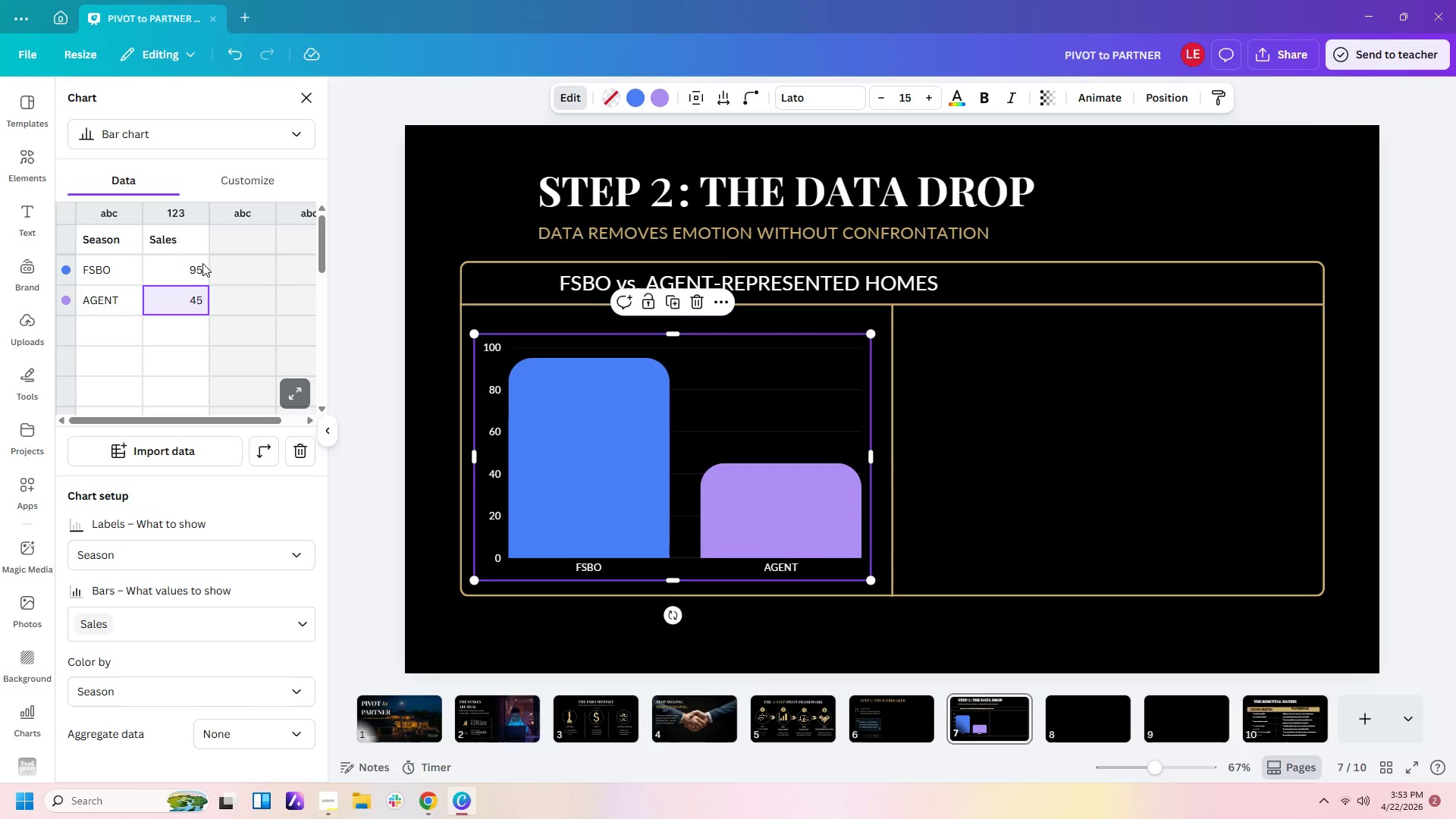 
key(Numpad4)
 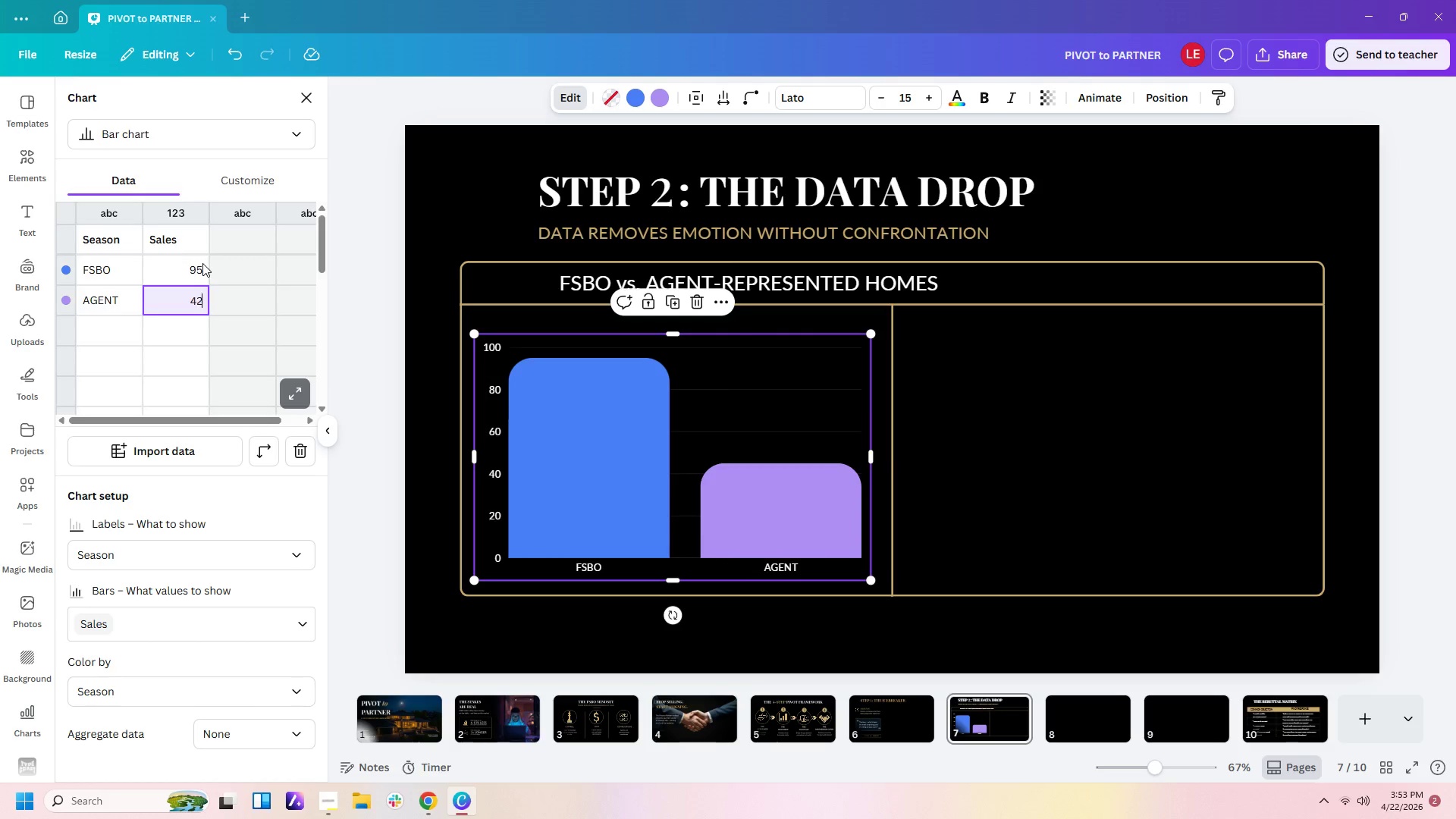 
key(Numpad2)
 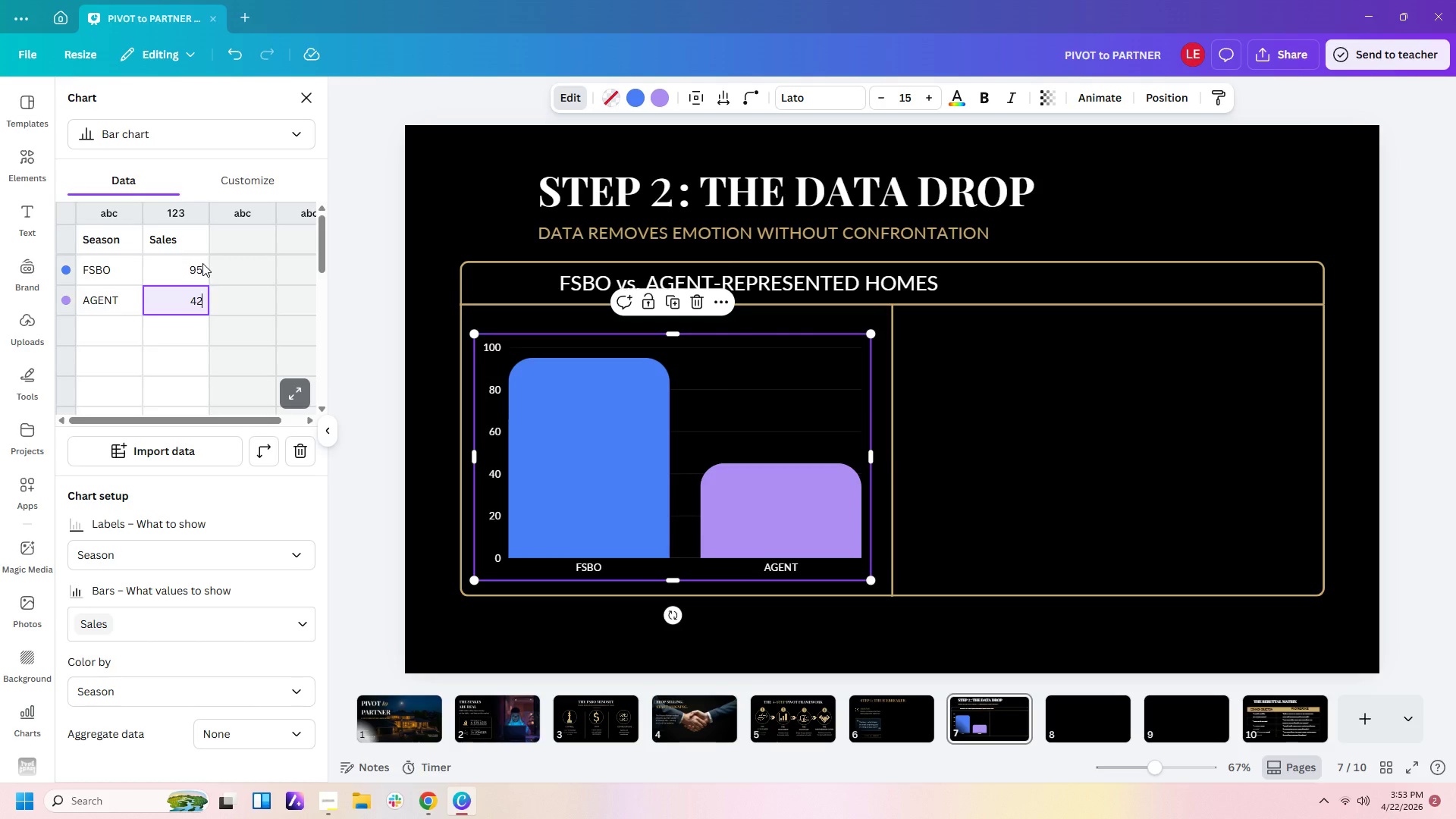 
key(Enter)
 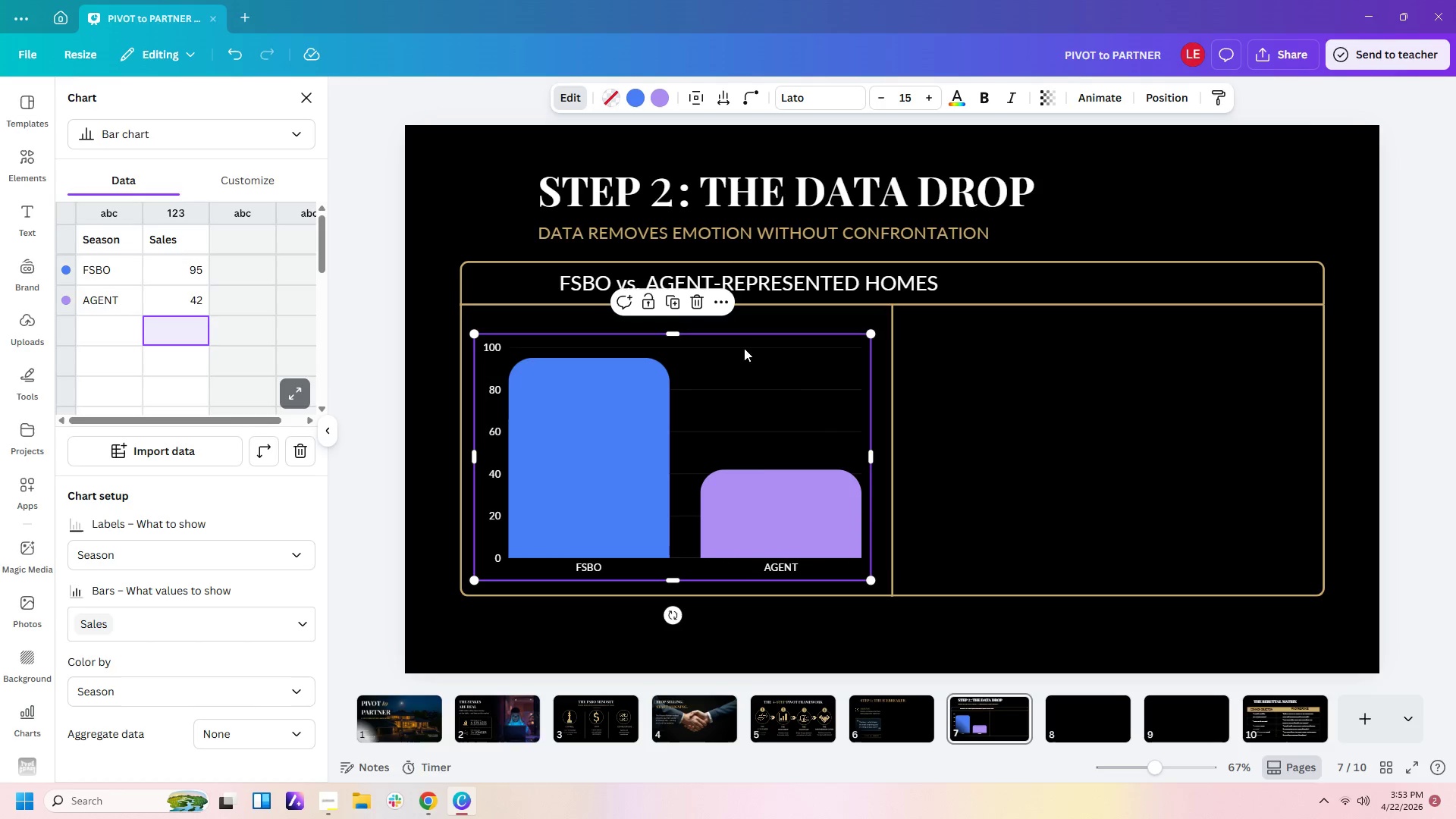 
left_click([622, 465])
 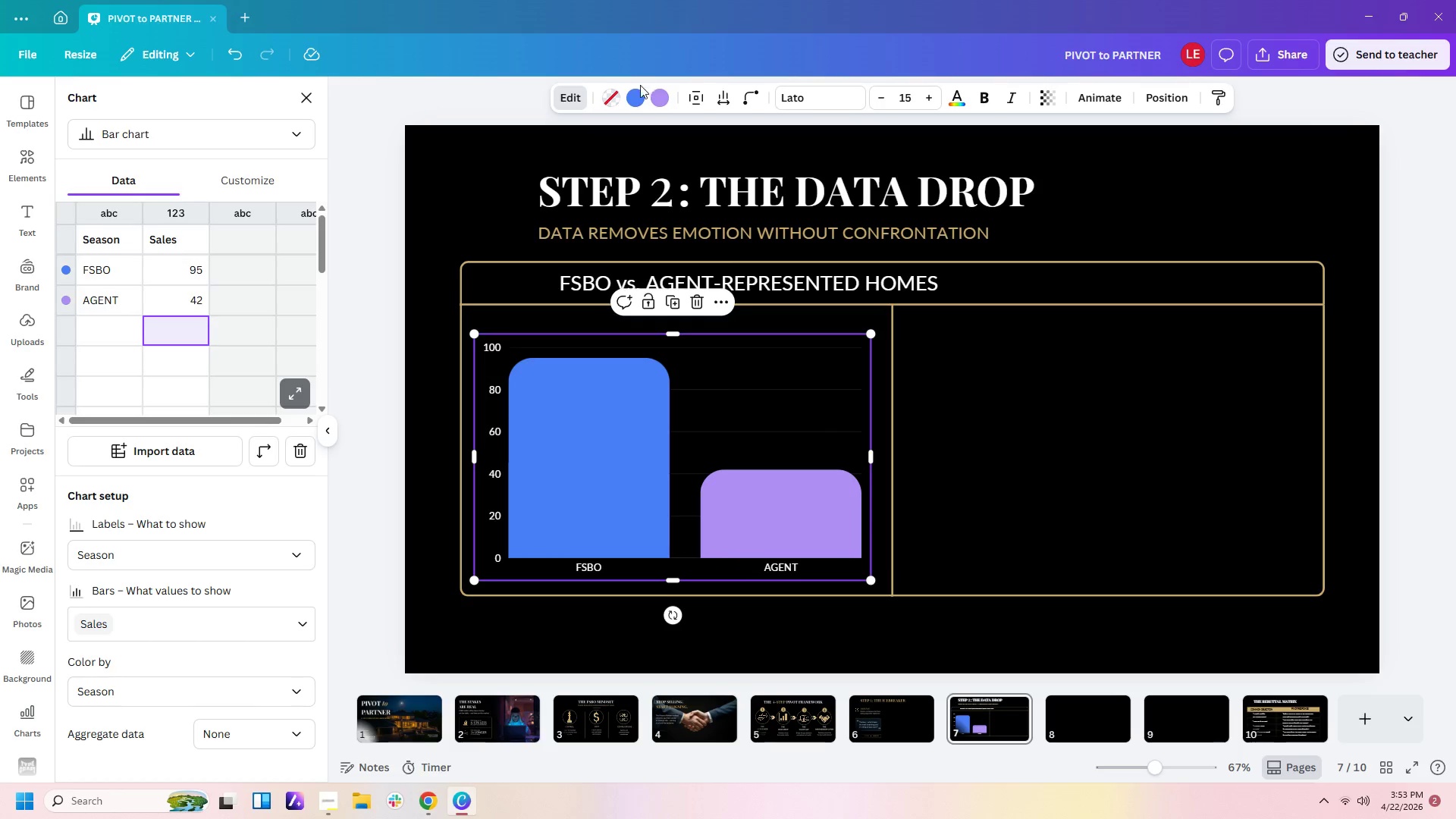 
left_click([631, 96])
 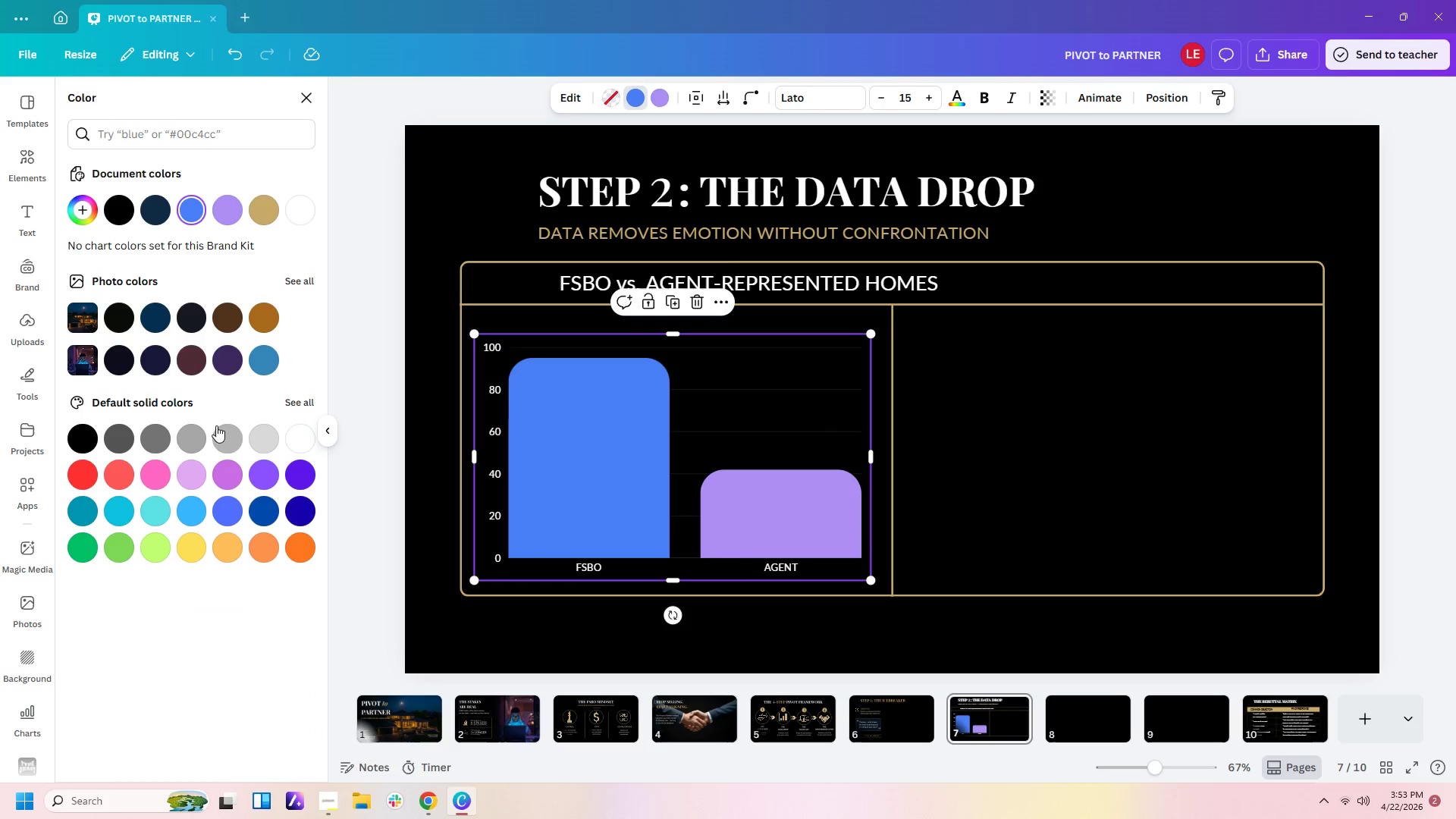 
left_click([149, 445])
 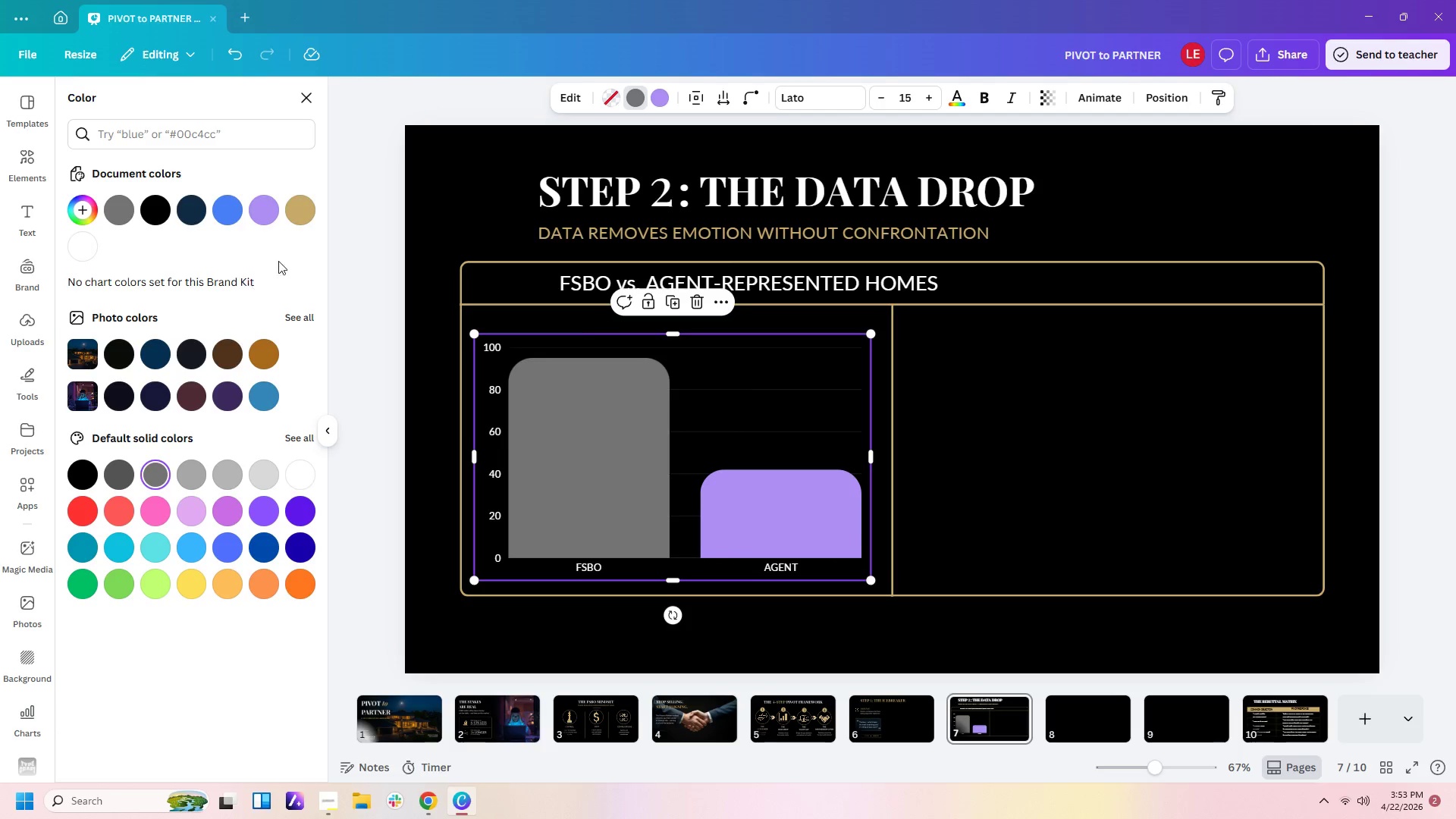 
wait(6.08)
 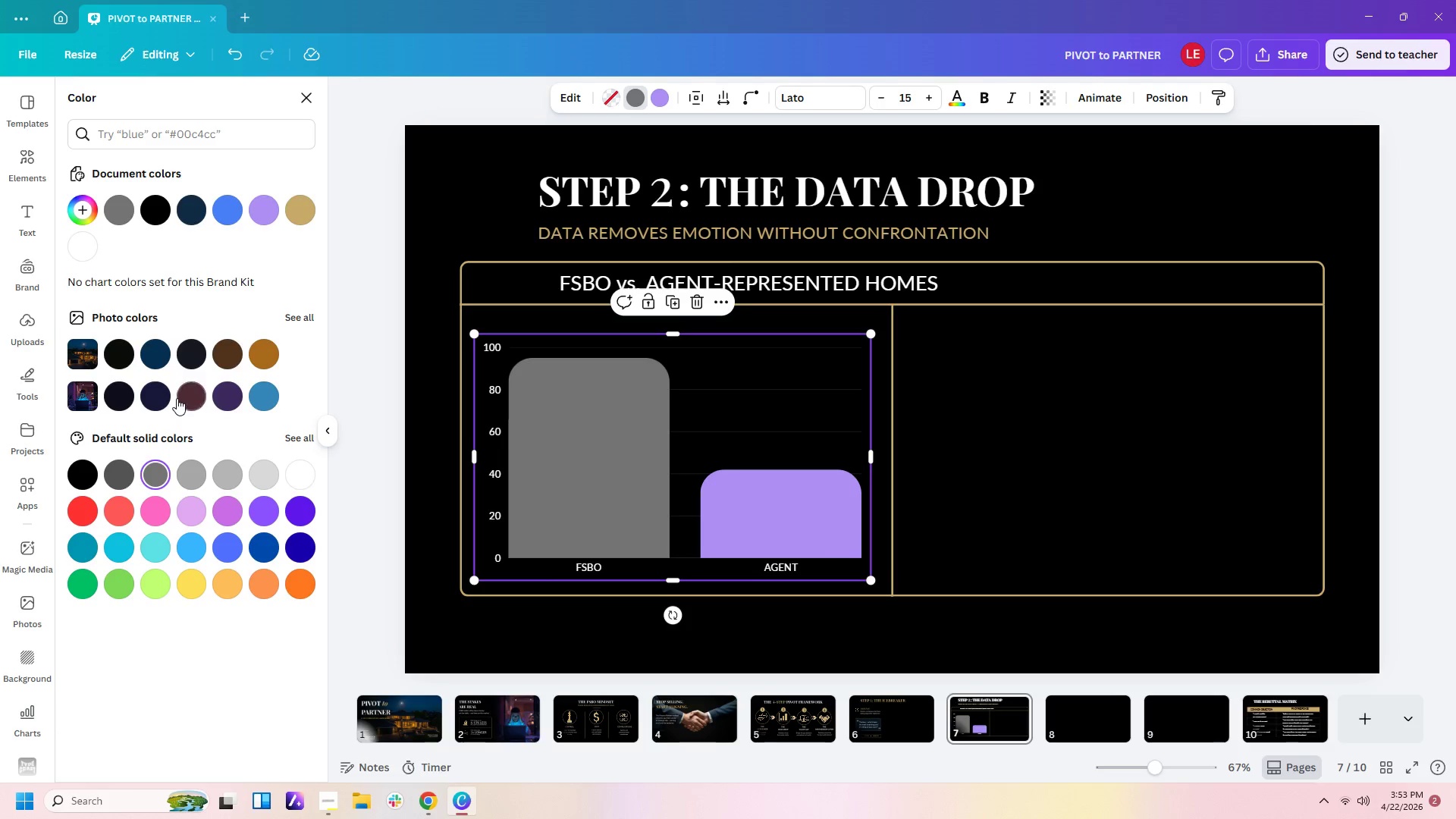 
left_click([297, 215])
 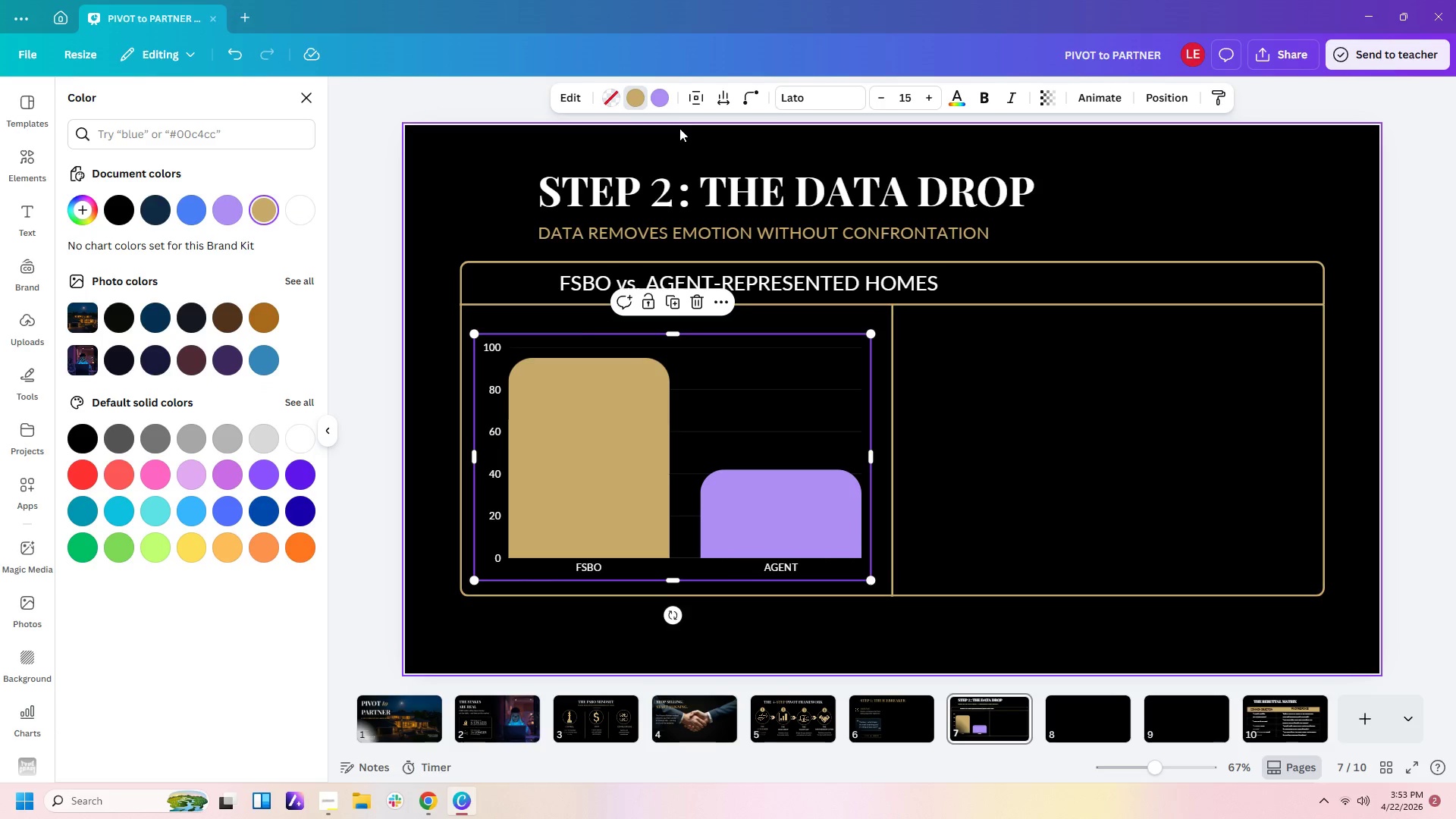 
left_click([651, 102])
 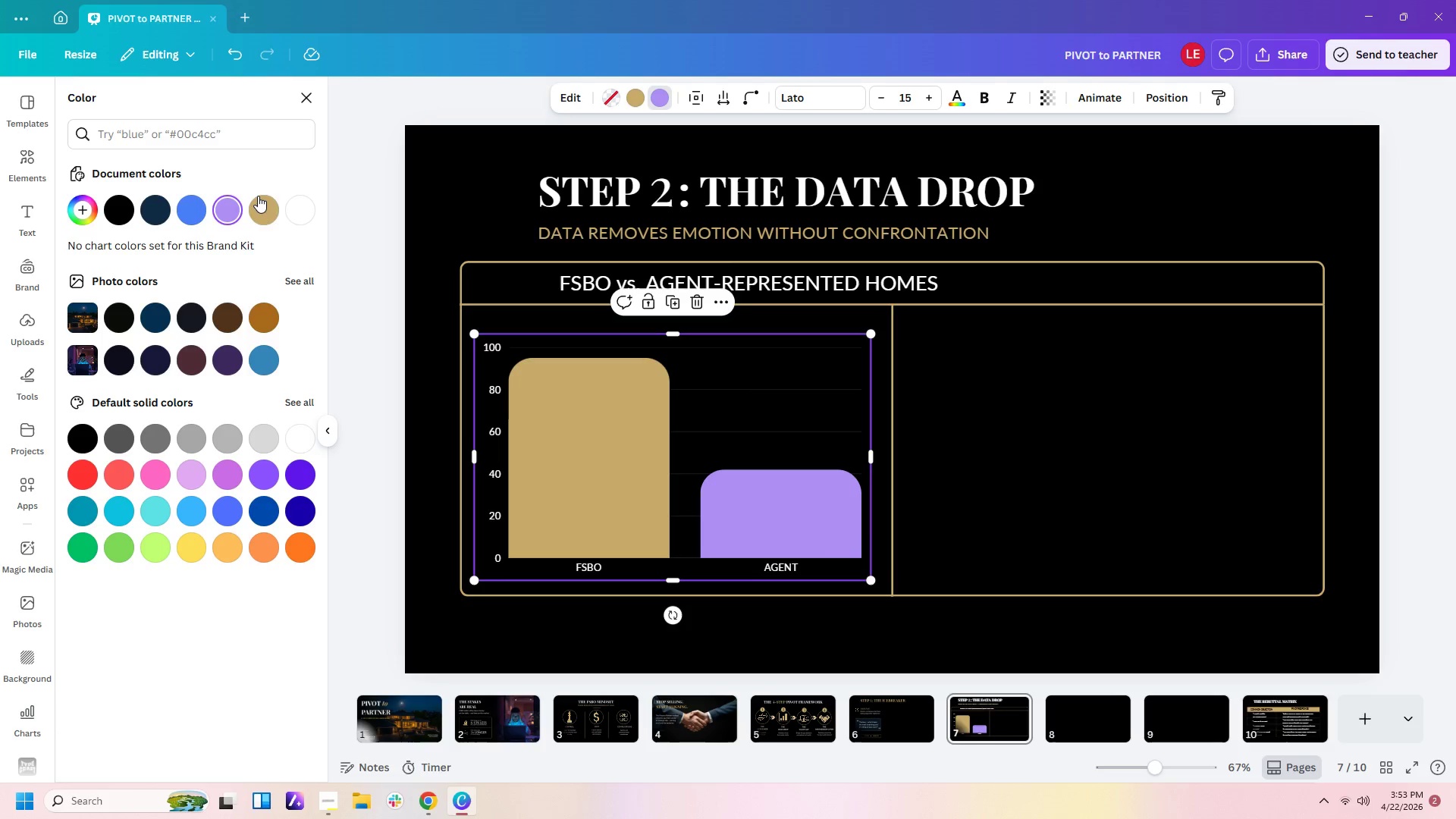 
left_click([259, 199])
 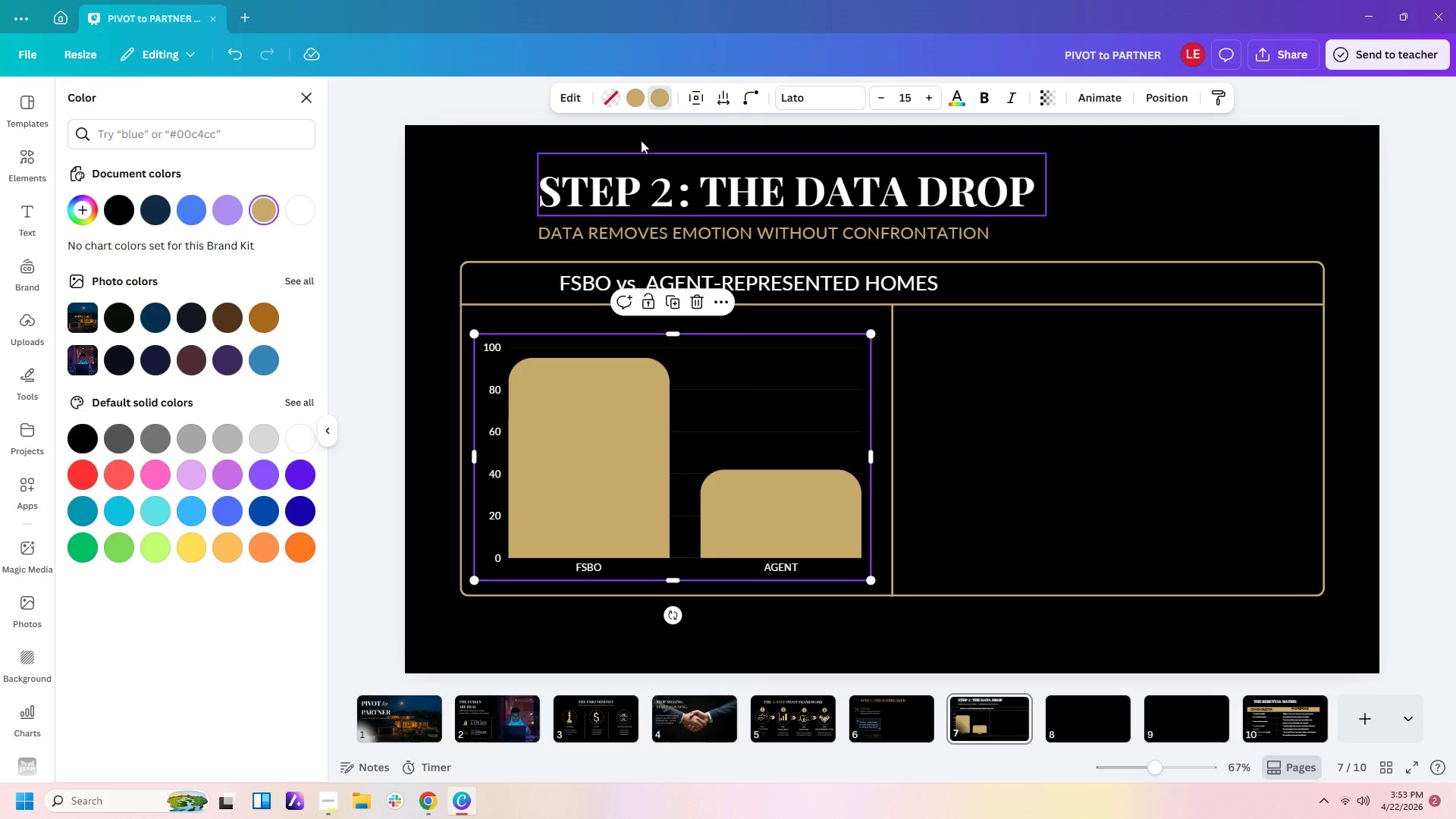 
left_click([635, 92])
 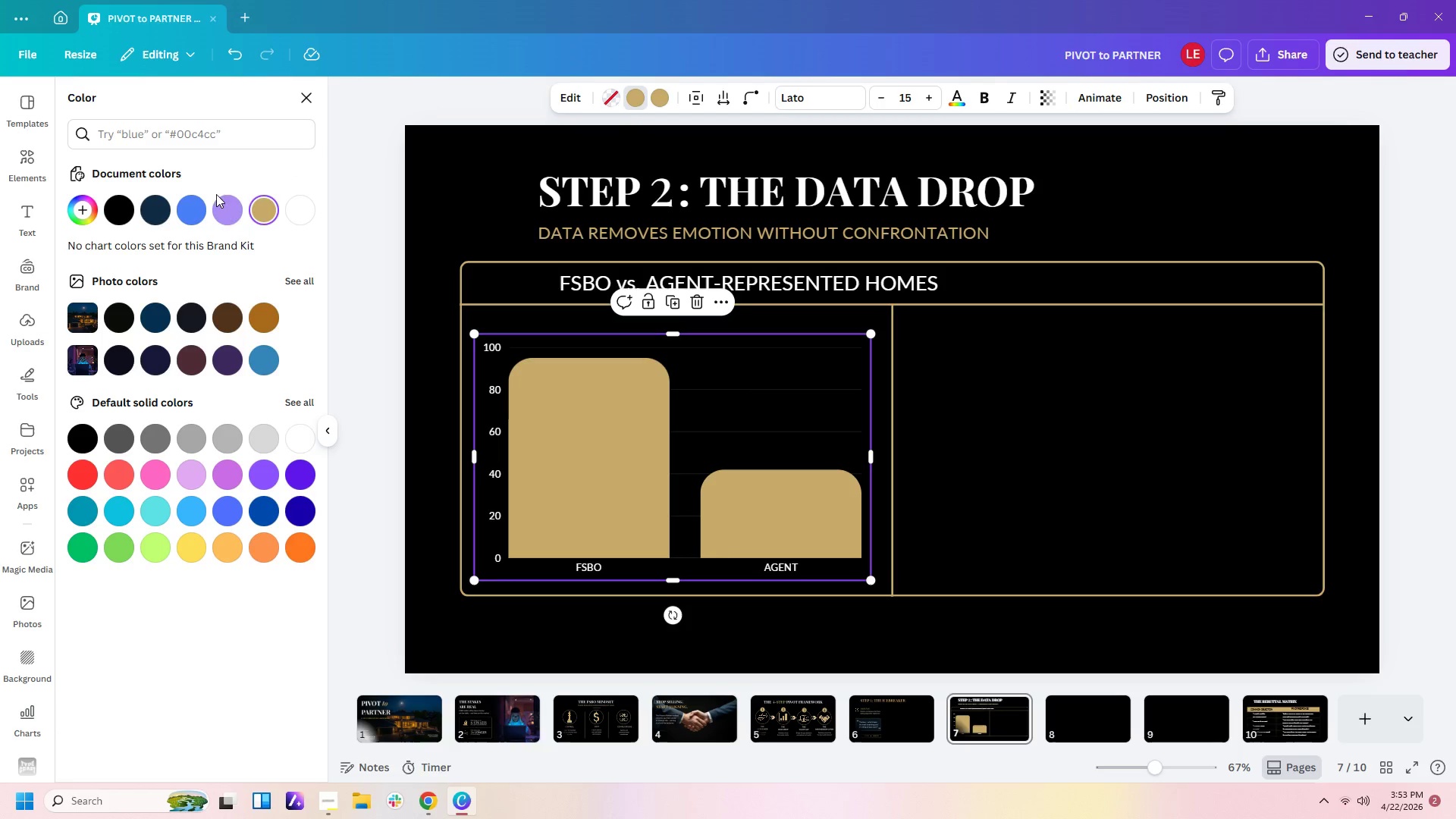 
left_click([235, 208])
 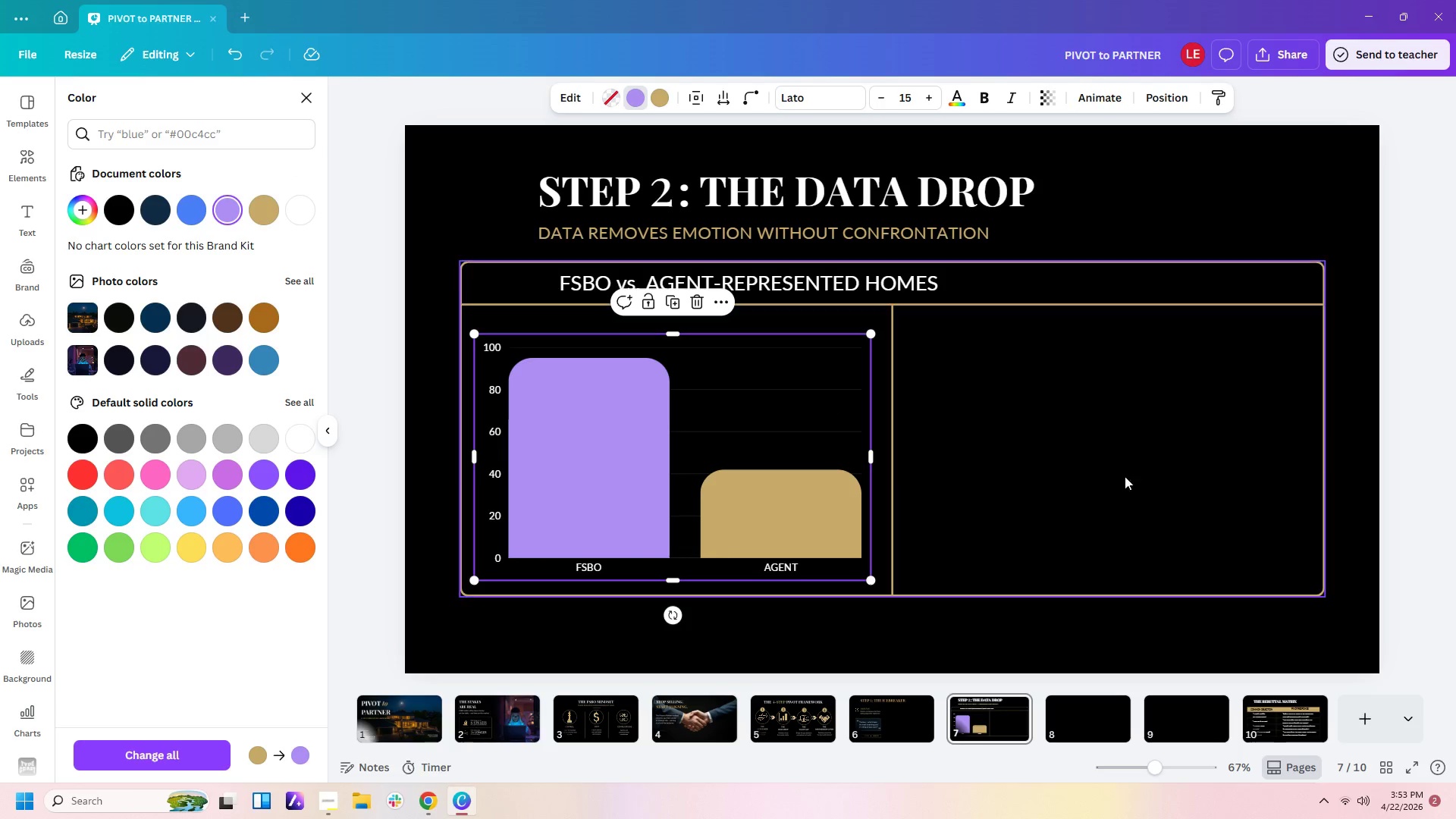 
left_click([1134, 466])
 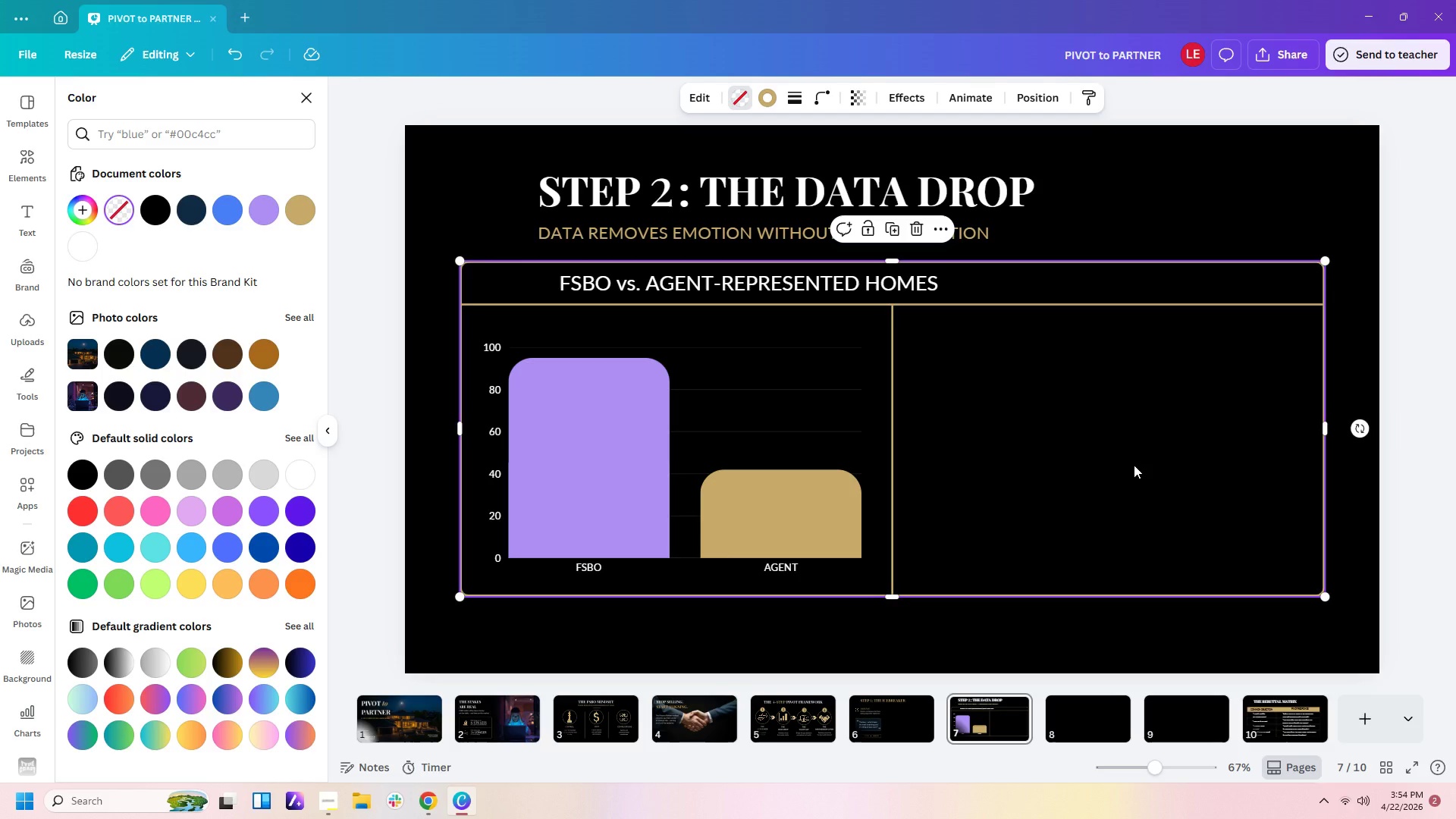 
wait(40.7)
 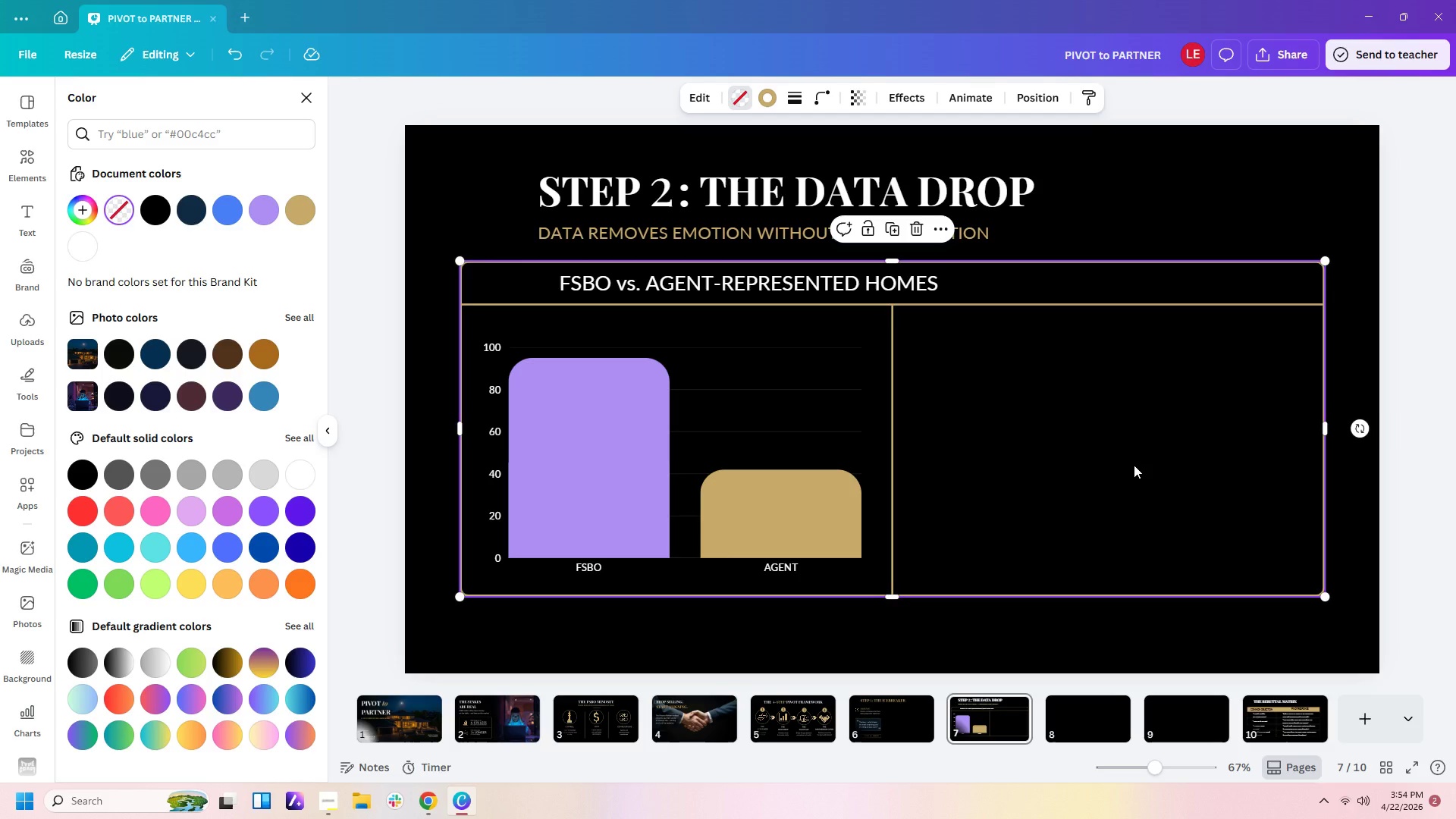 
left_click([553, 443])
 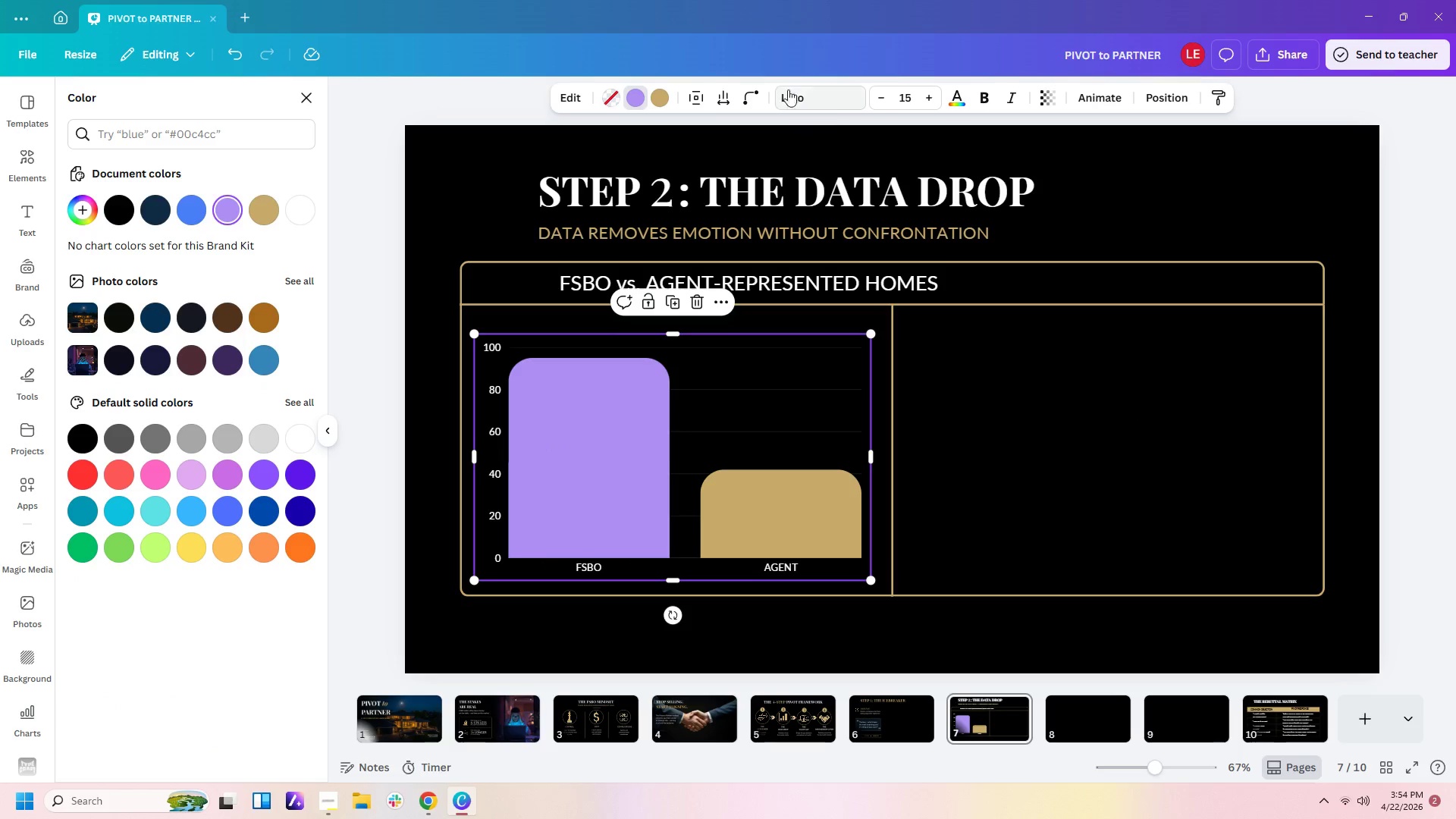 
left_click([755, 103])
 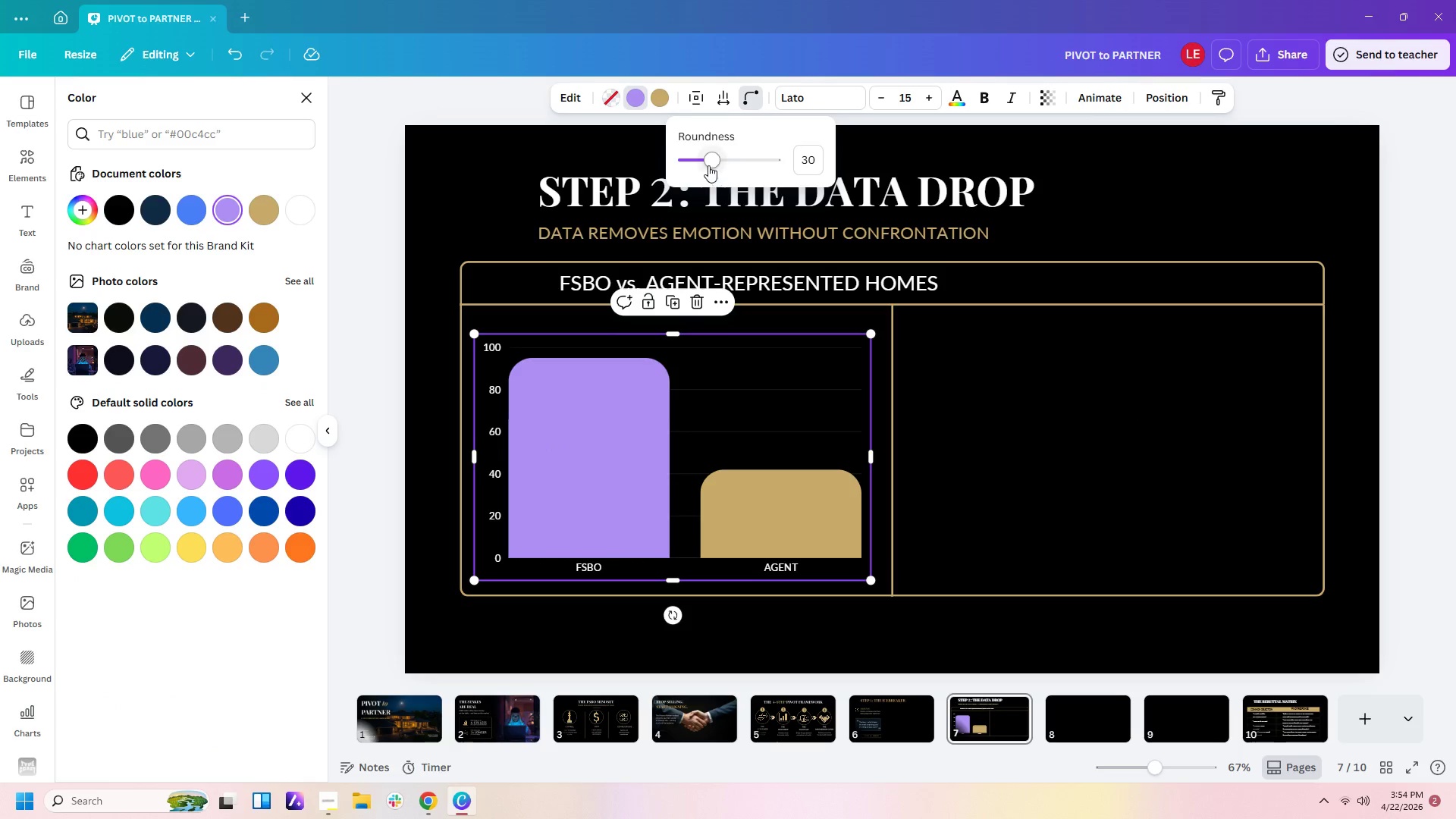 
left_click_drag(start_coordinate=[708, 164], to_coordinate=[687, 162])
 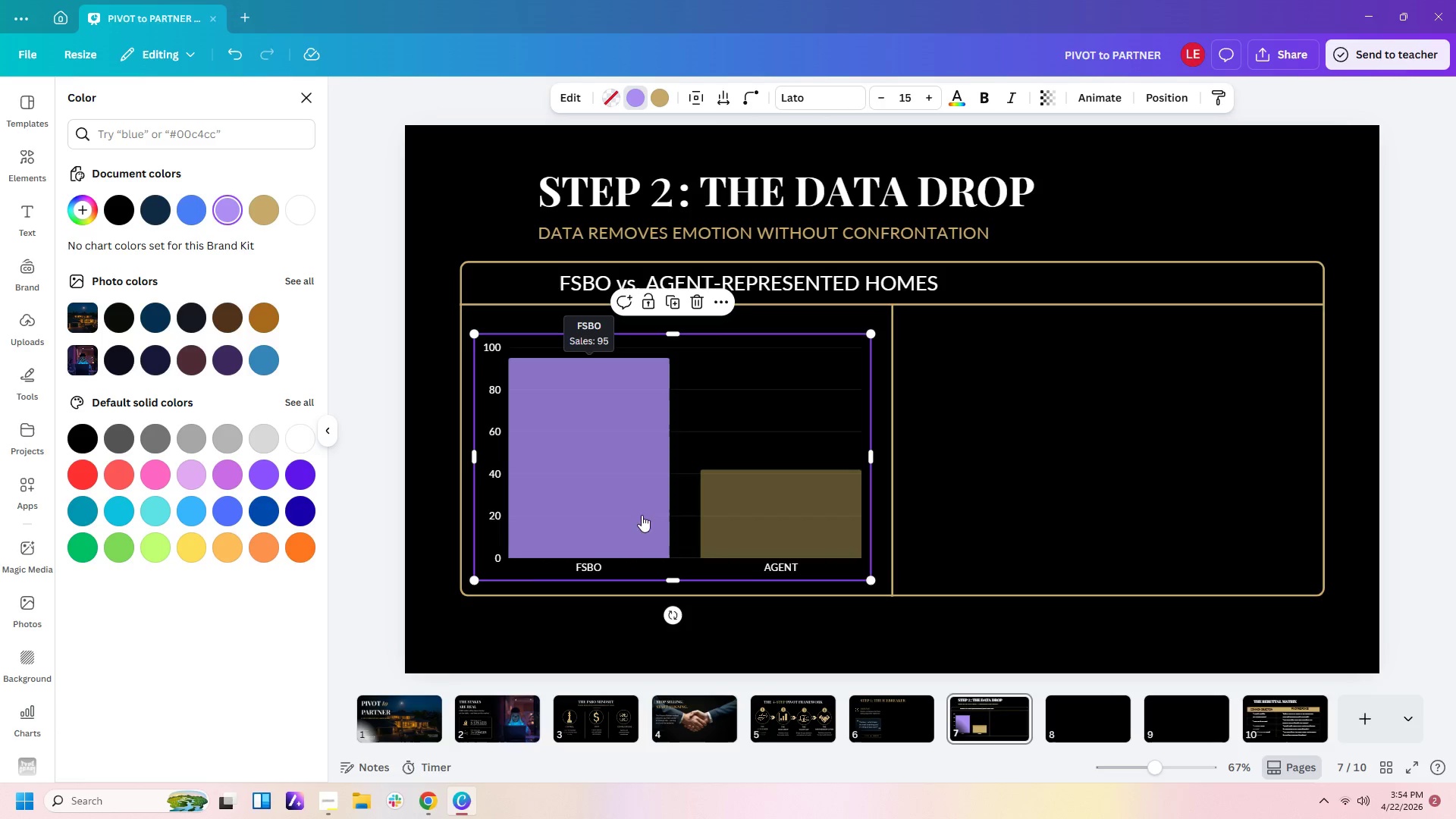 
left_click([726, 98])
 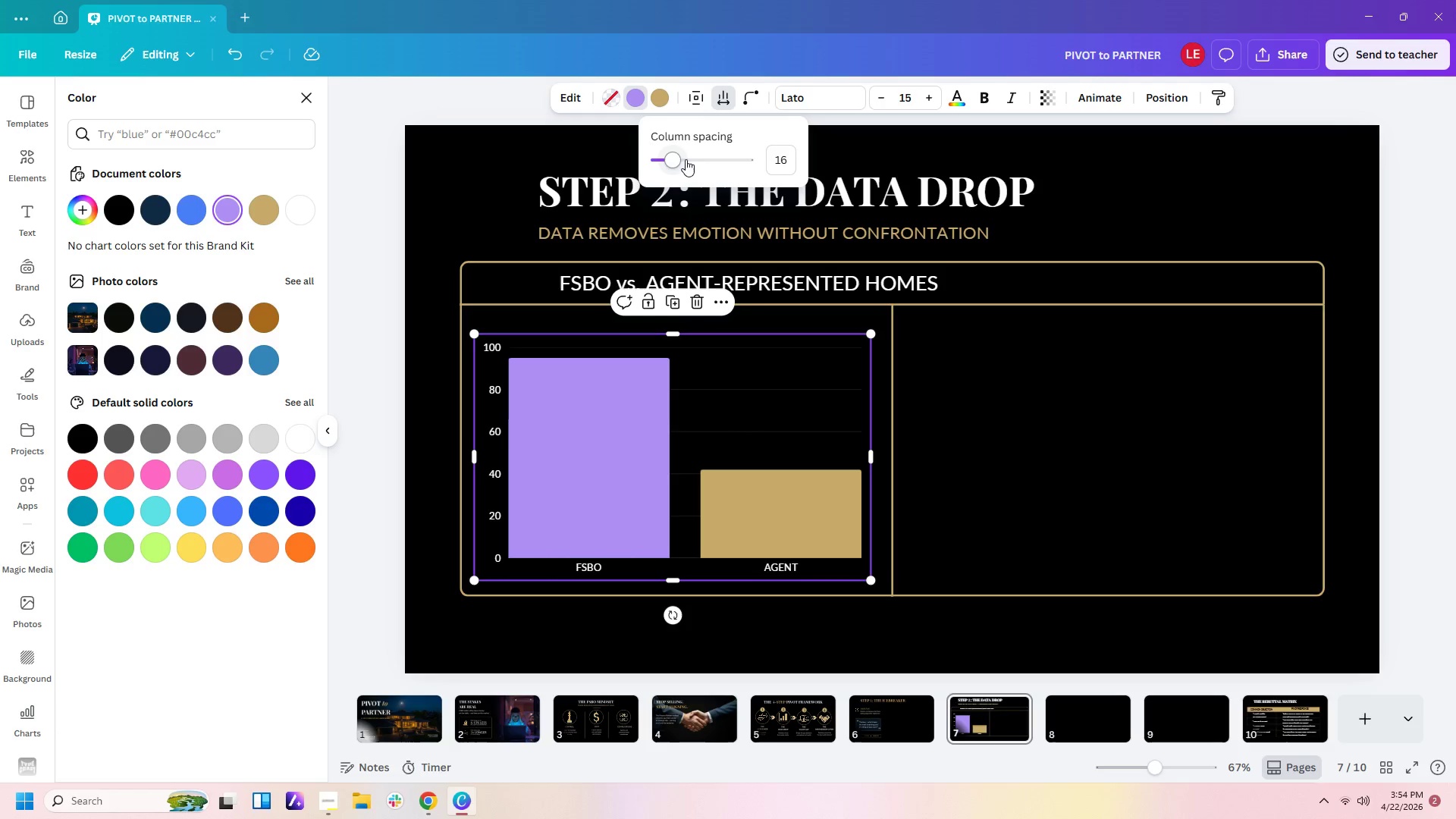 
left_click_drag(start_coordinate=[672, 159], to_coordinate=[687, 159])
 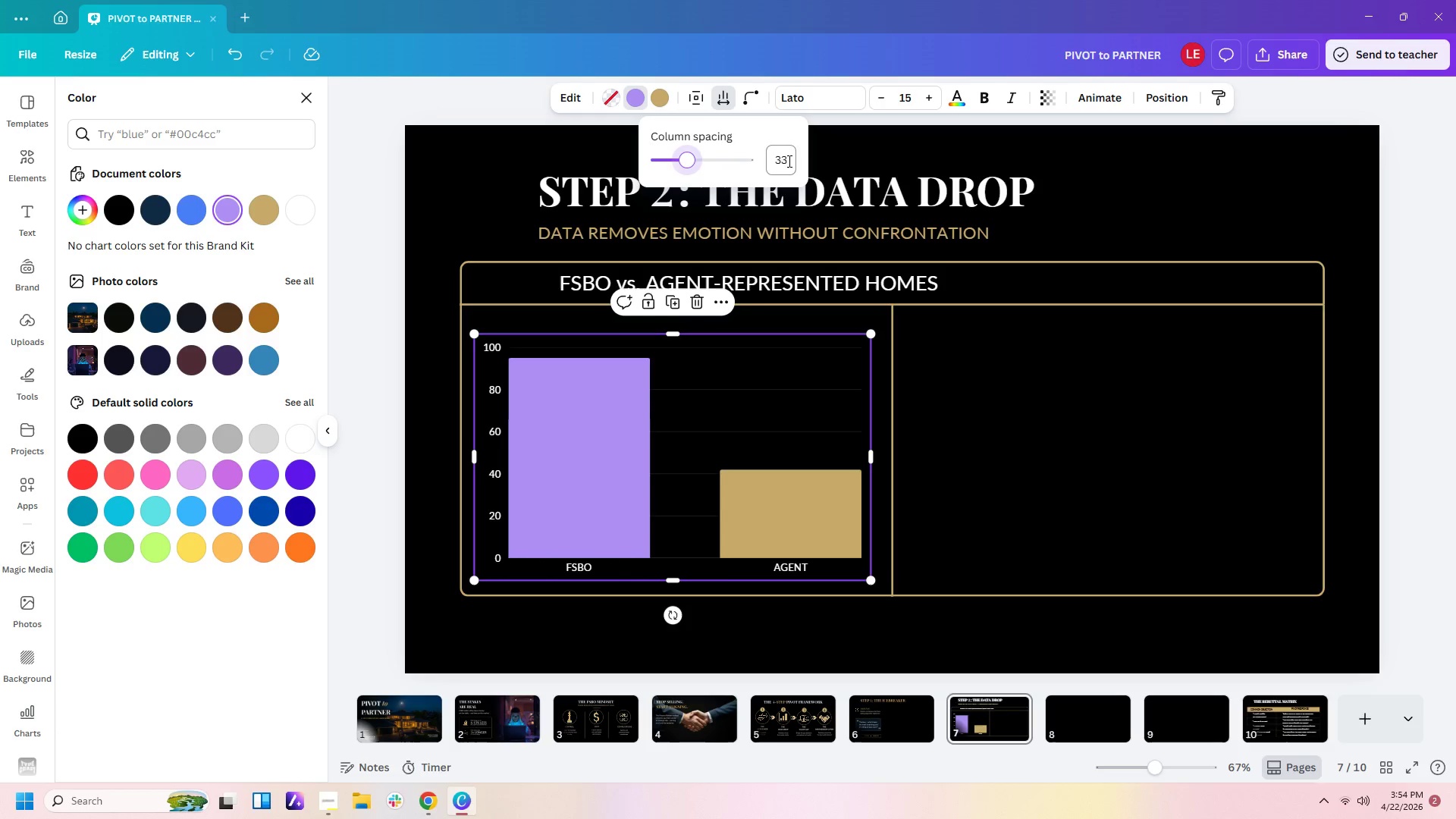 
left_click([783, 162])
 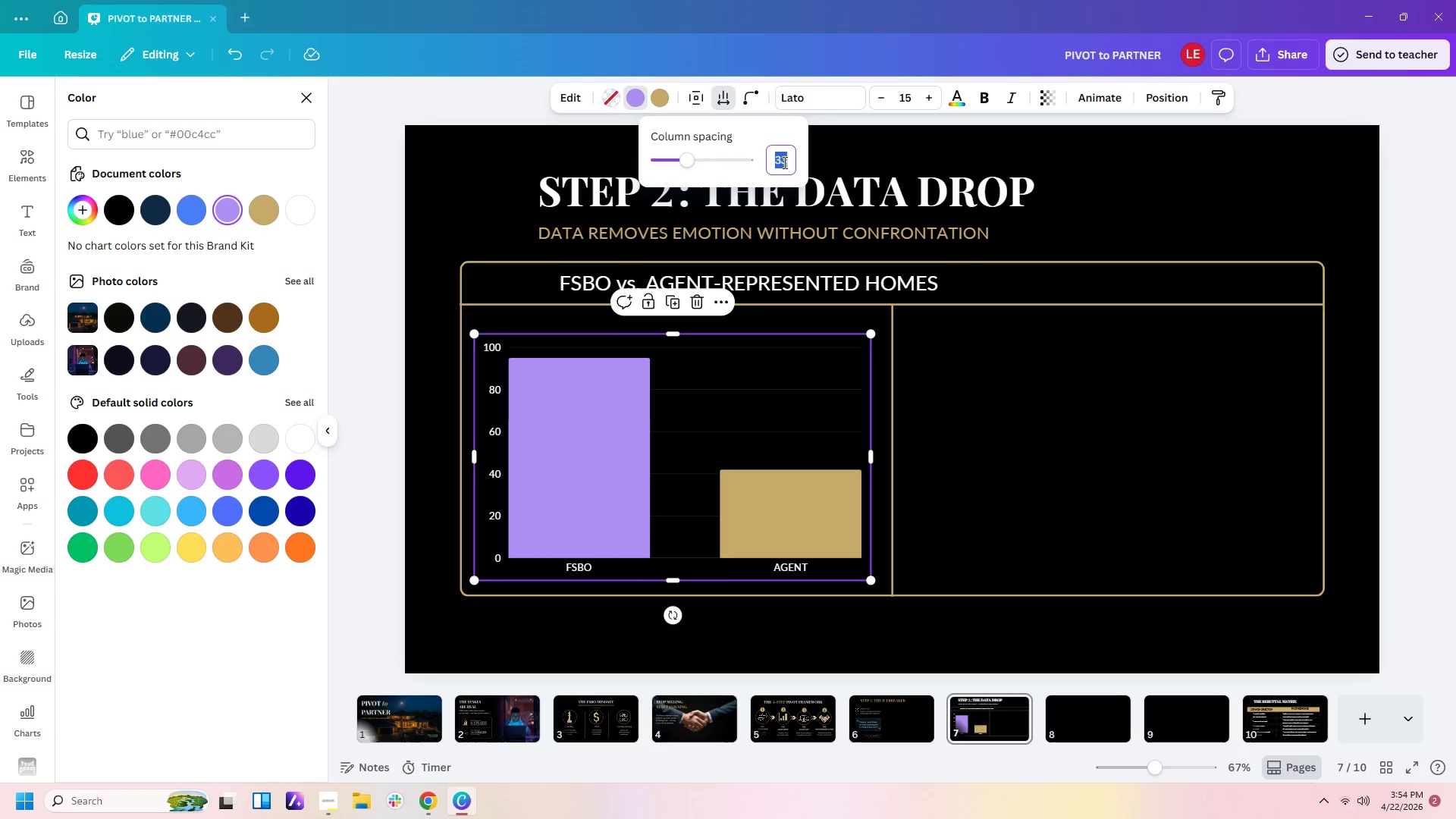 
key(Numpad4)
 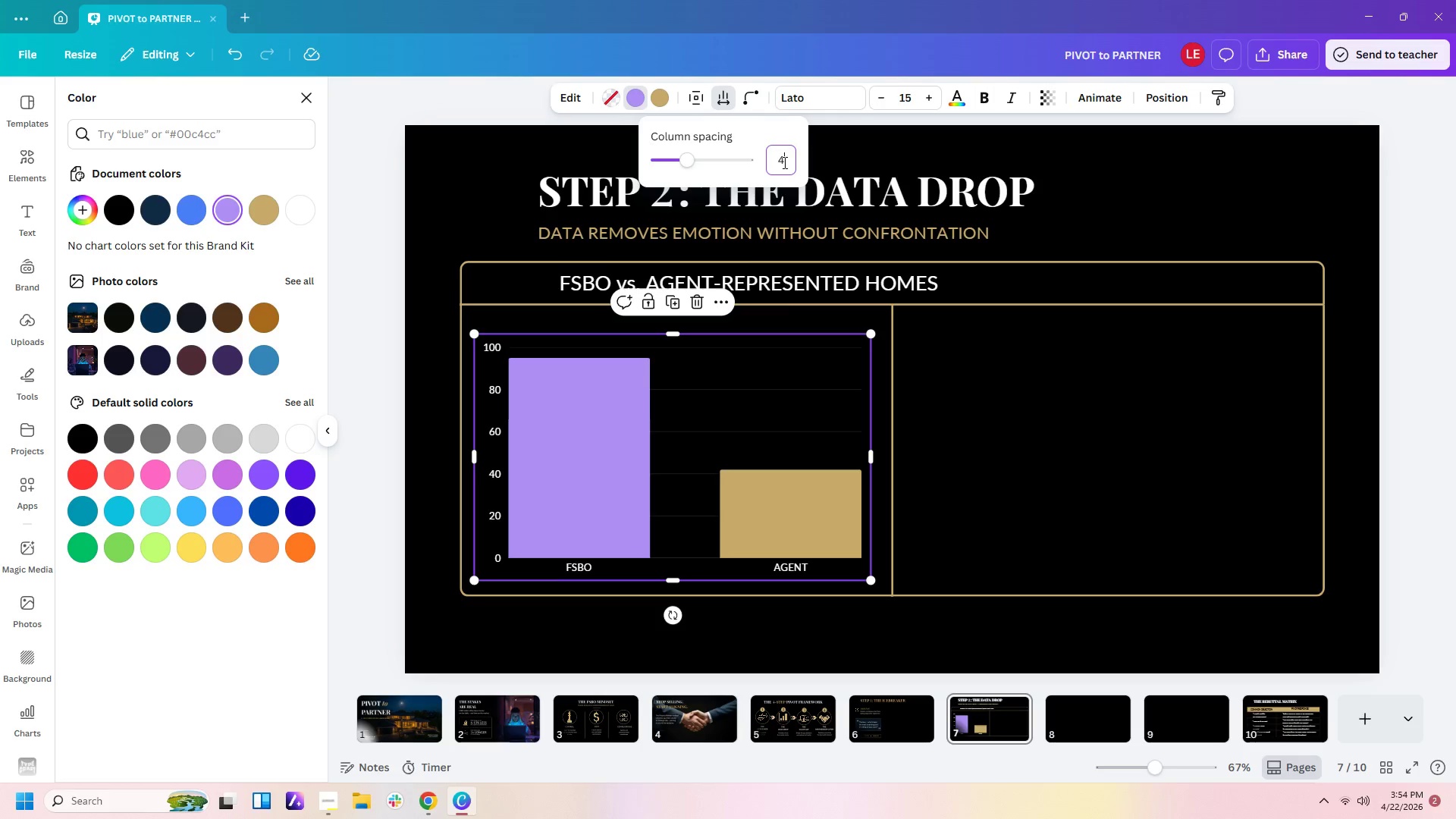 
key(Numpad0)
 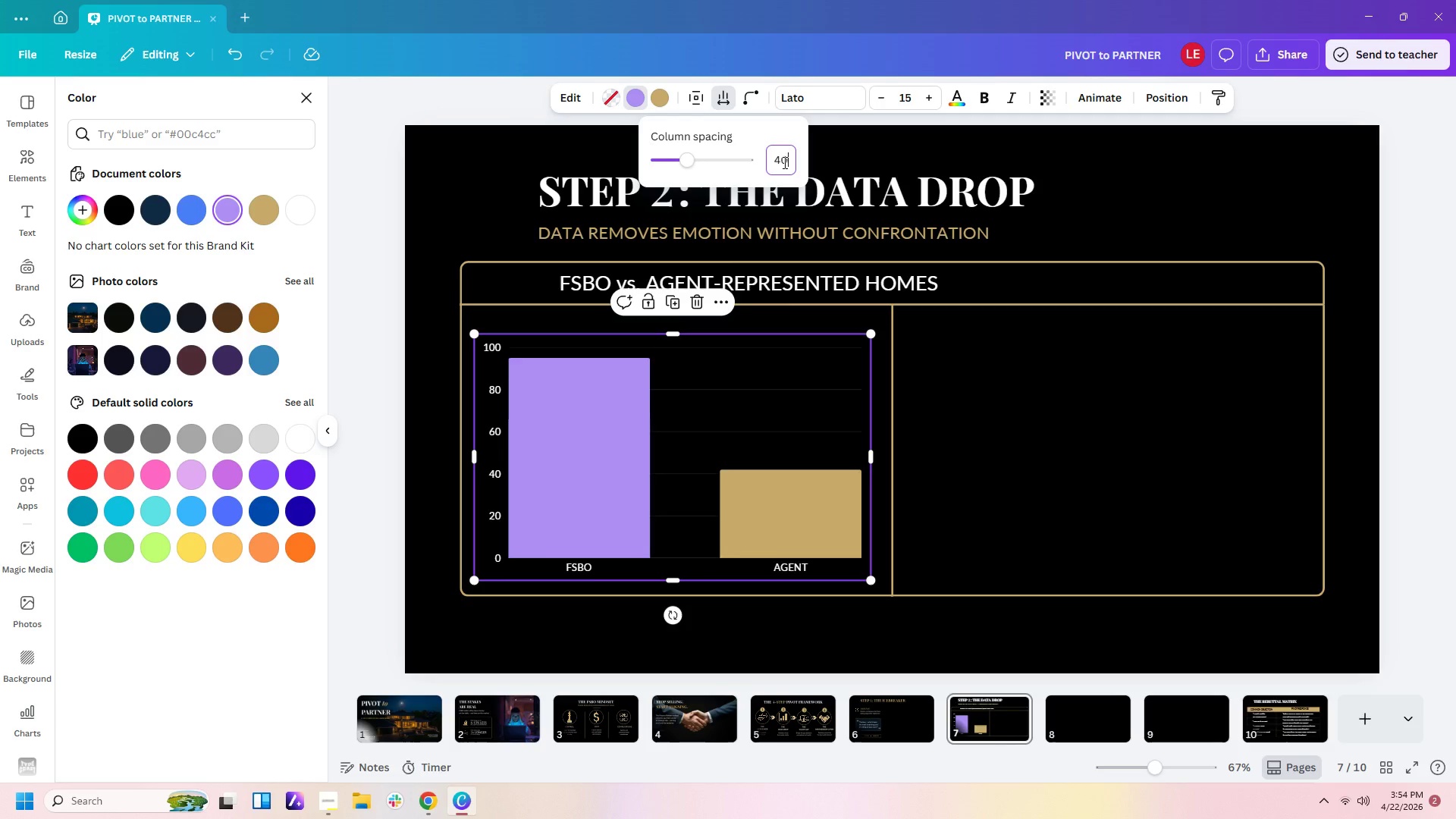 
key(Enter)
 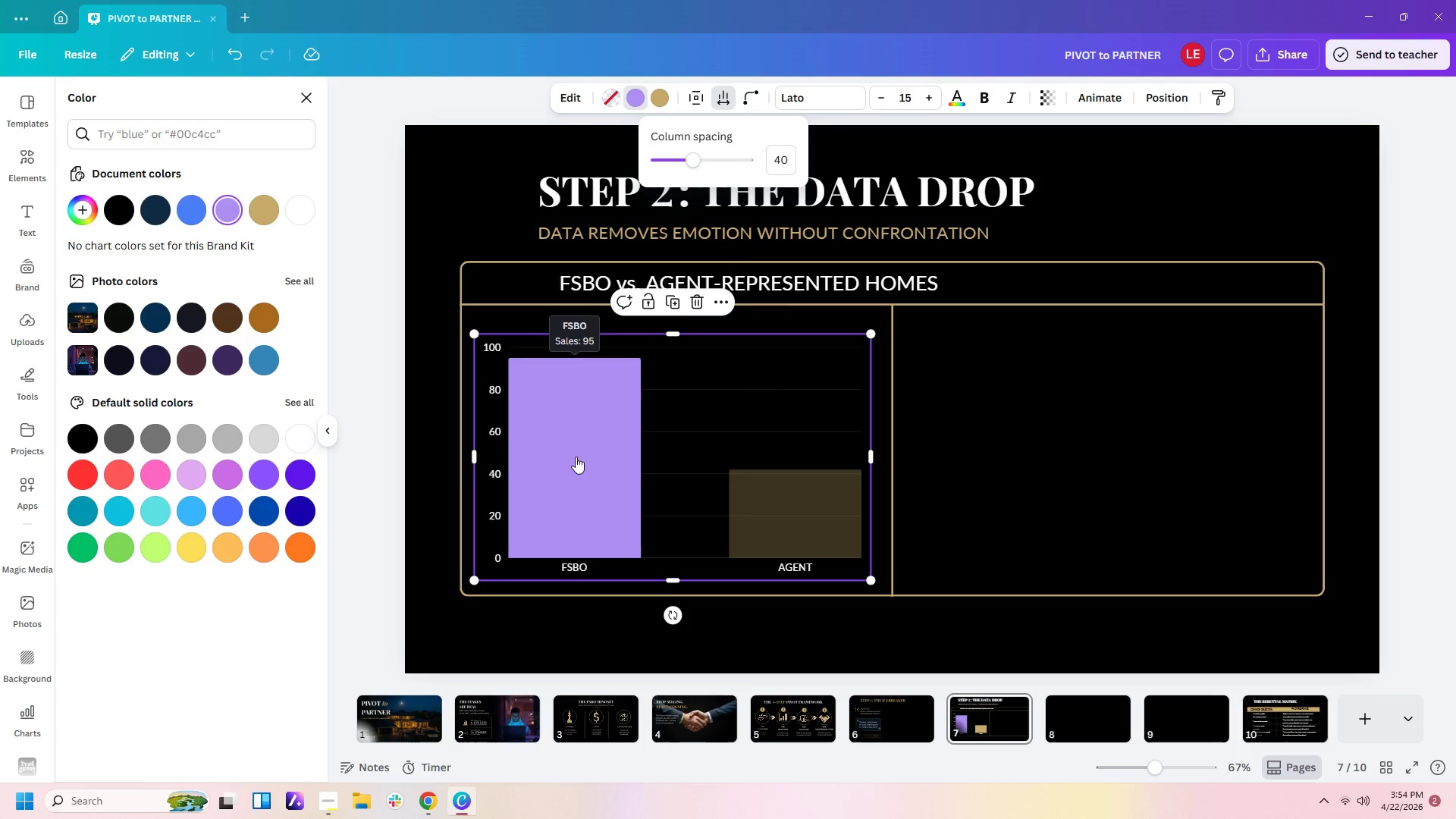 
left_click([1027, 455])
 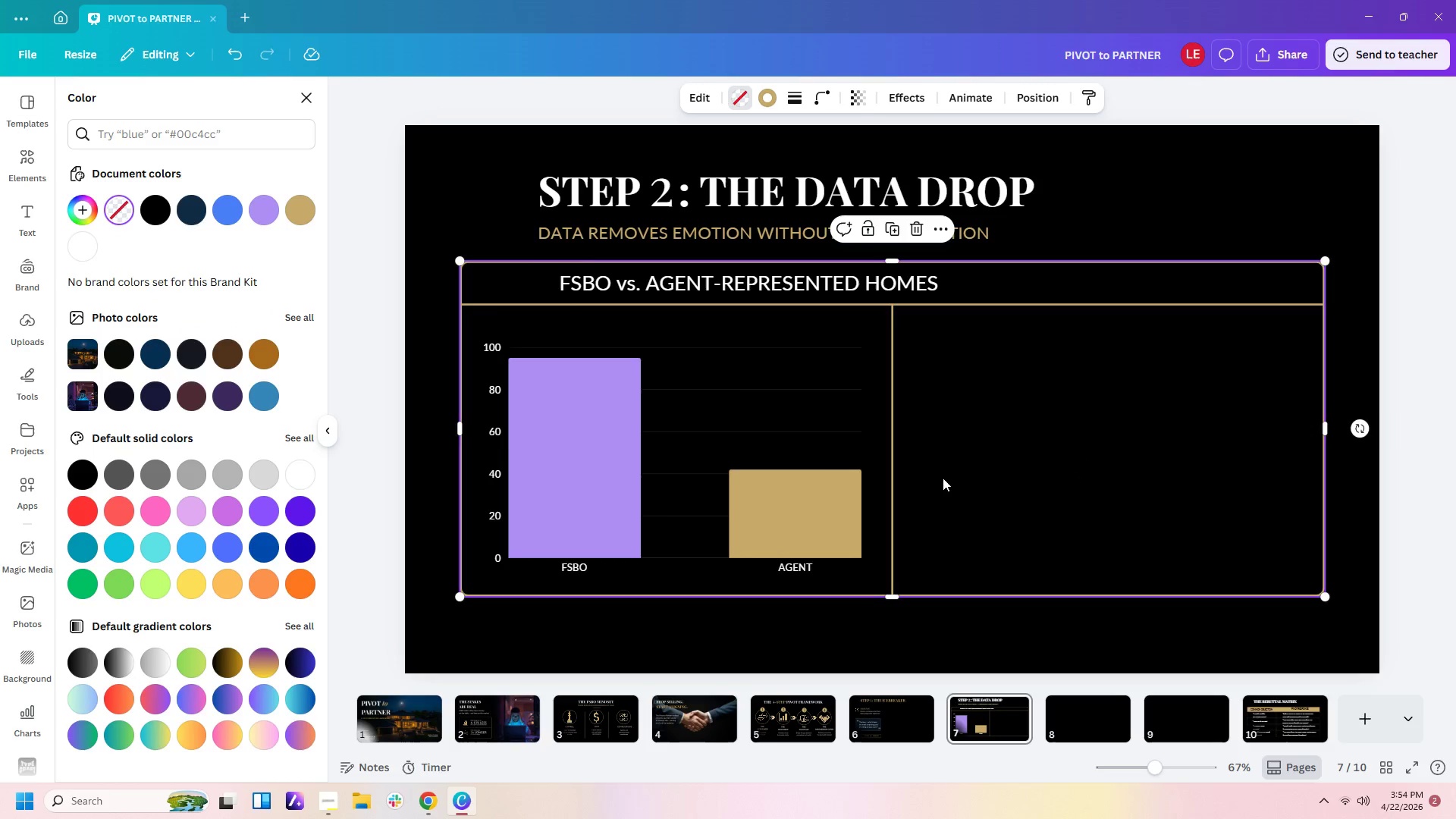 
left_click([684, 432])
 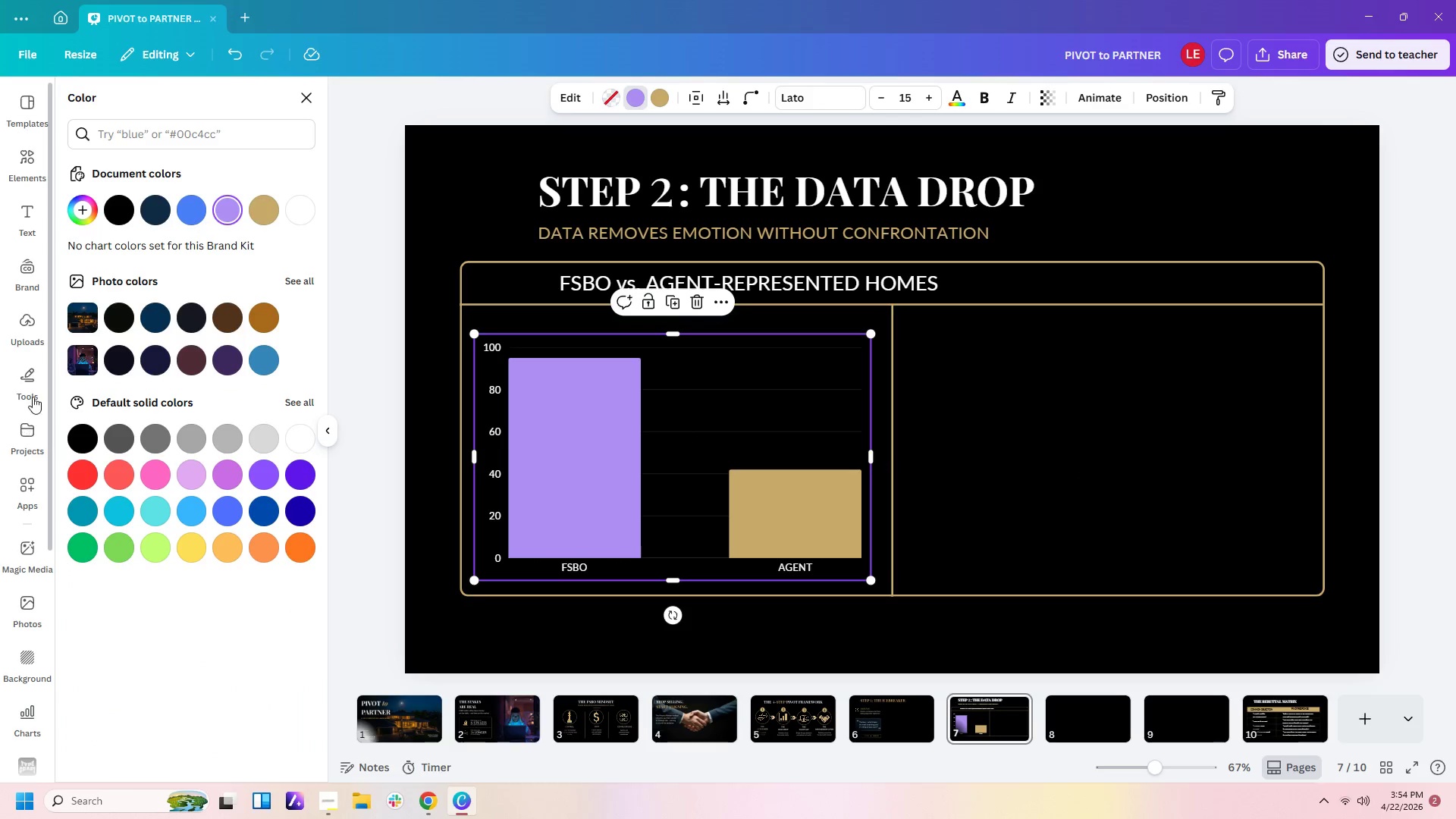 
double_click([566, 450])
 